 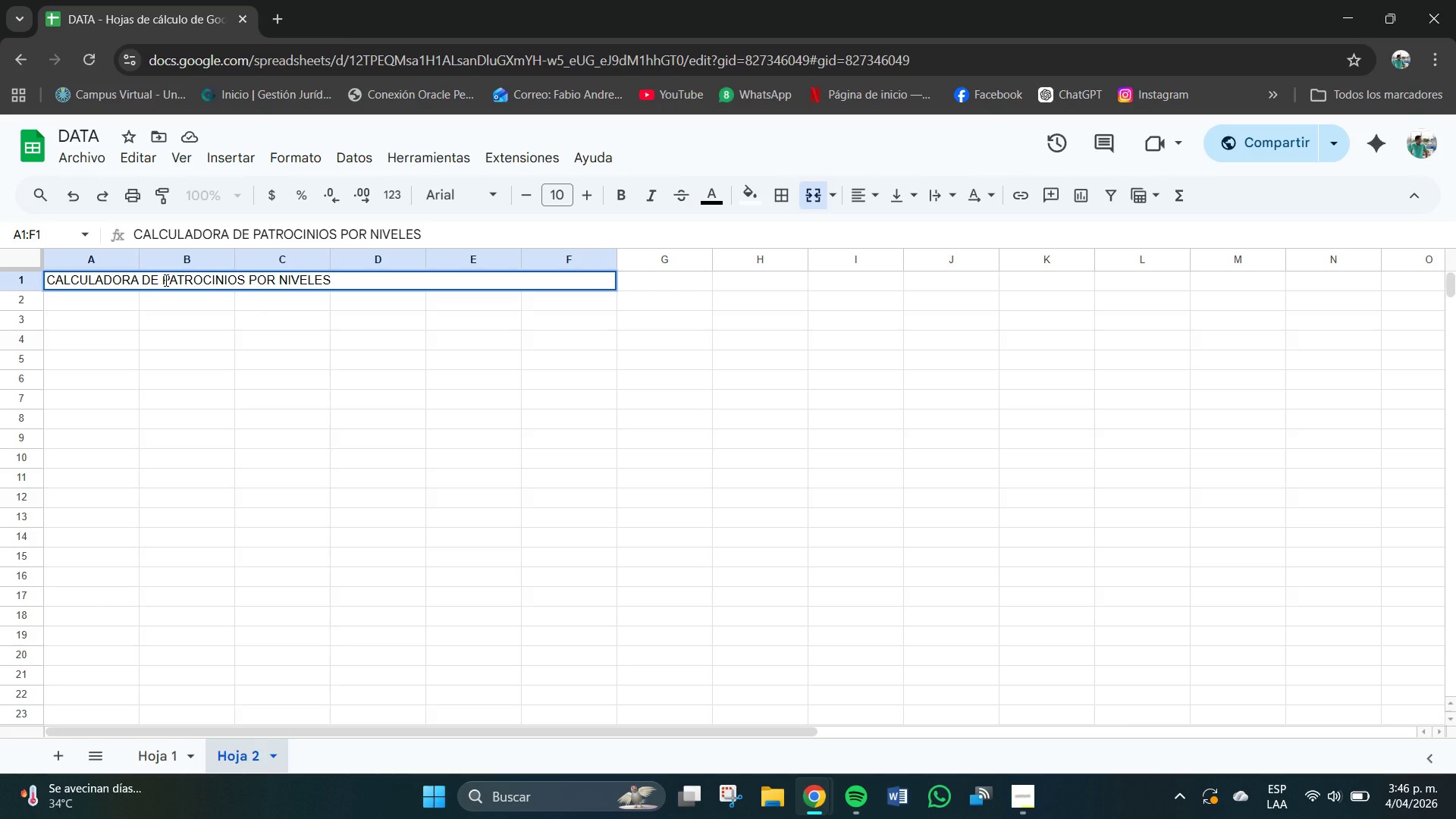 
double_click([346, 282])
 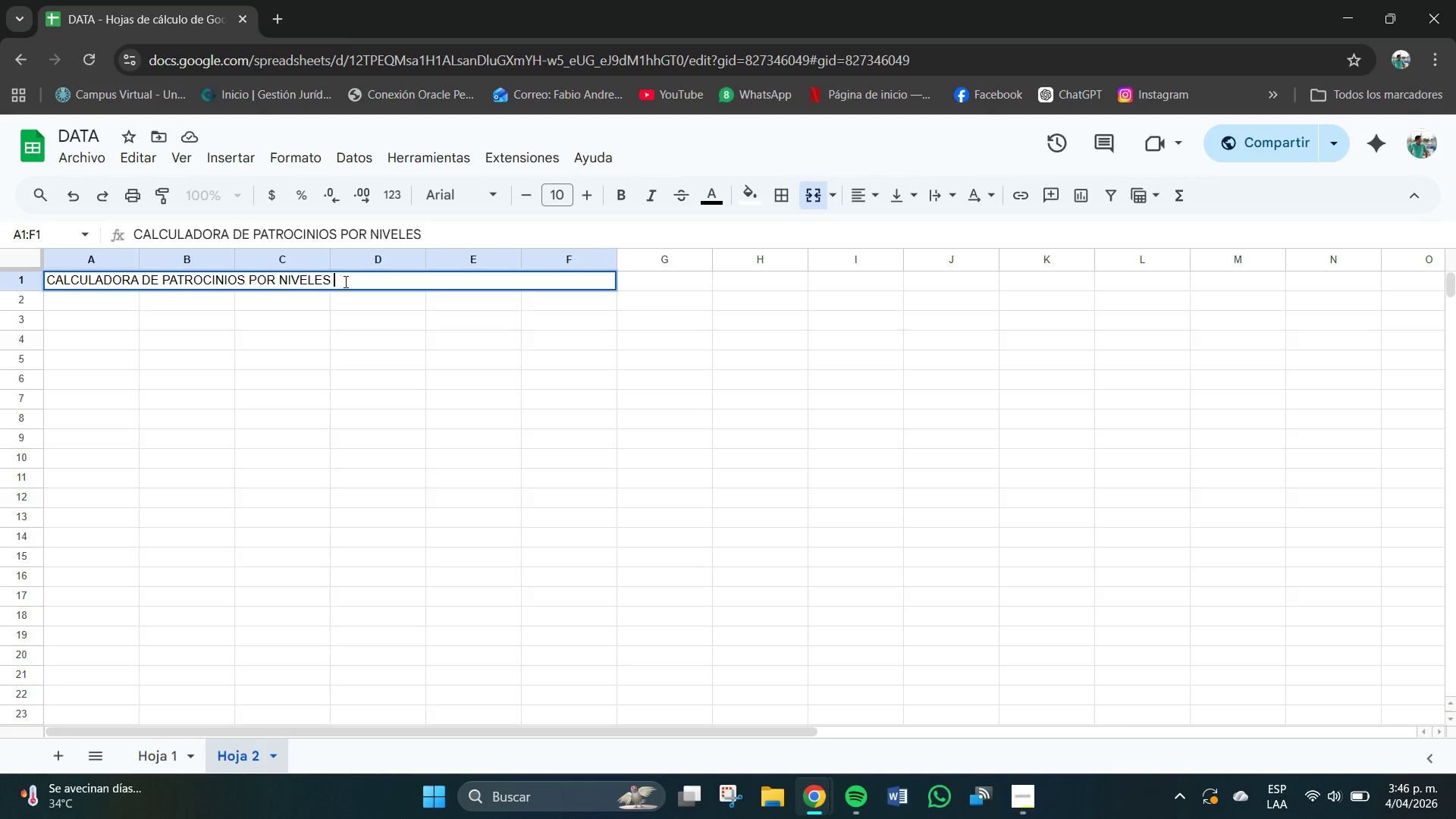 
triple_click([346, 282])
 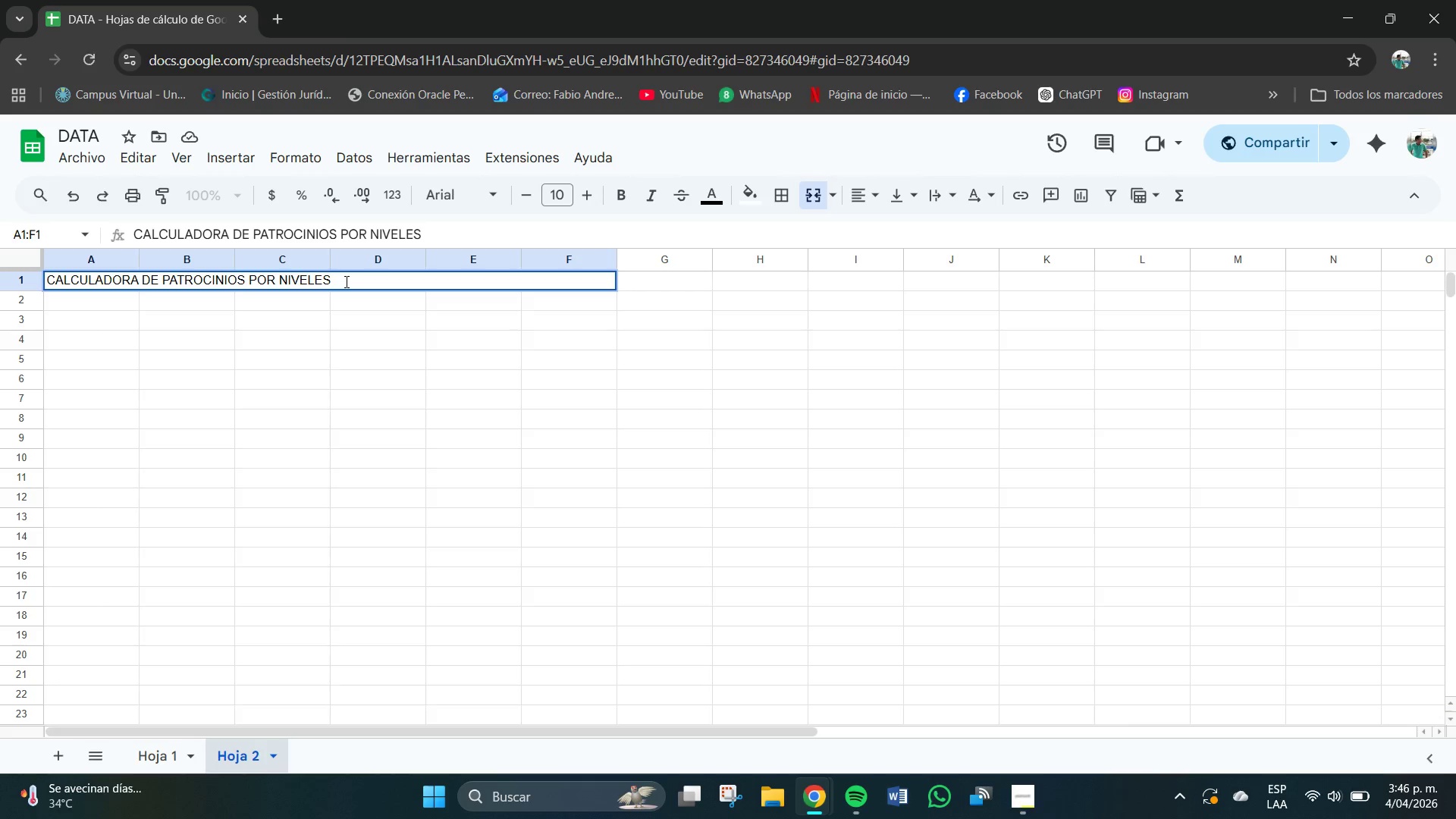 
triple_click([347, 282])
 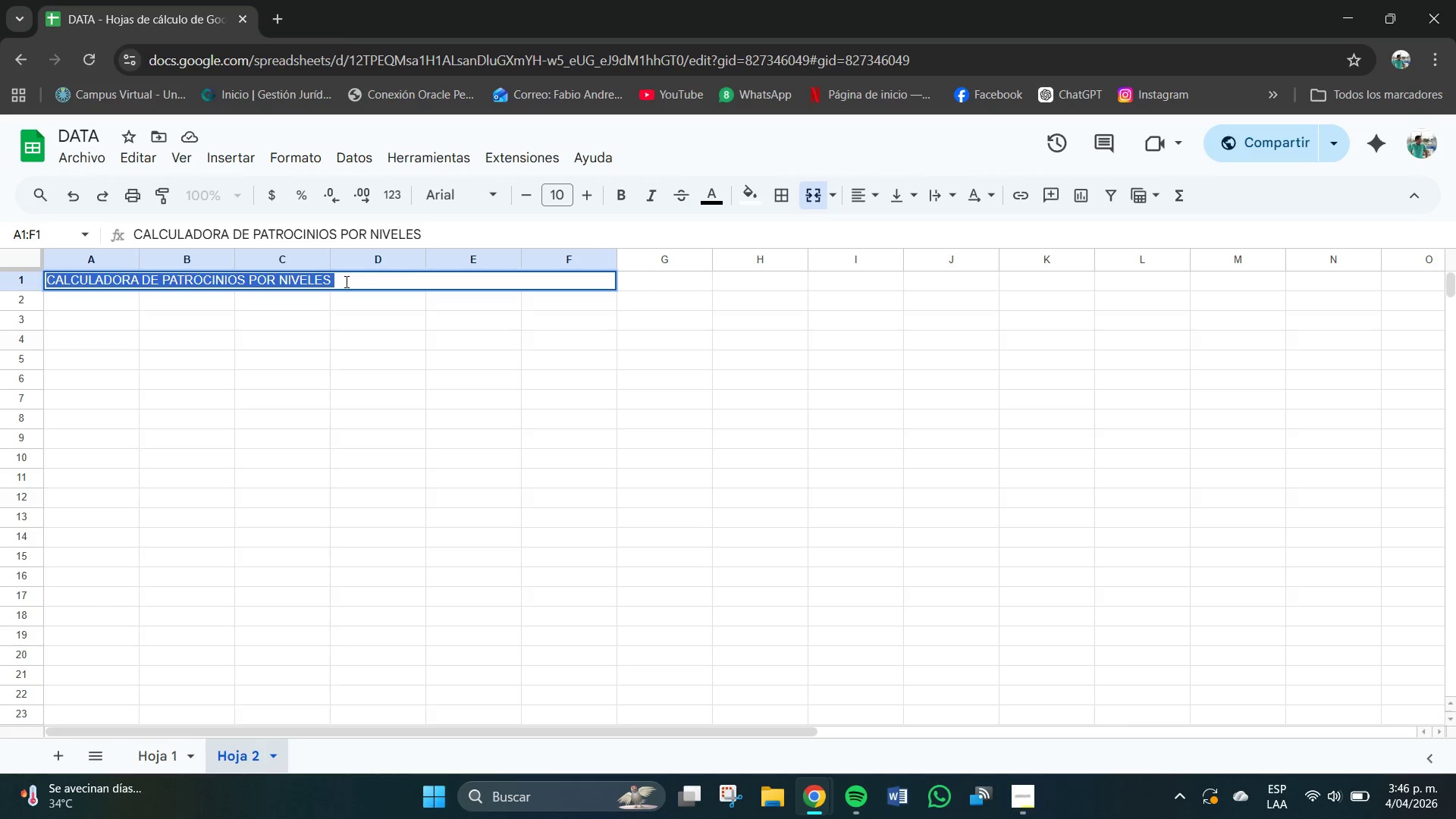 
triple_click([347, 282])
 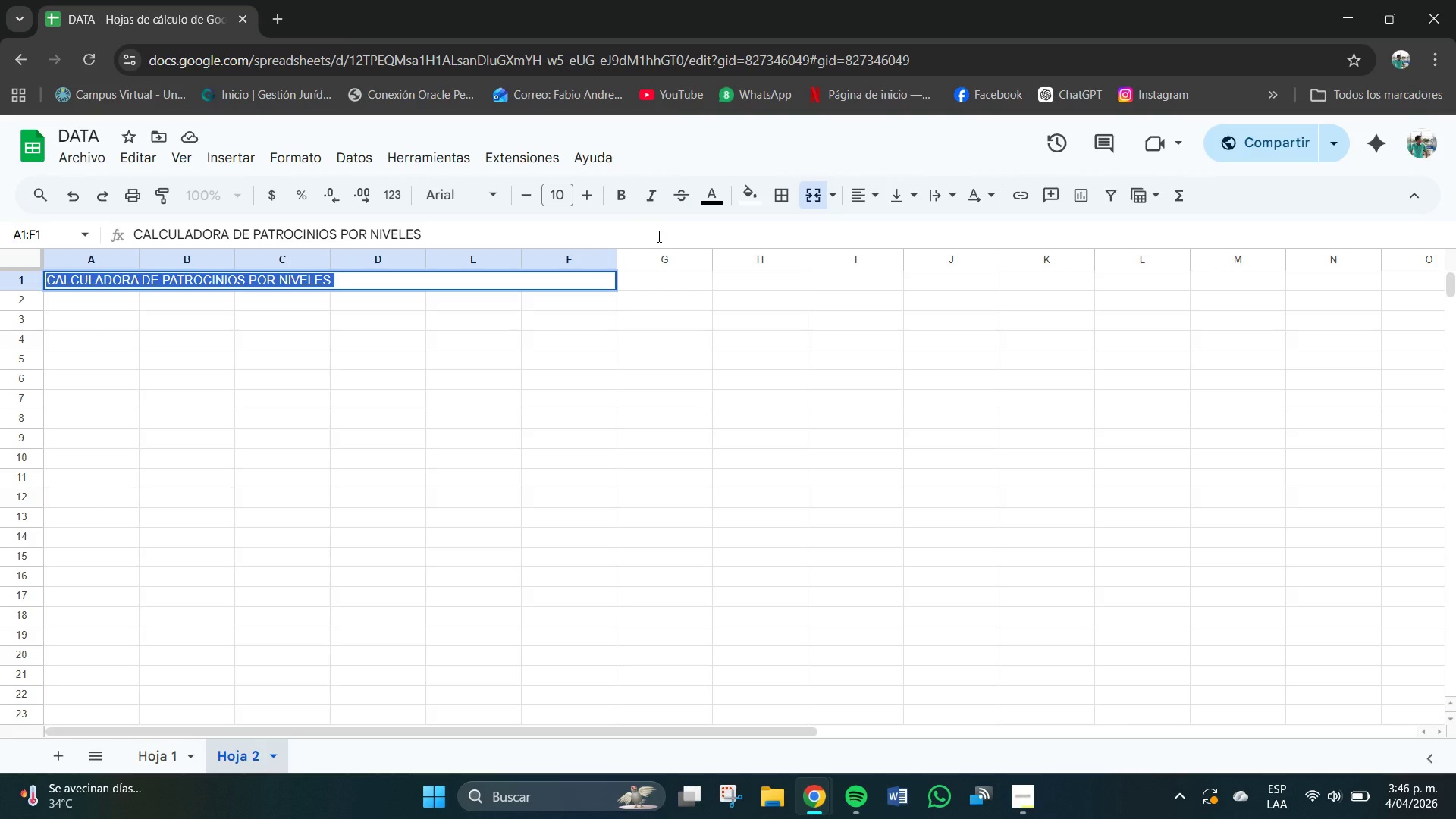 
left_click([623, 191])
 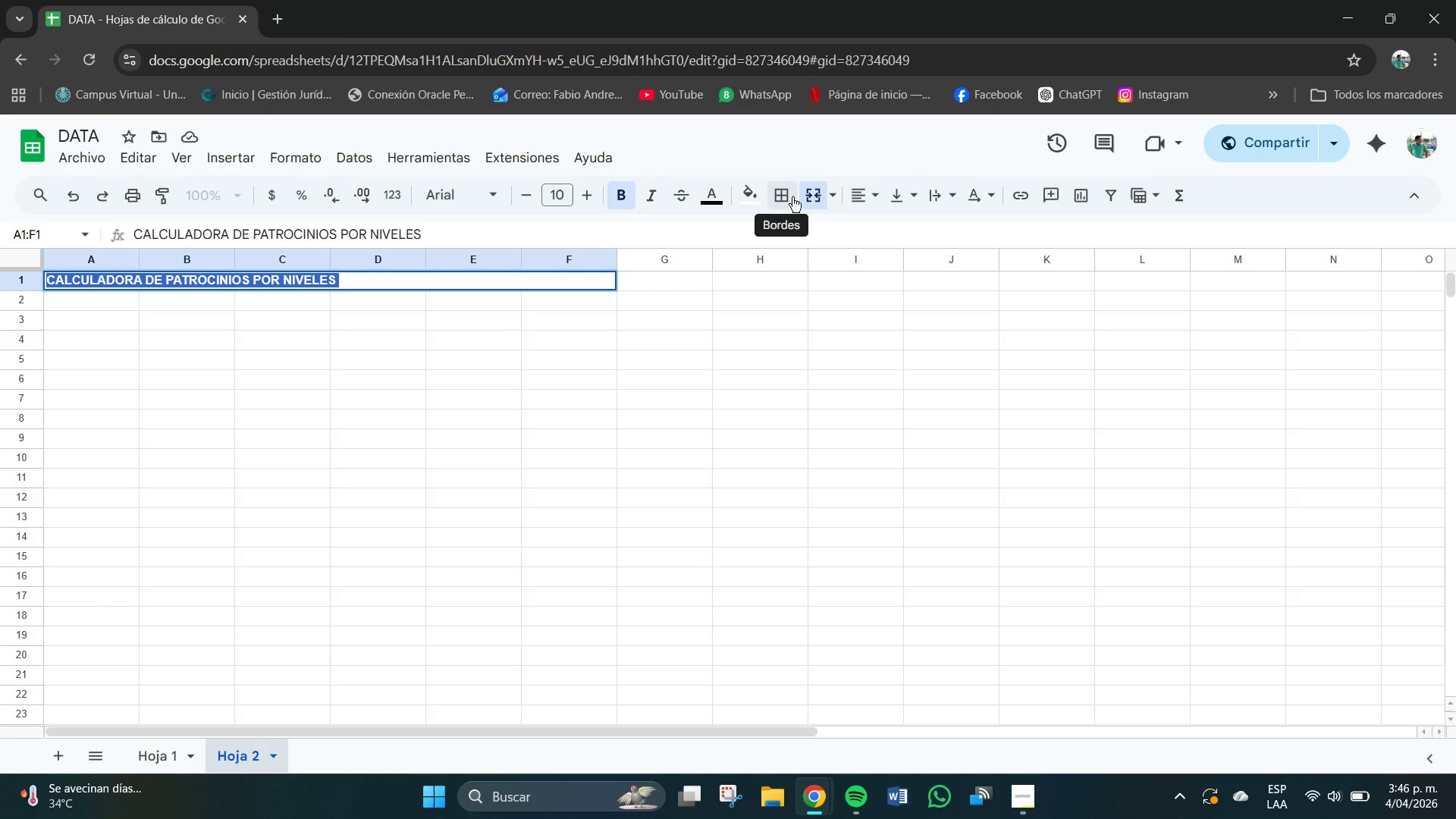 
left_click([910, 193])
 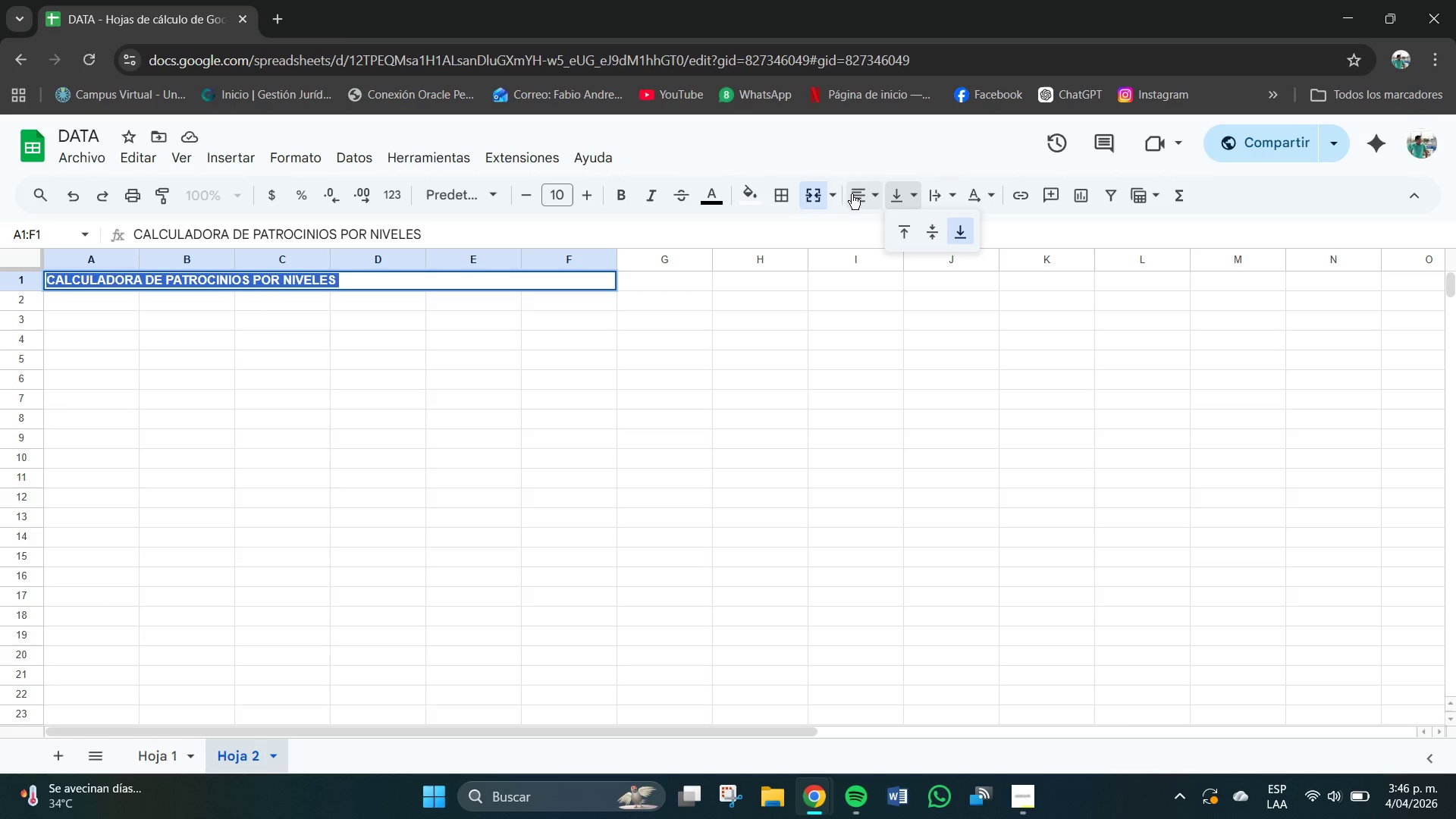 
left_click([892, 225])
 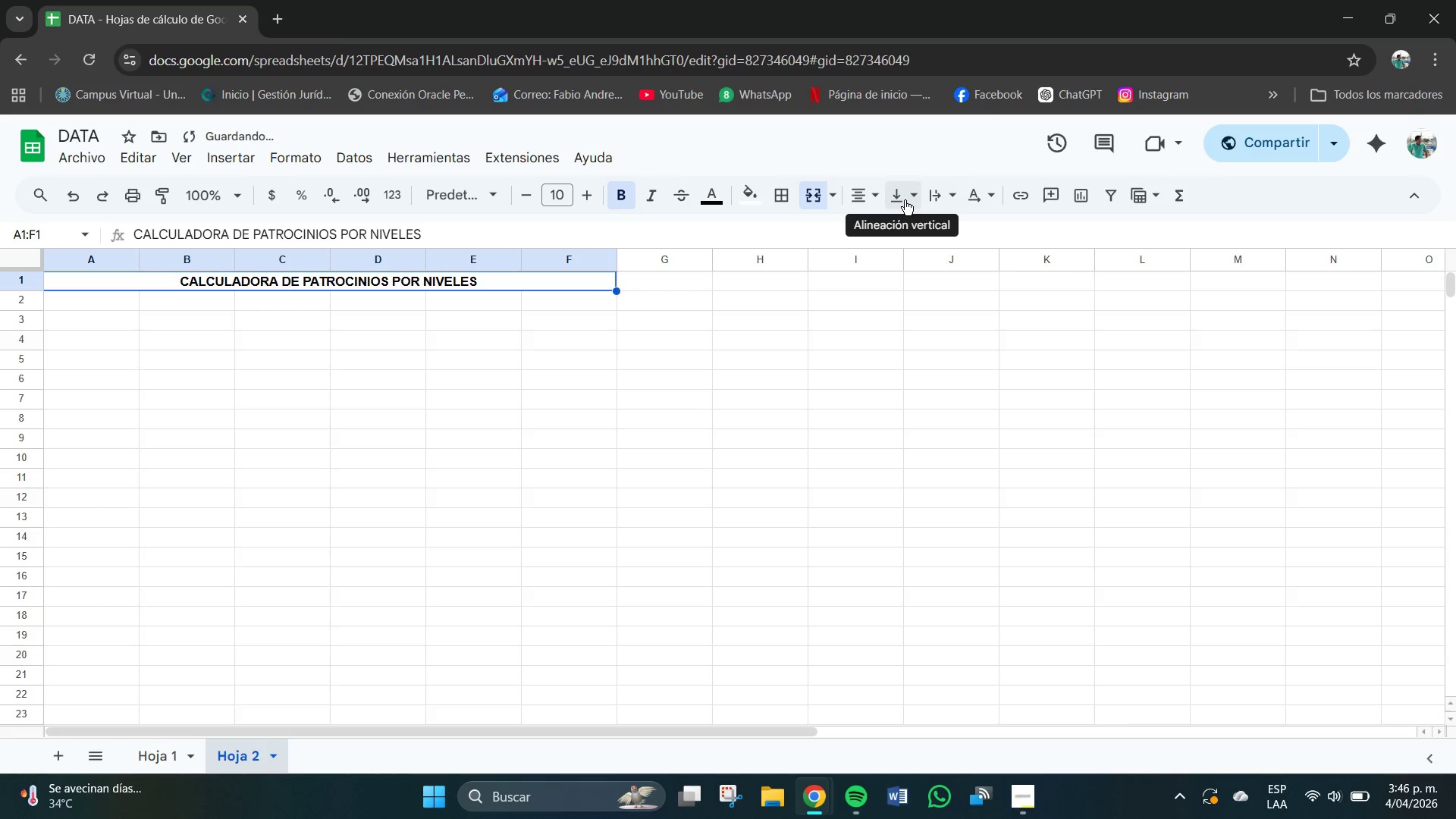 
left_click([905, 199])
 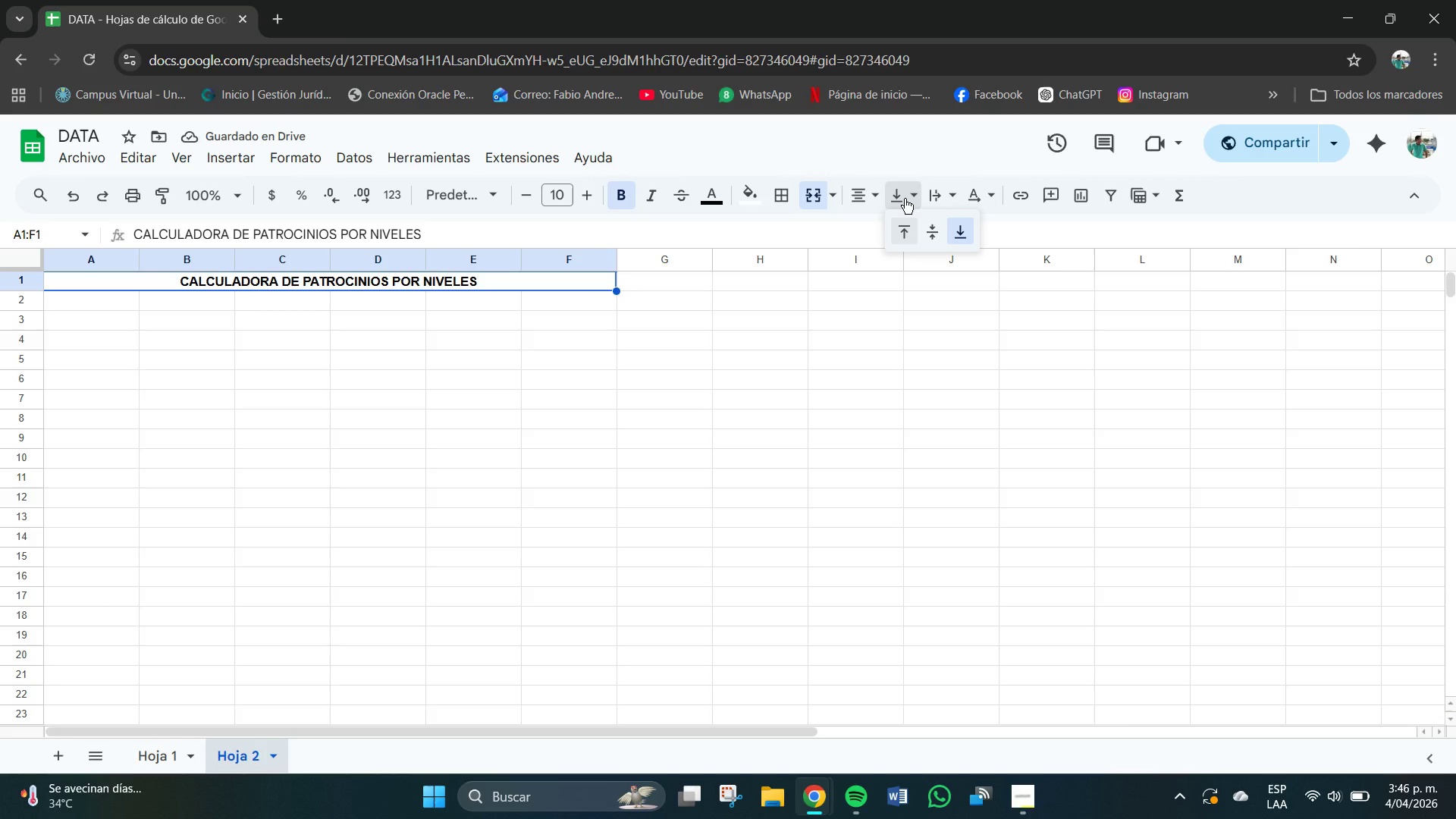 
mouse_move([919, 205])
 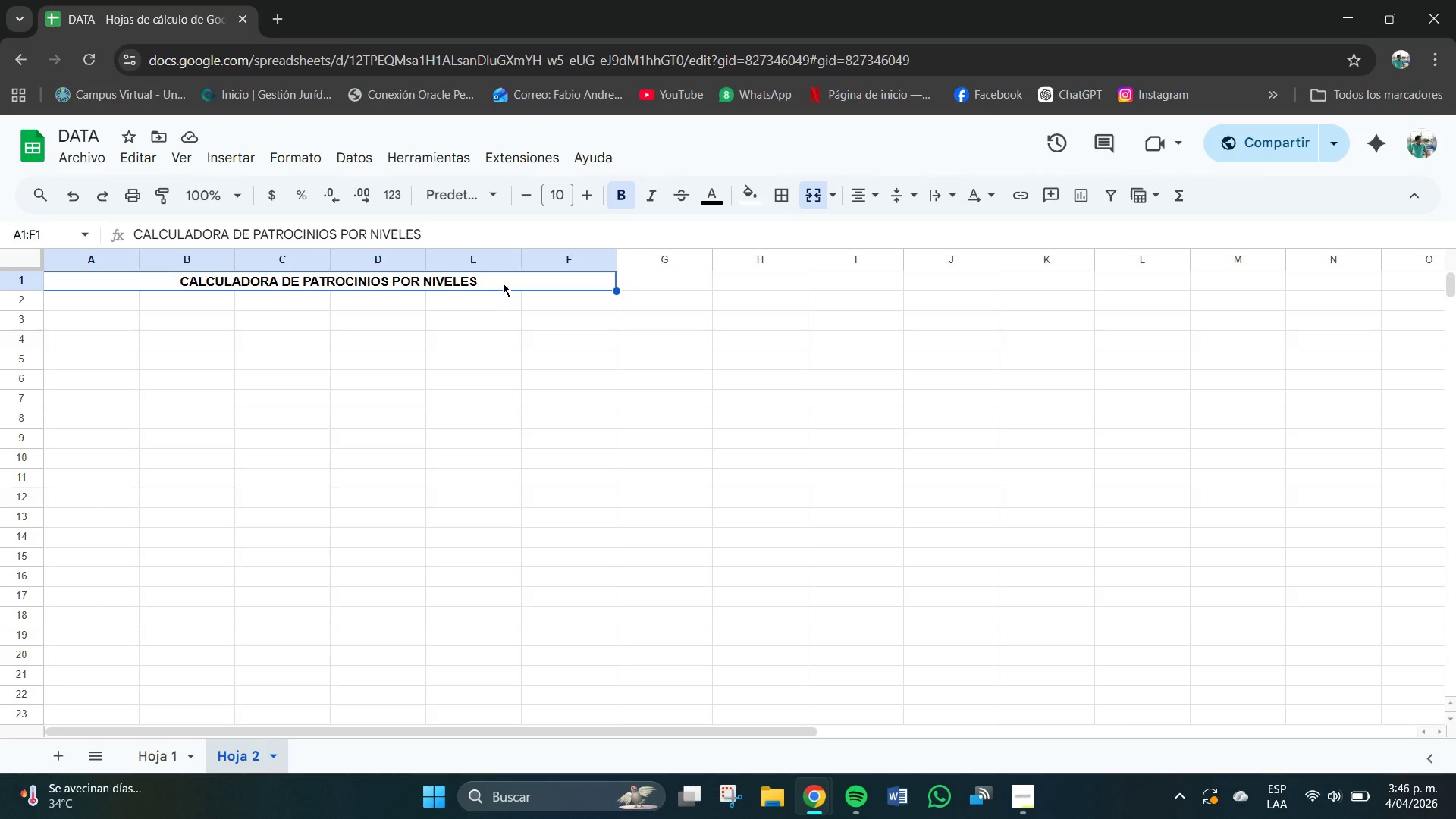 
double_click([504, 283])
 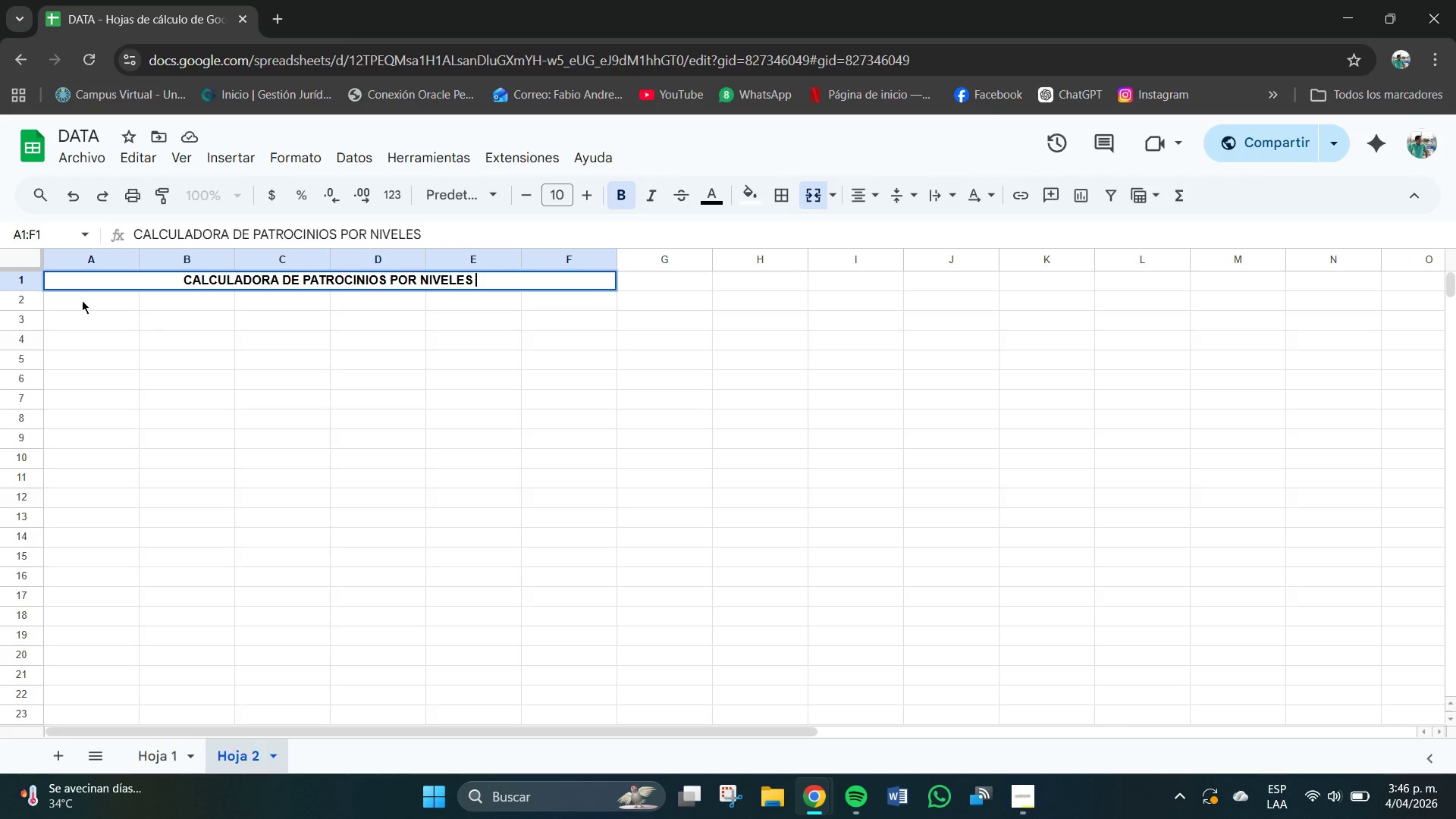 
left_click([20, 285])
 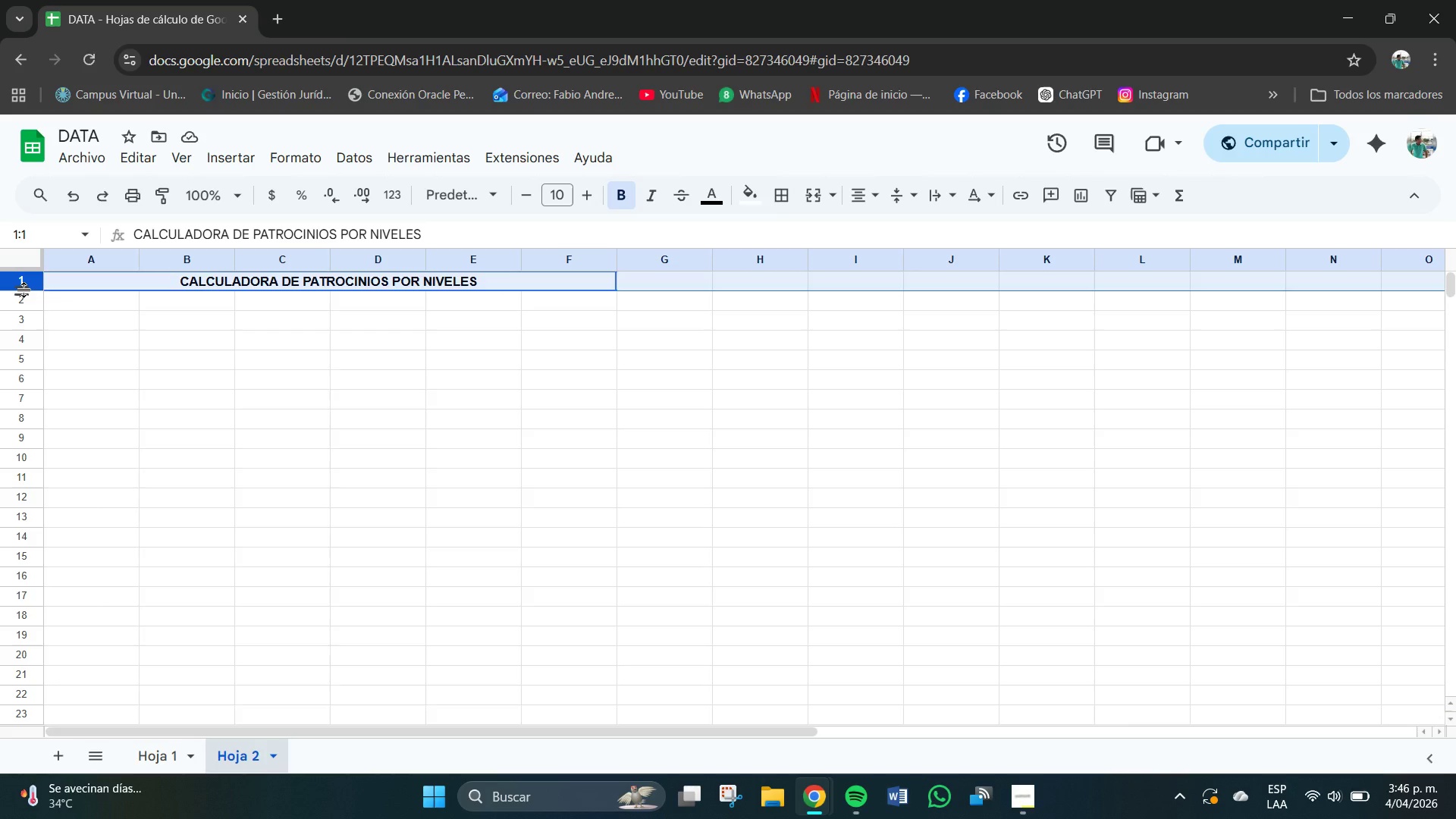 
left_click_drag(start_coordinate=[24, 290], to_coordinate=[24, 307])
 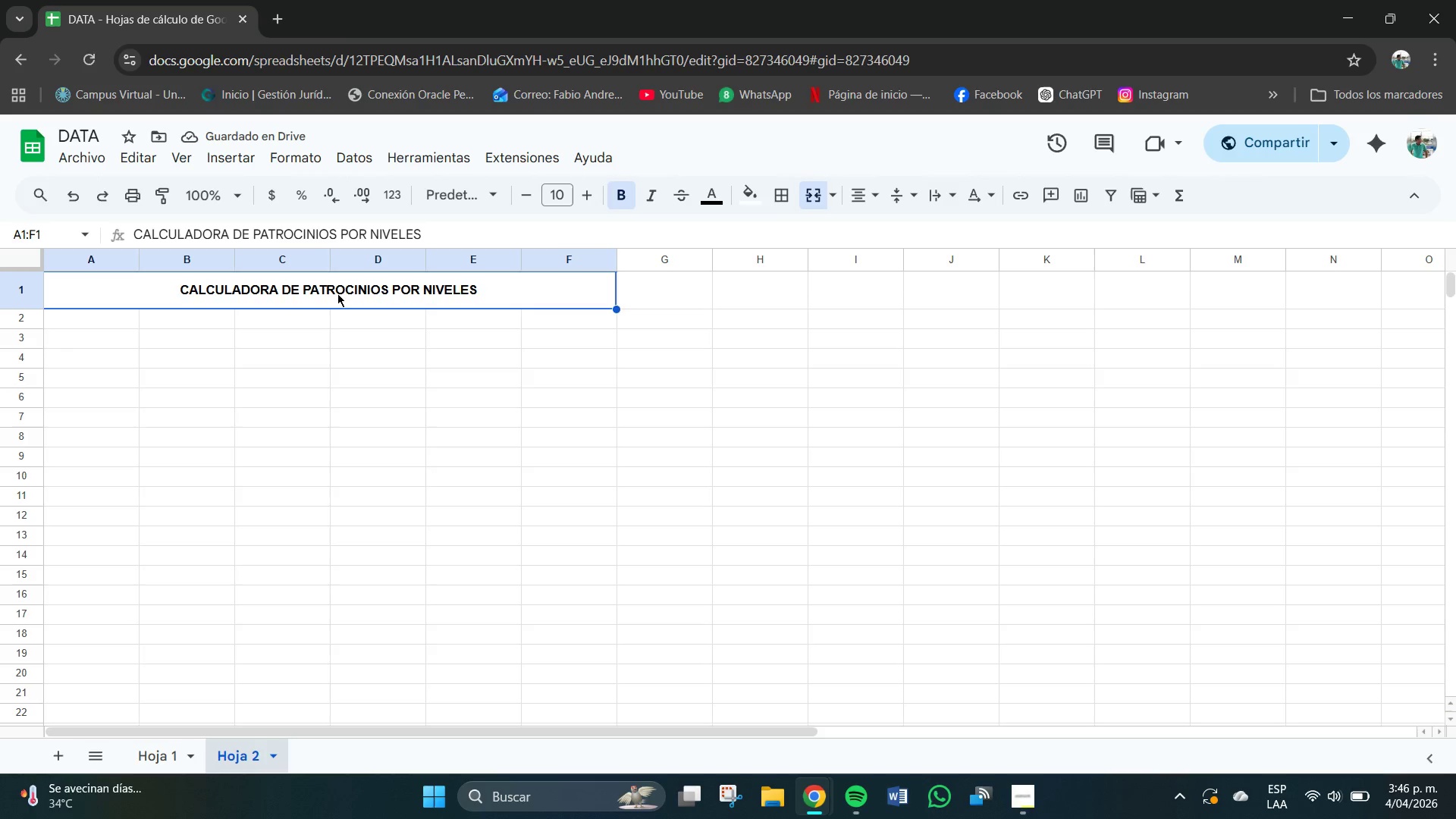 
left_click([562, 193])
 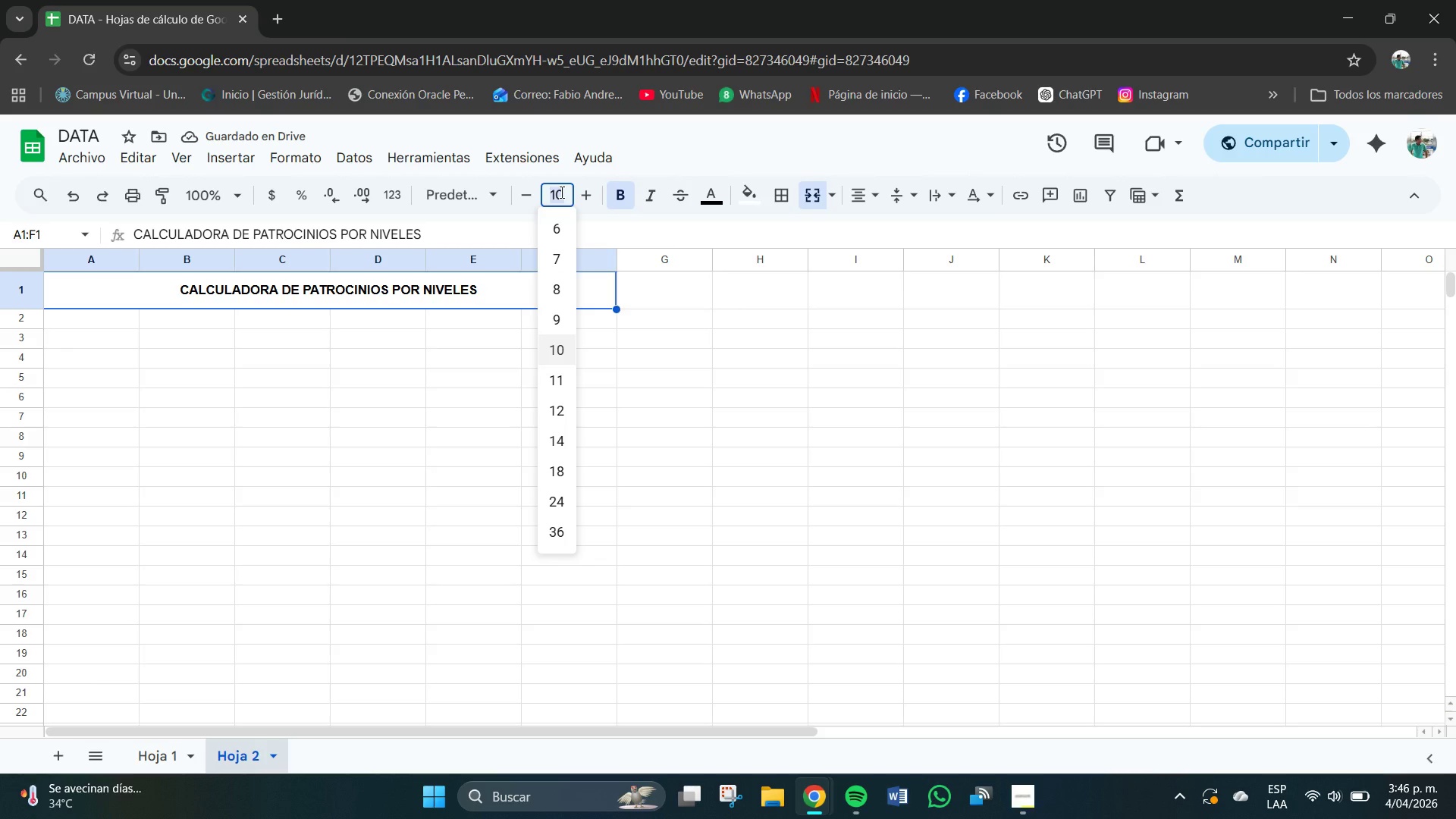 
key(Numpad1)
 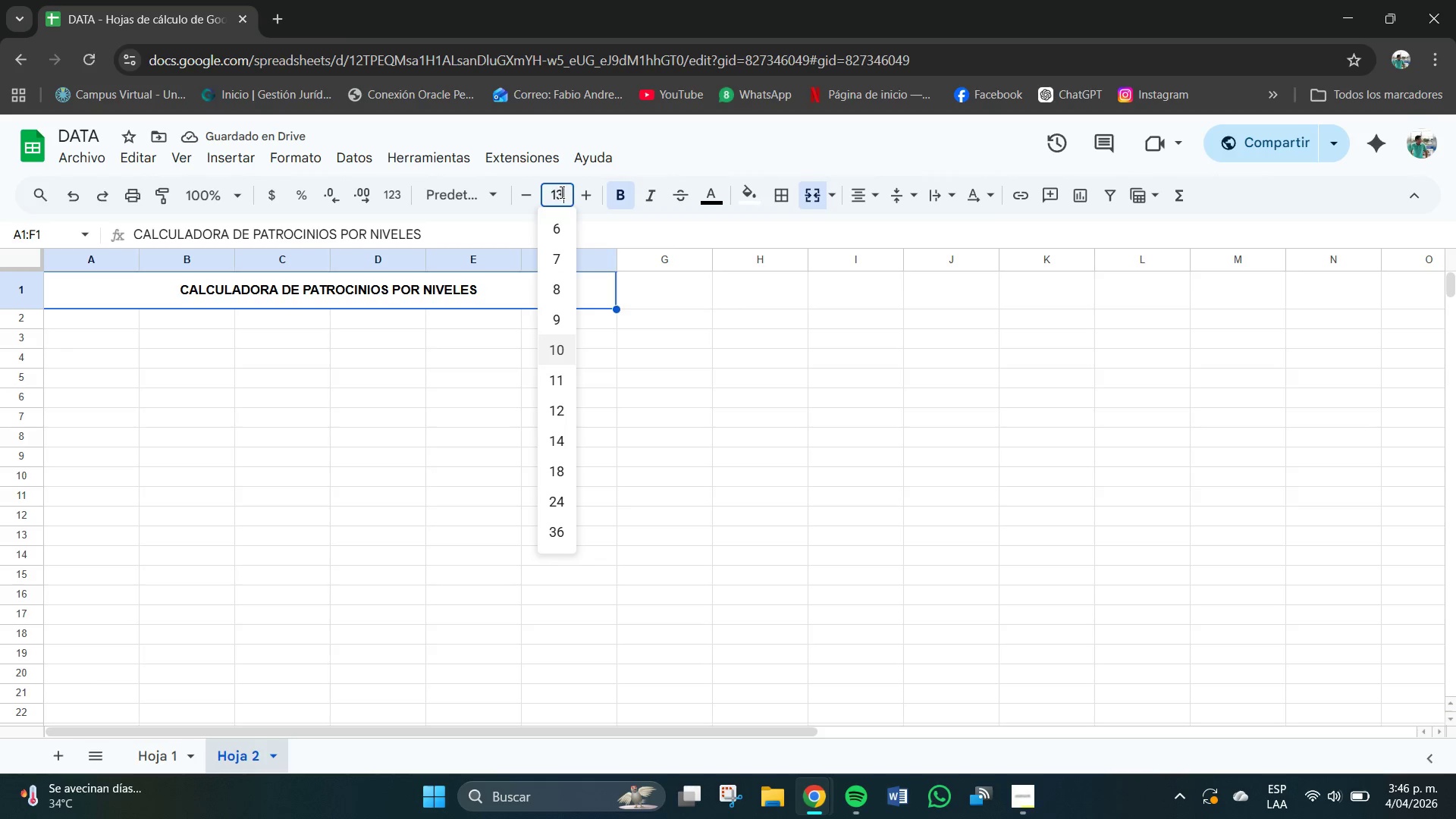 
key(Numpad3)
 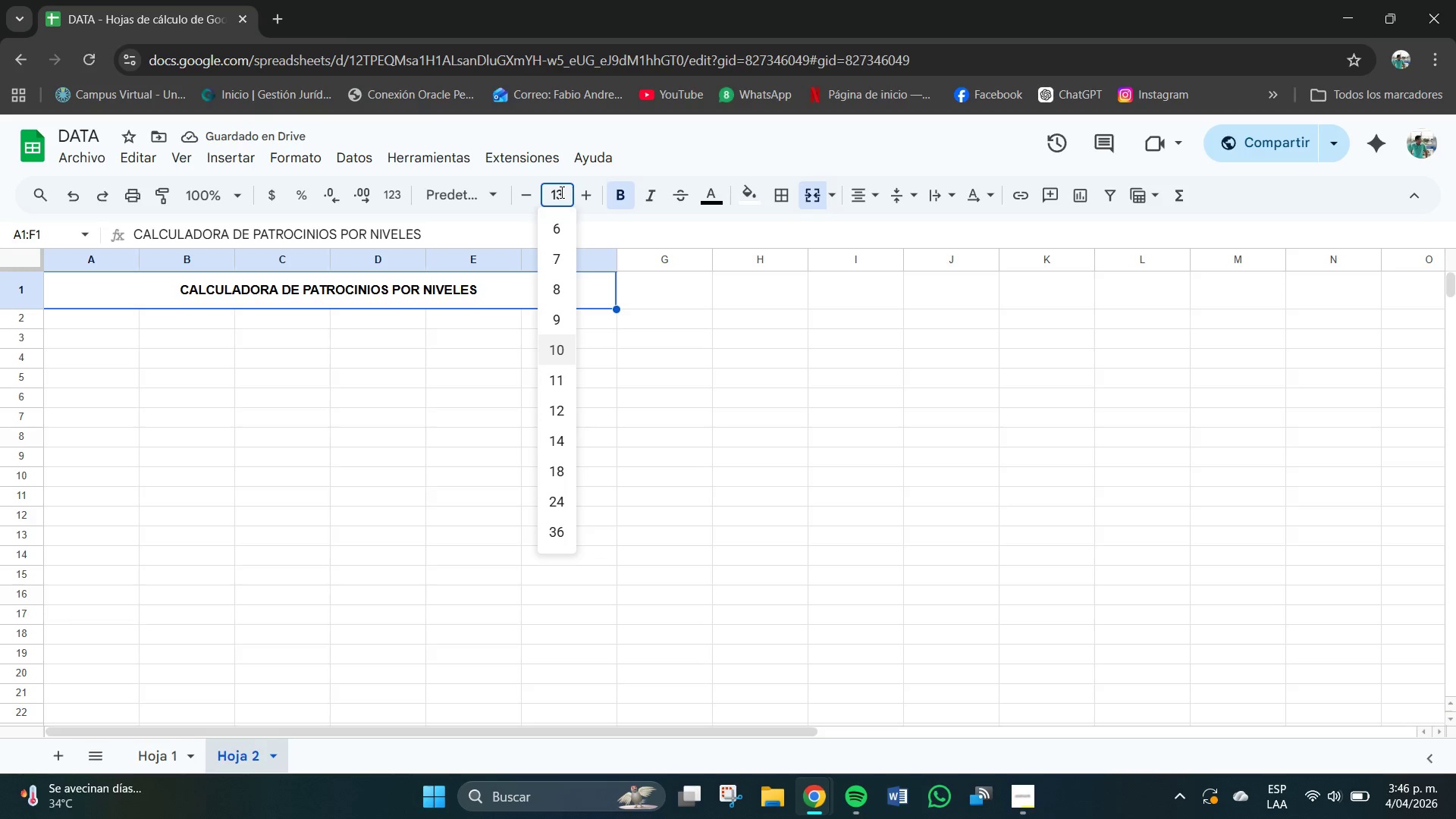 
key(Enter)
 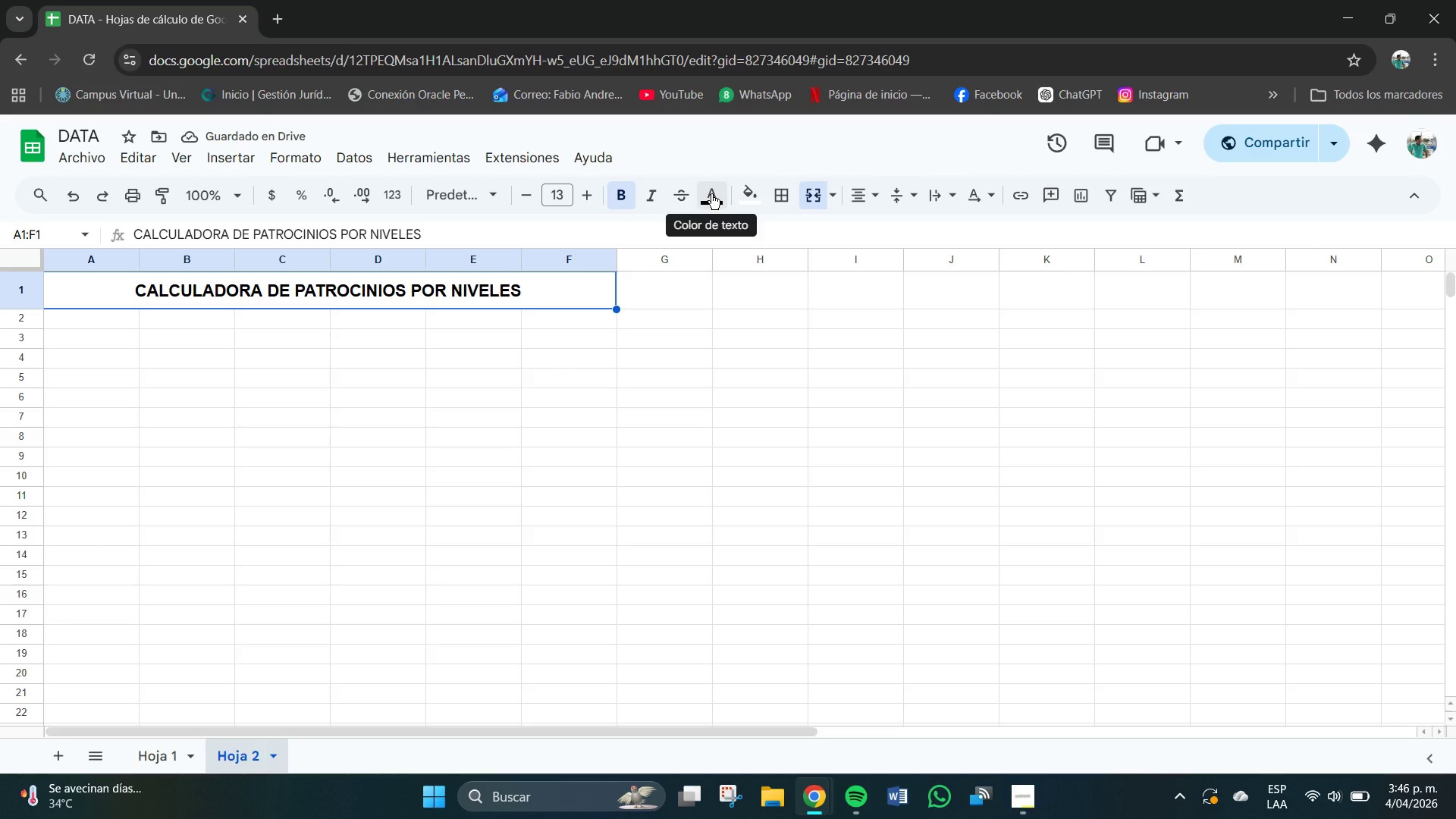 
left_click([715, 193])
 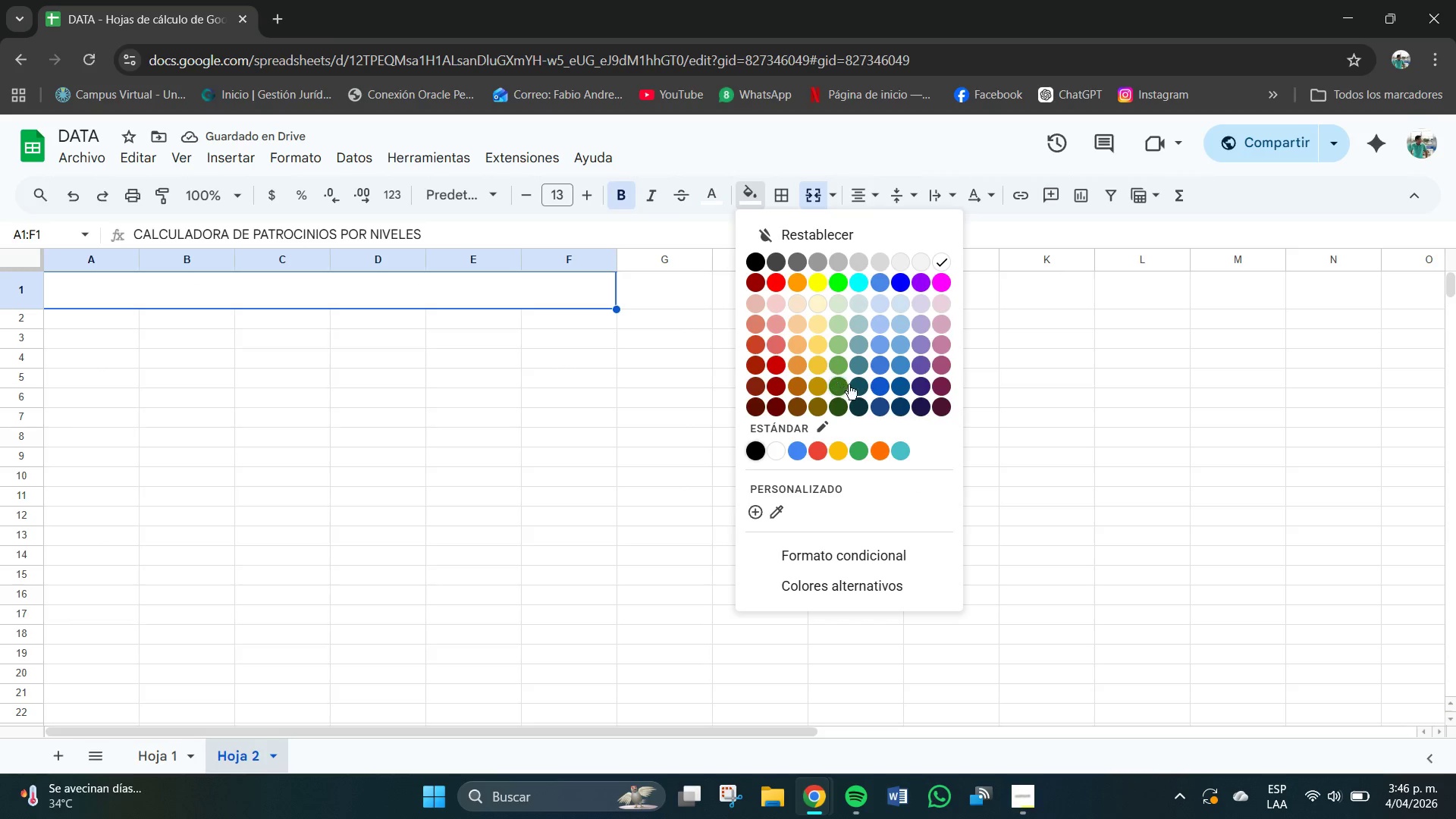 
wait(5.39)
 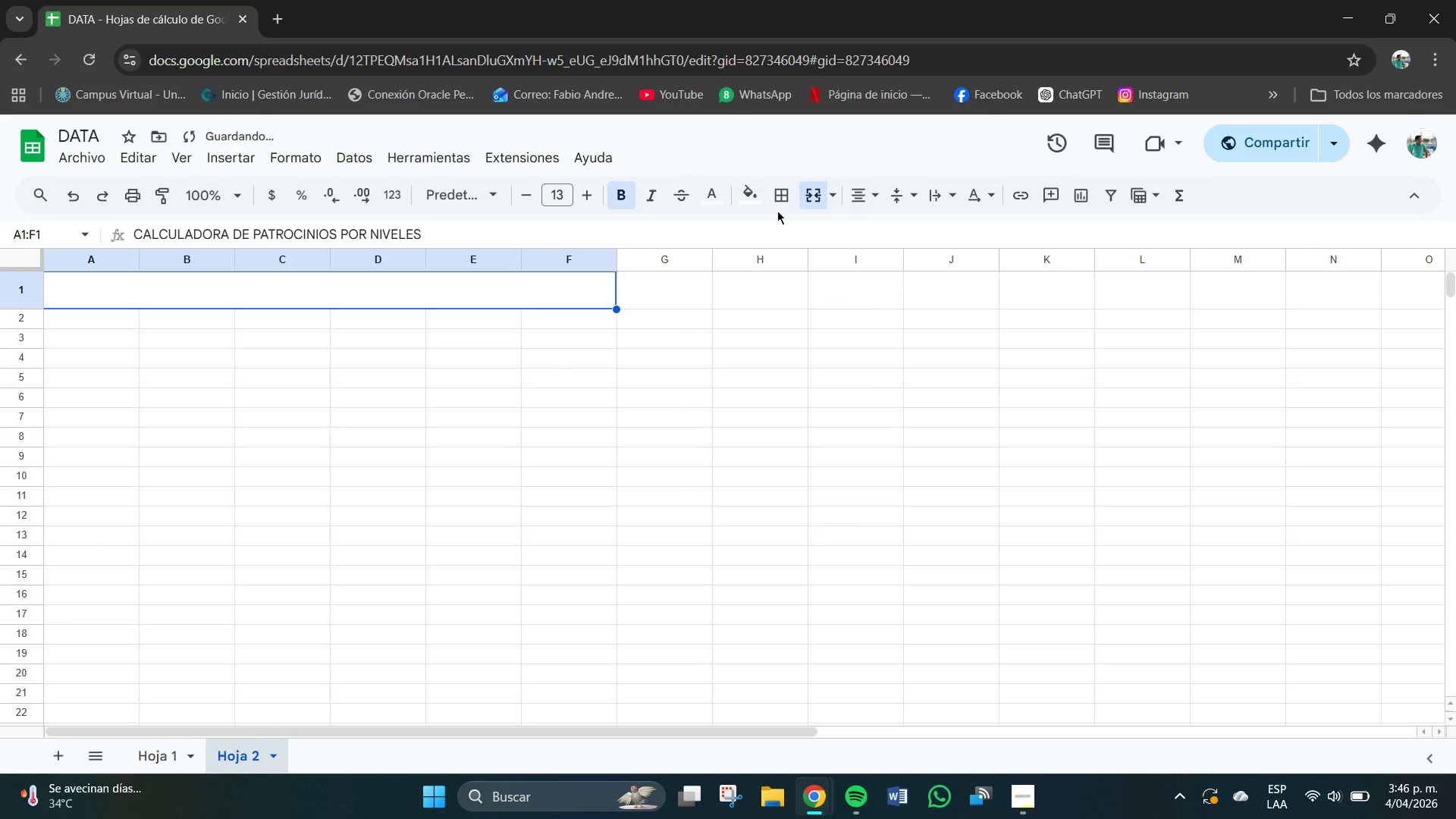 
left_click([902, 283])
 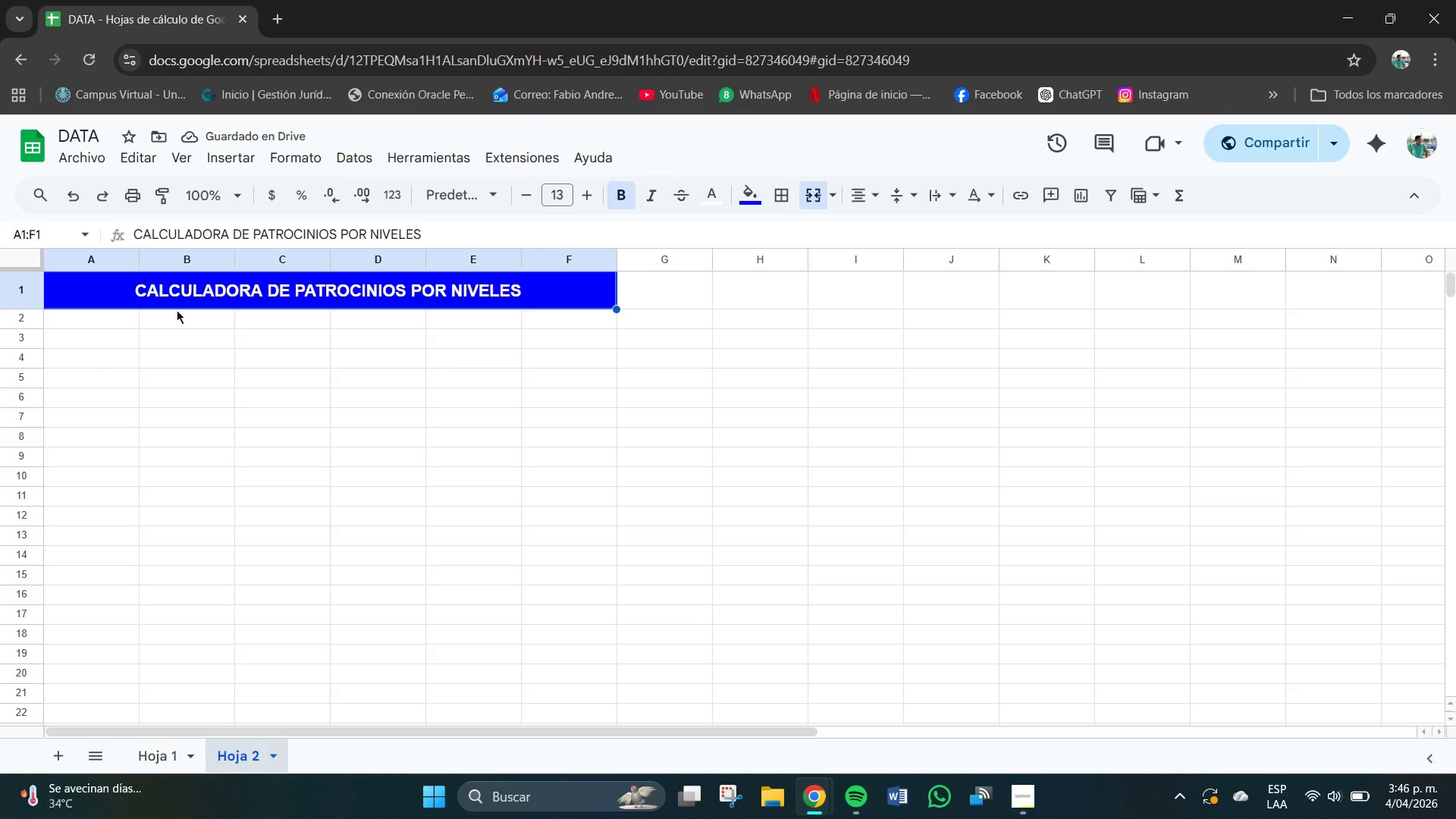 
left_click([111, 317])
 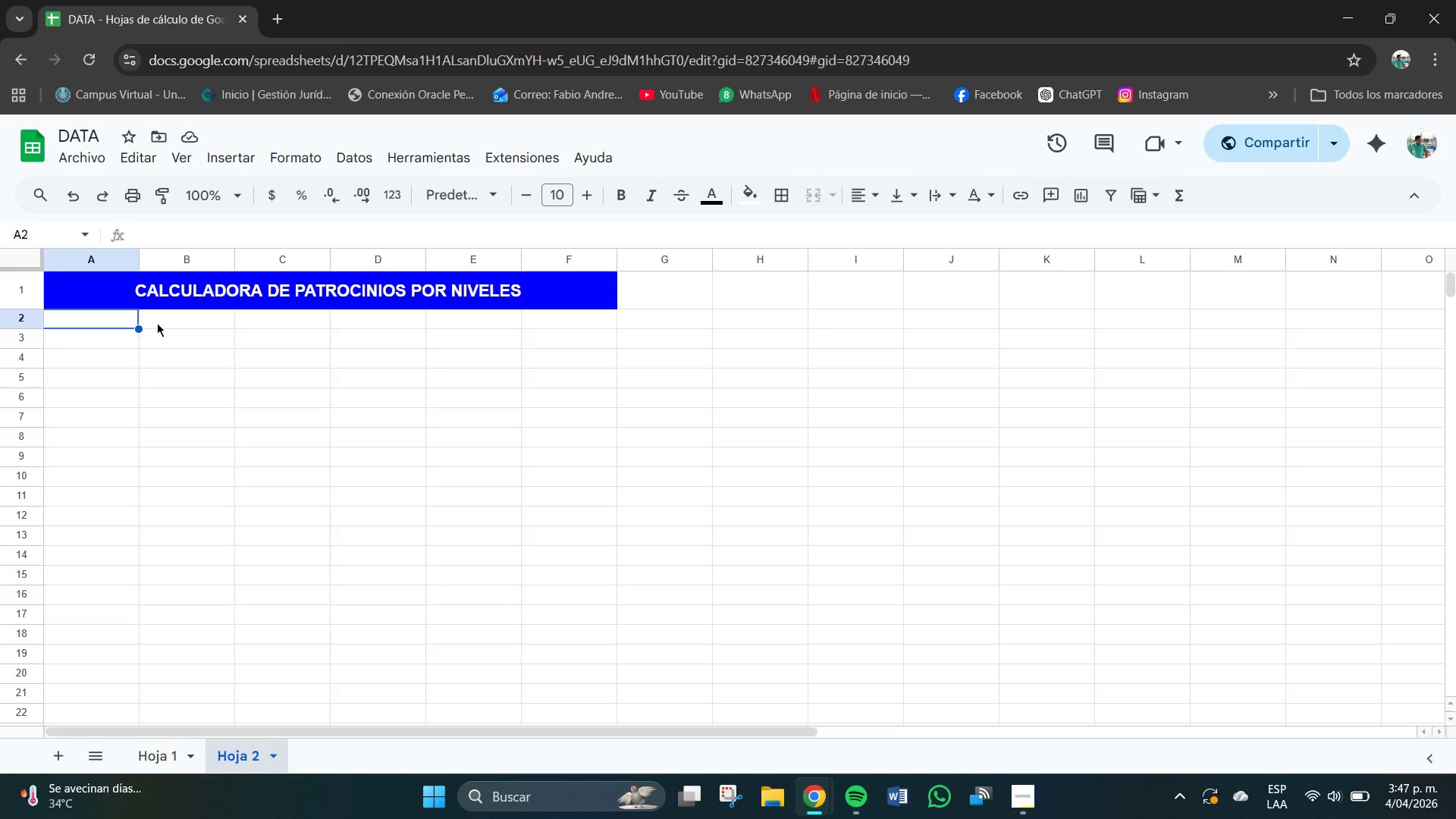 
wait(7.28)
 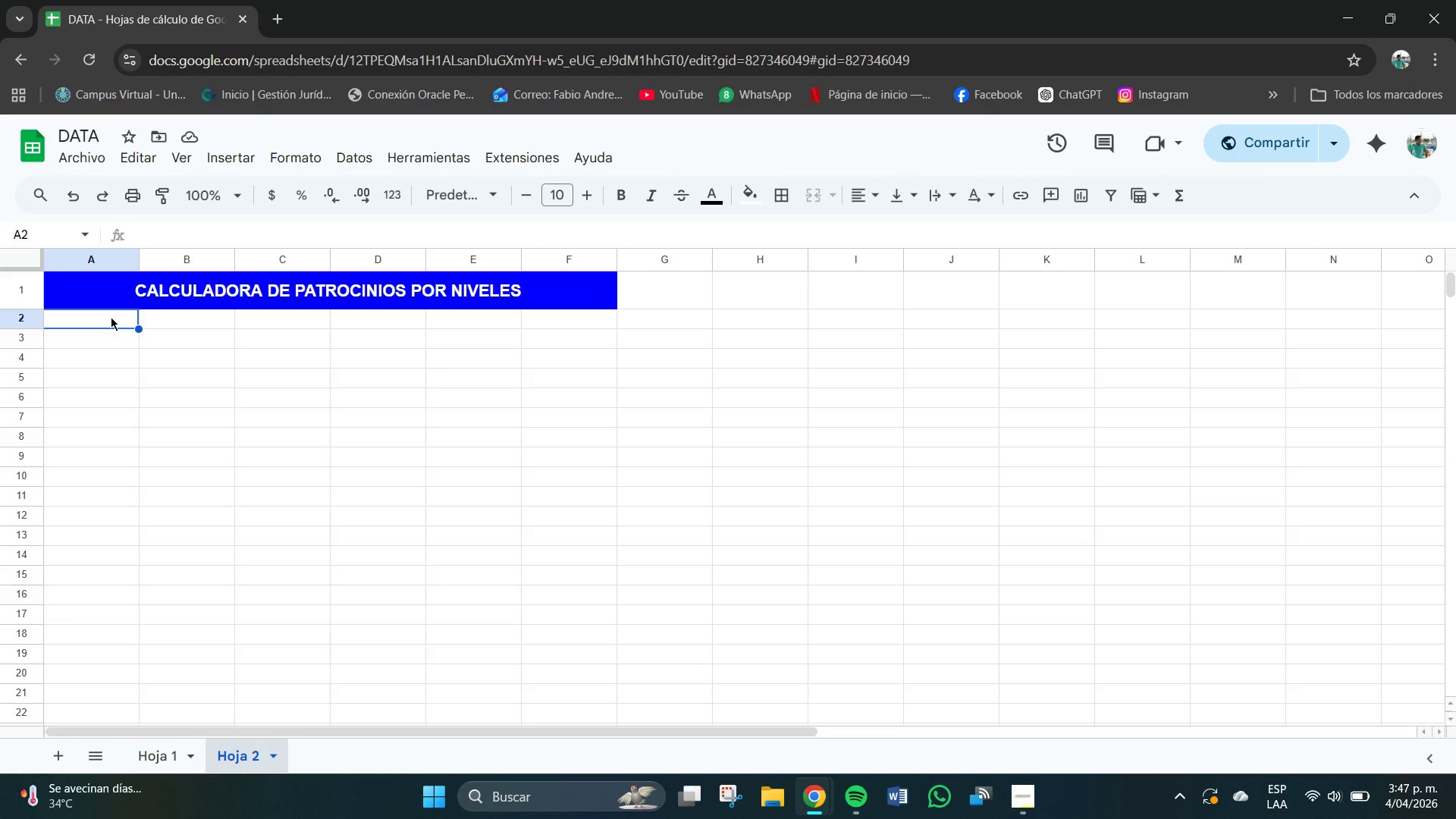 
left_click_drag(start_coordinate=[122, 318], to_coordinate=[211, 326])
 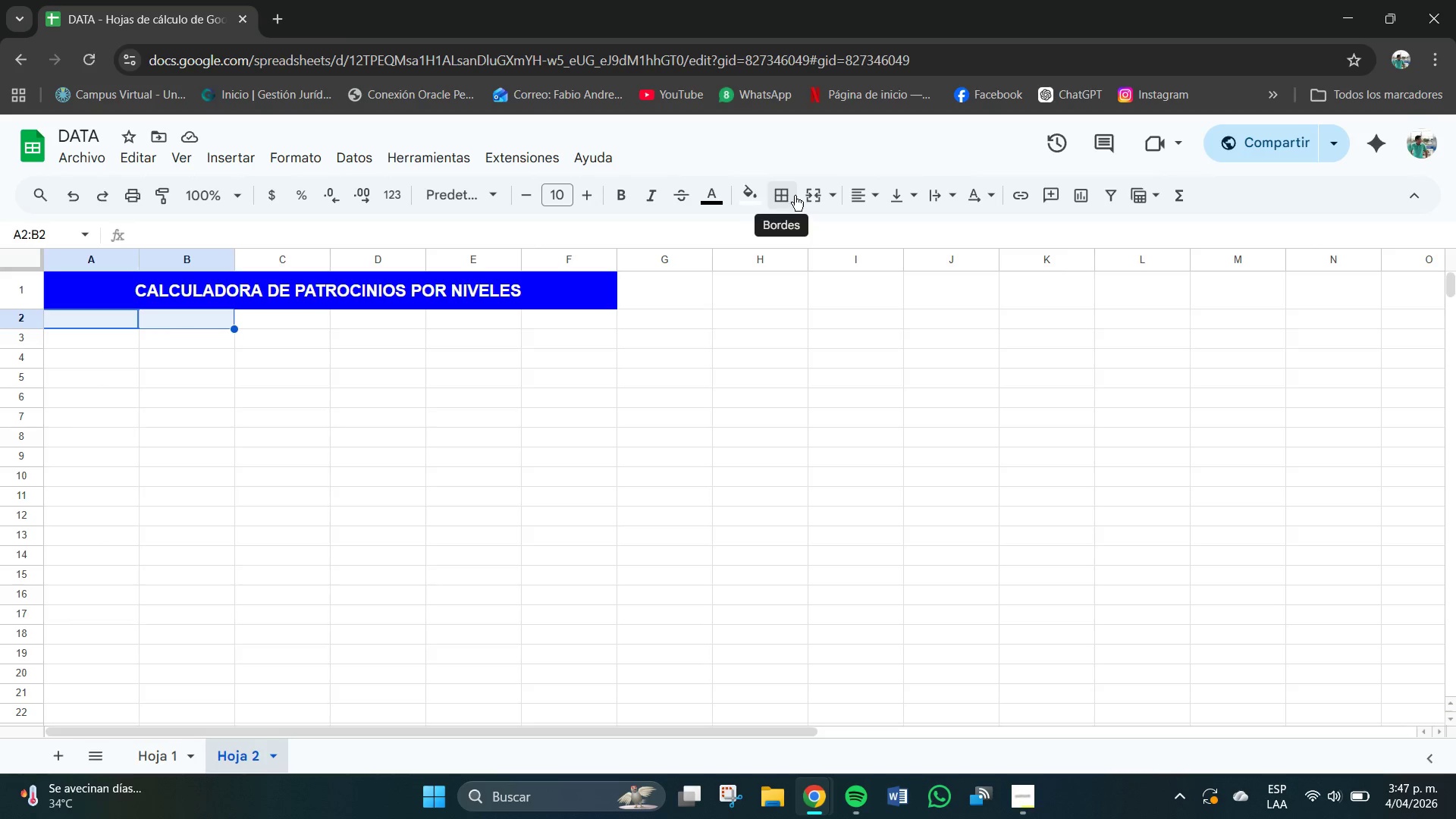 
left_click([830, 193])
 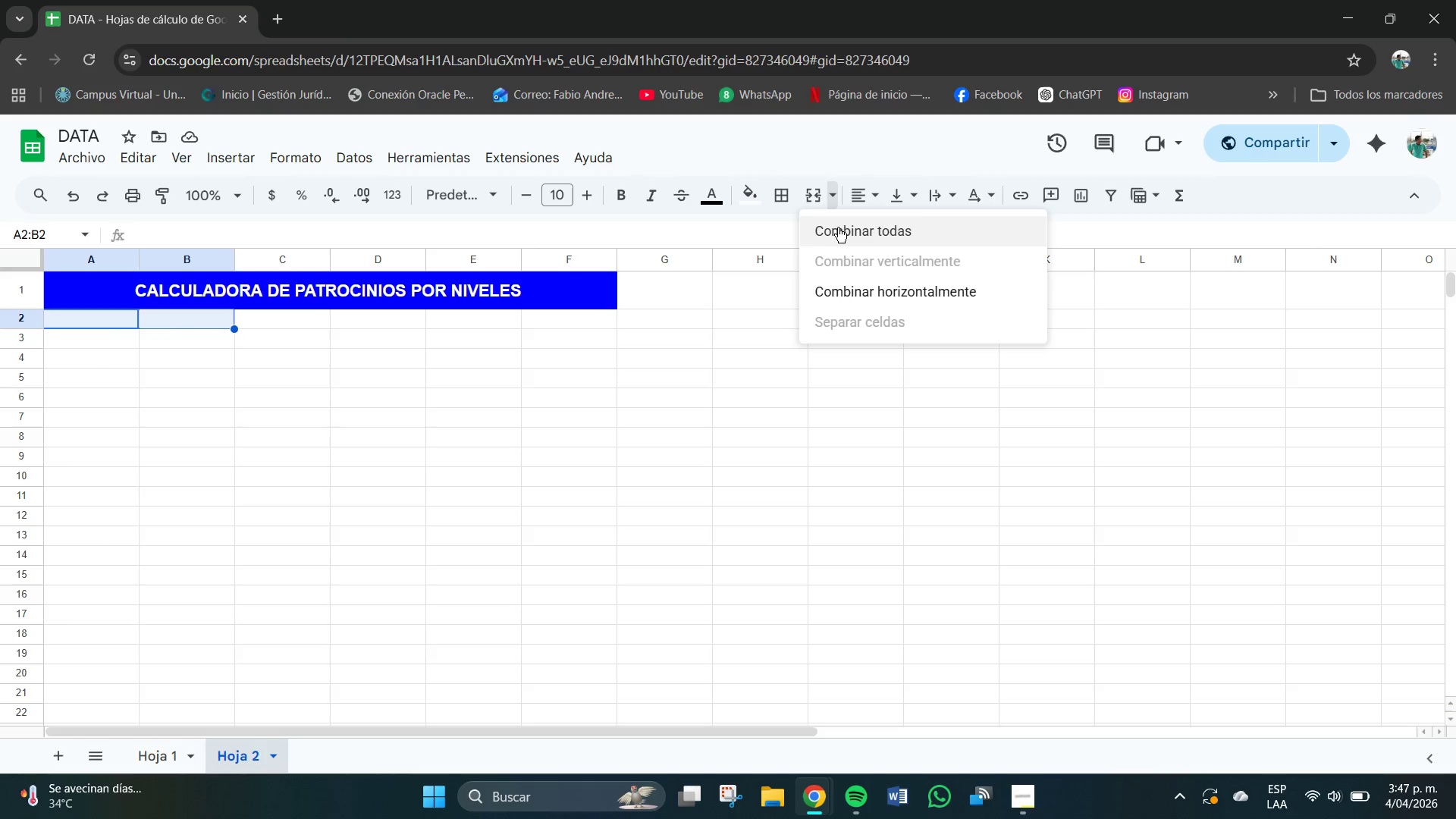 
left_click([841, 232])
 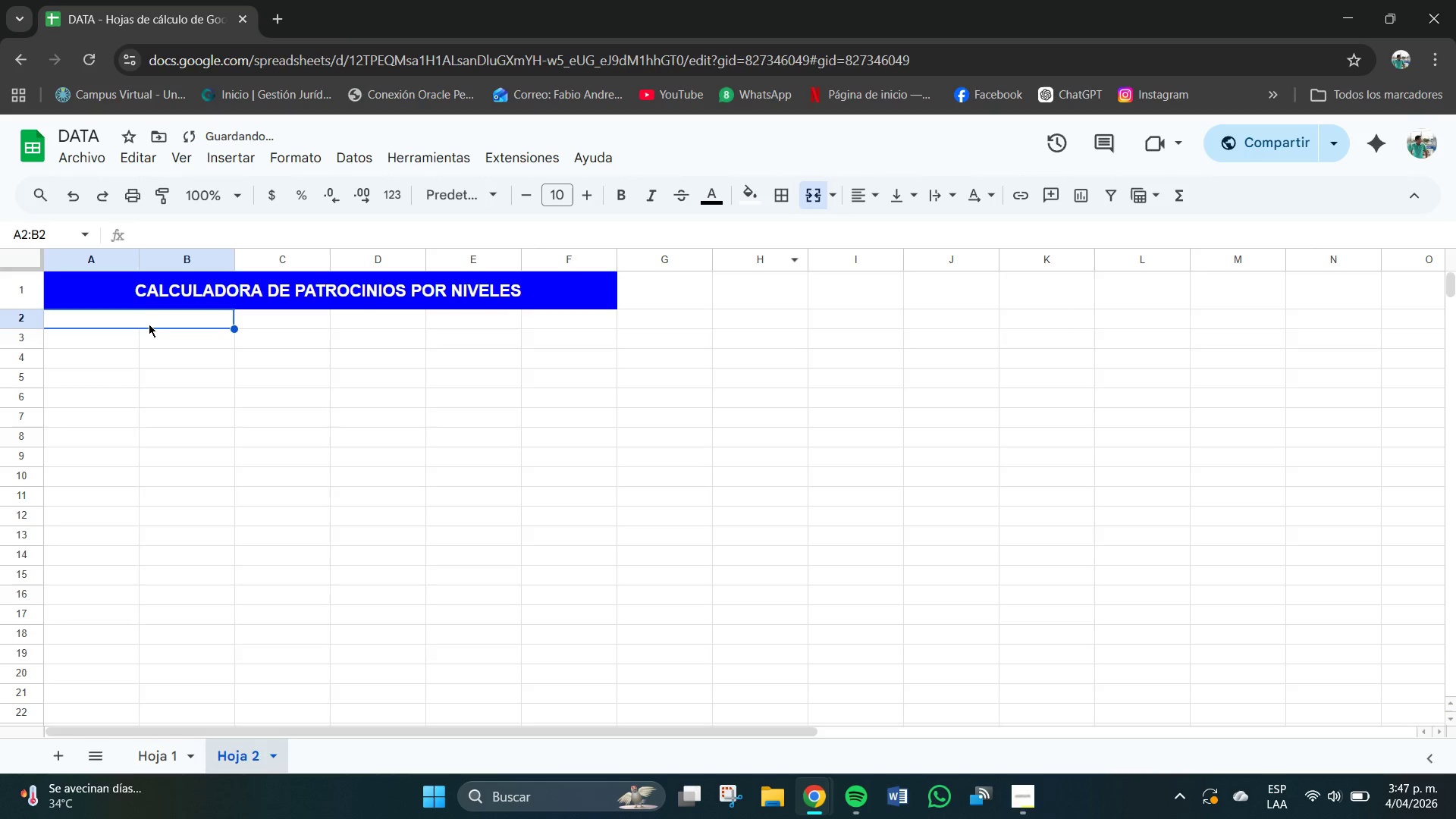 
double_click([146, 319])
 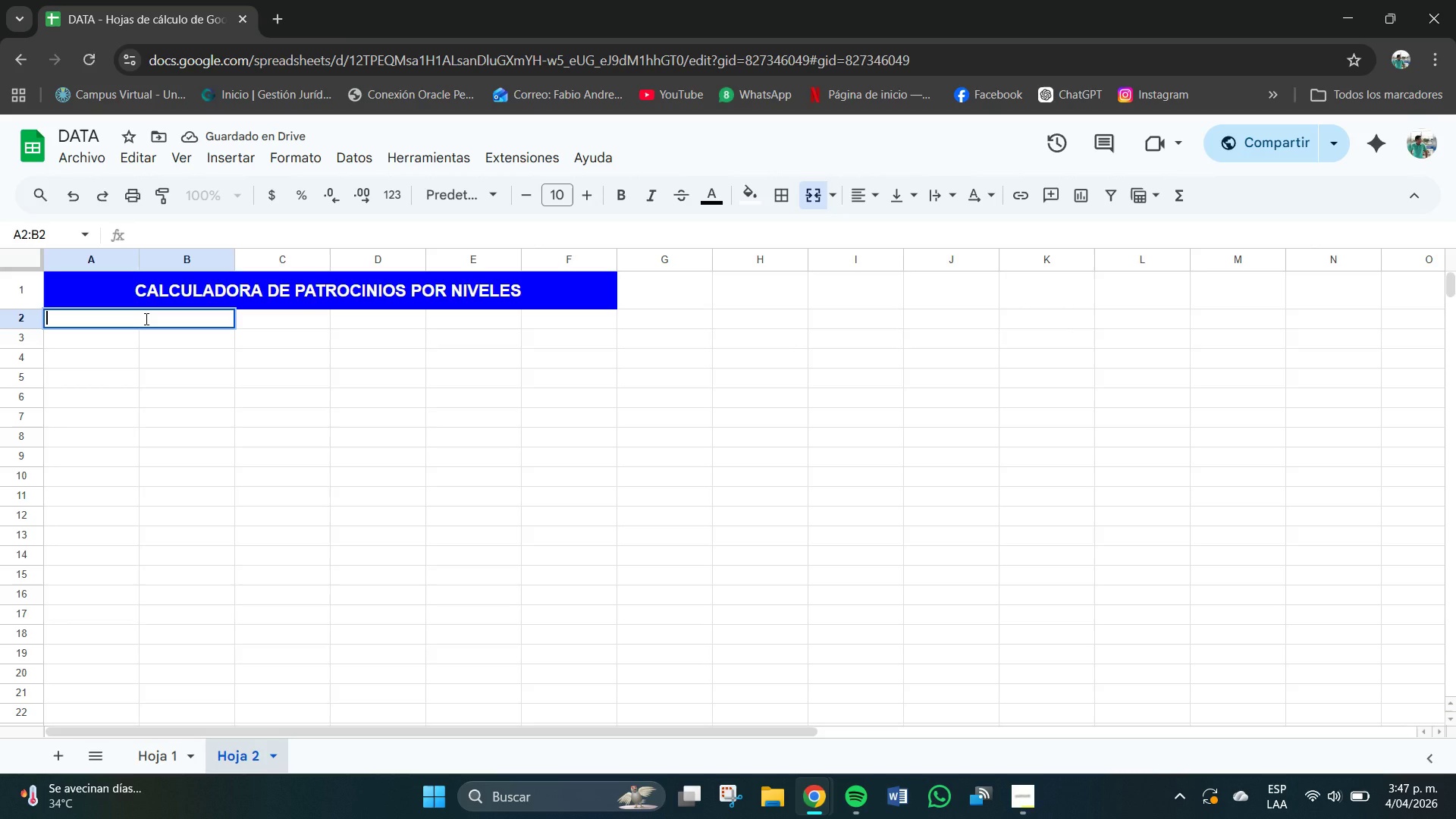 
type(PLATINI)
 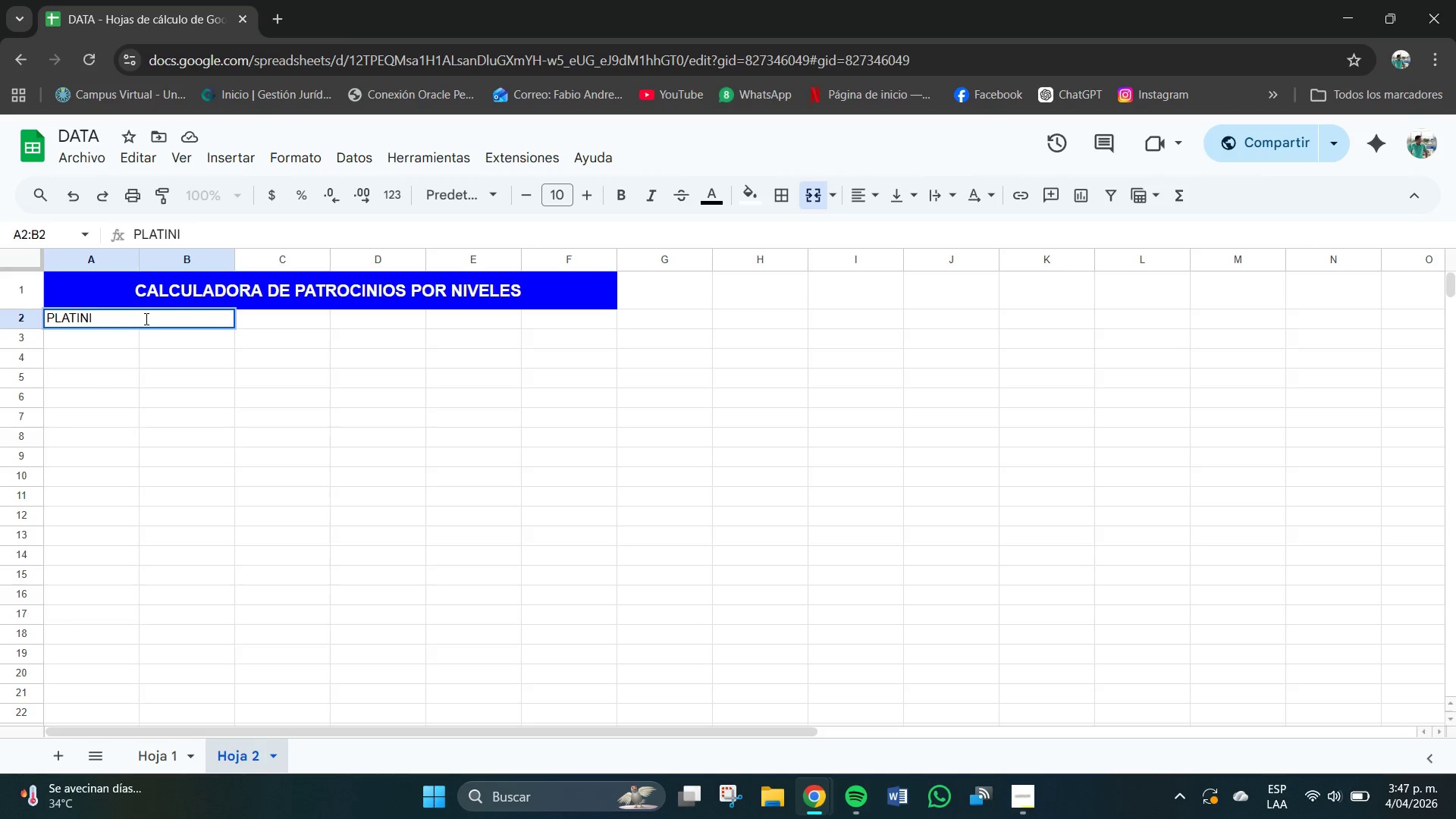 
wait(5.02)
 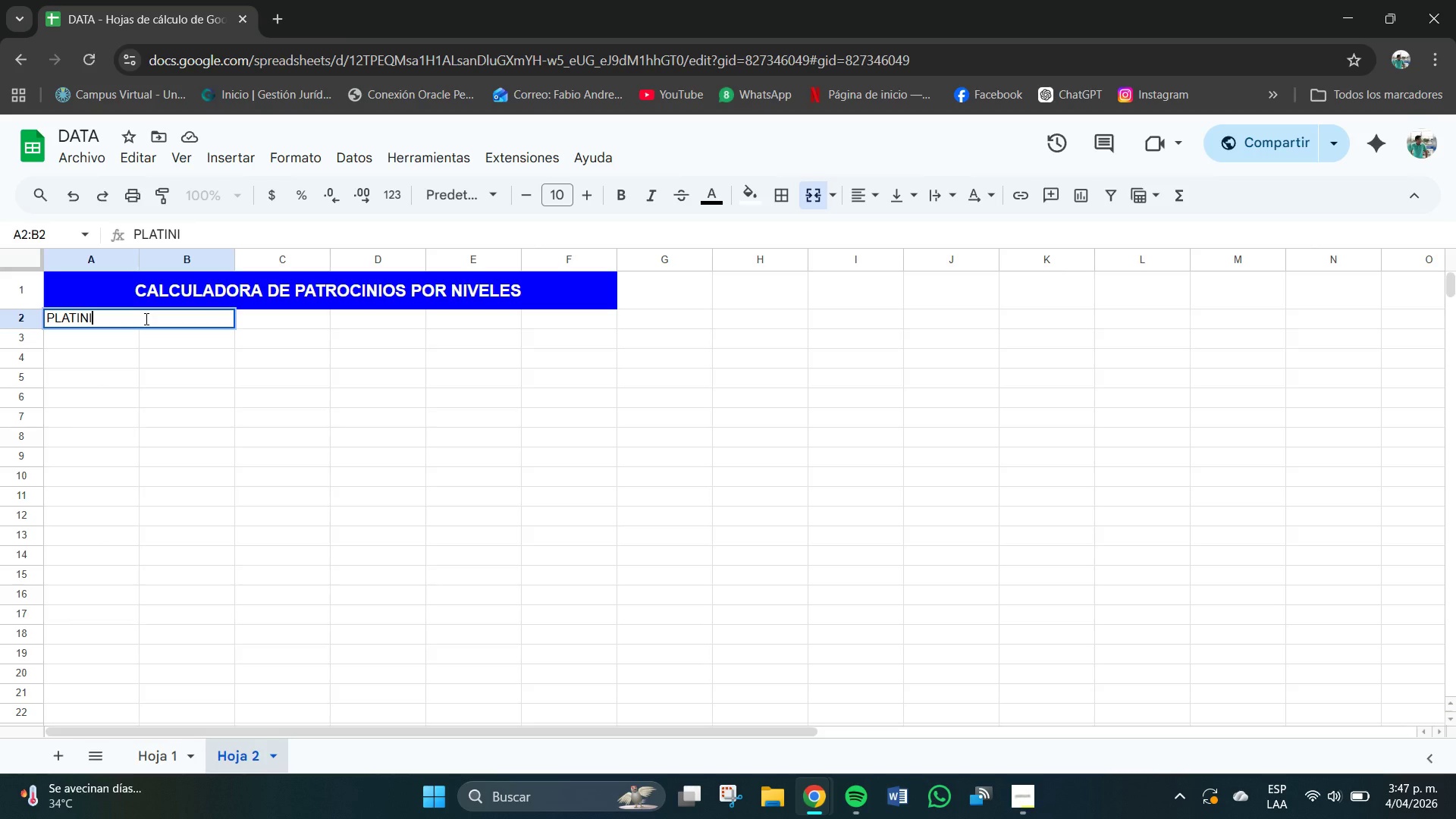 
key(Backspace)
key(Backspace)
key(Backspace)
type(INO)
 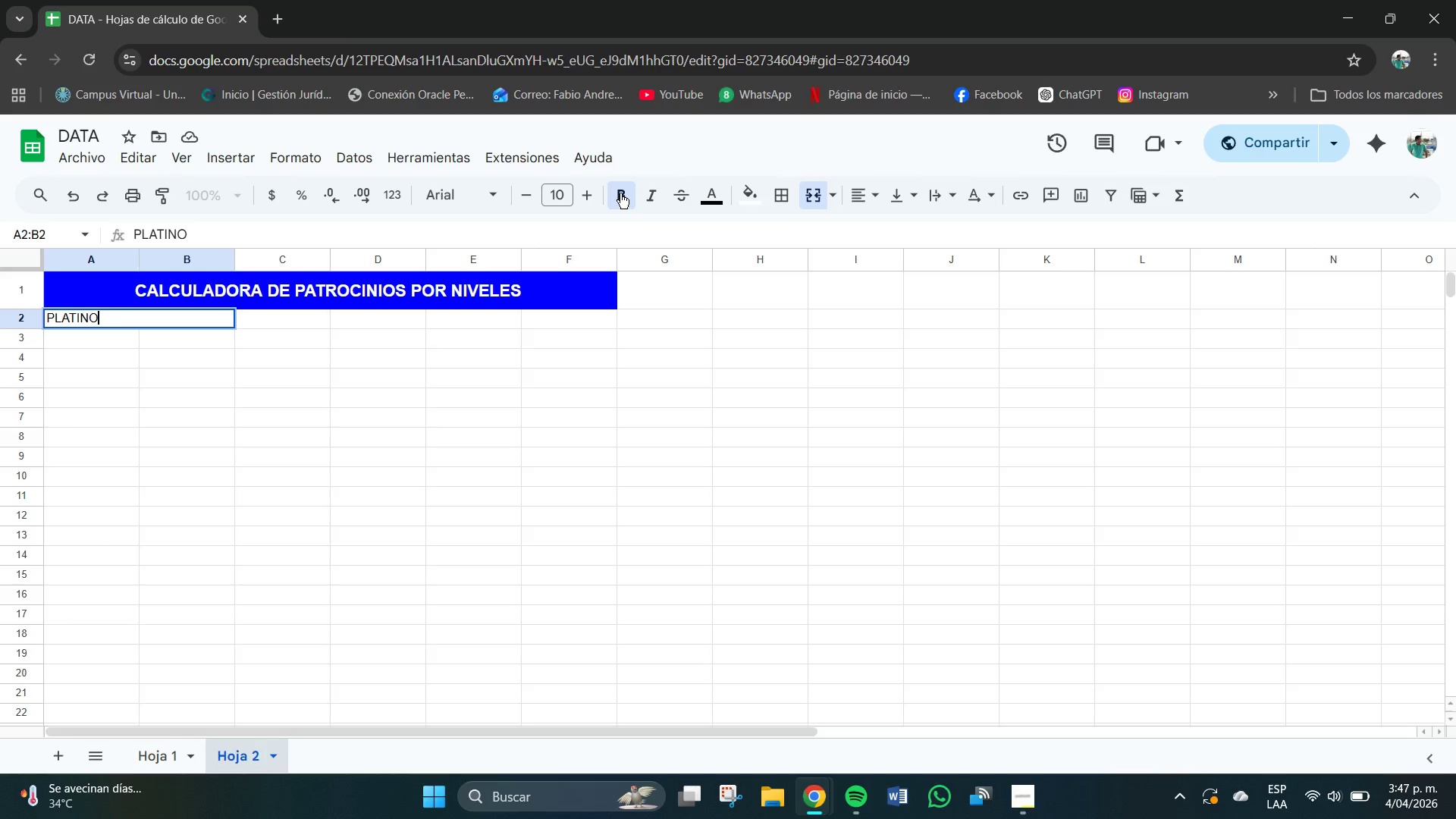 
wait(7.42)
 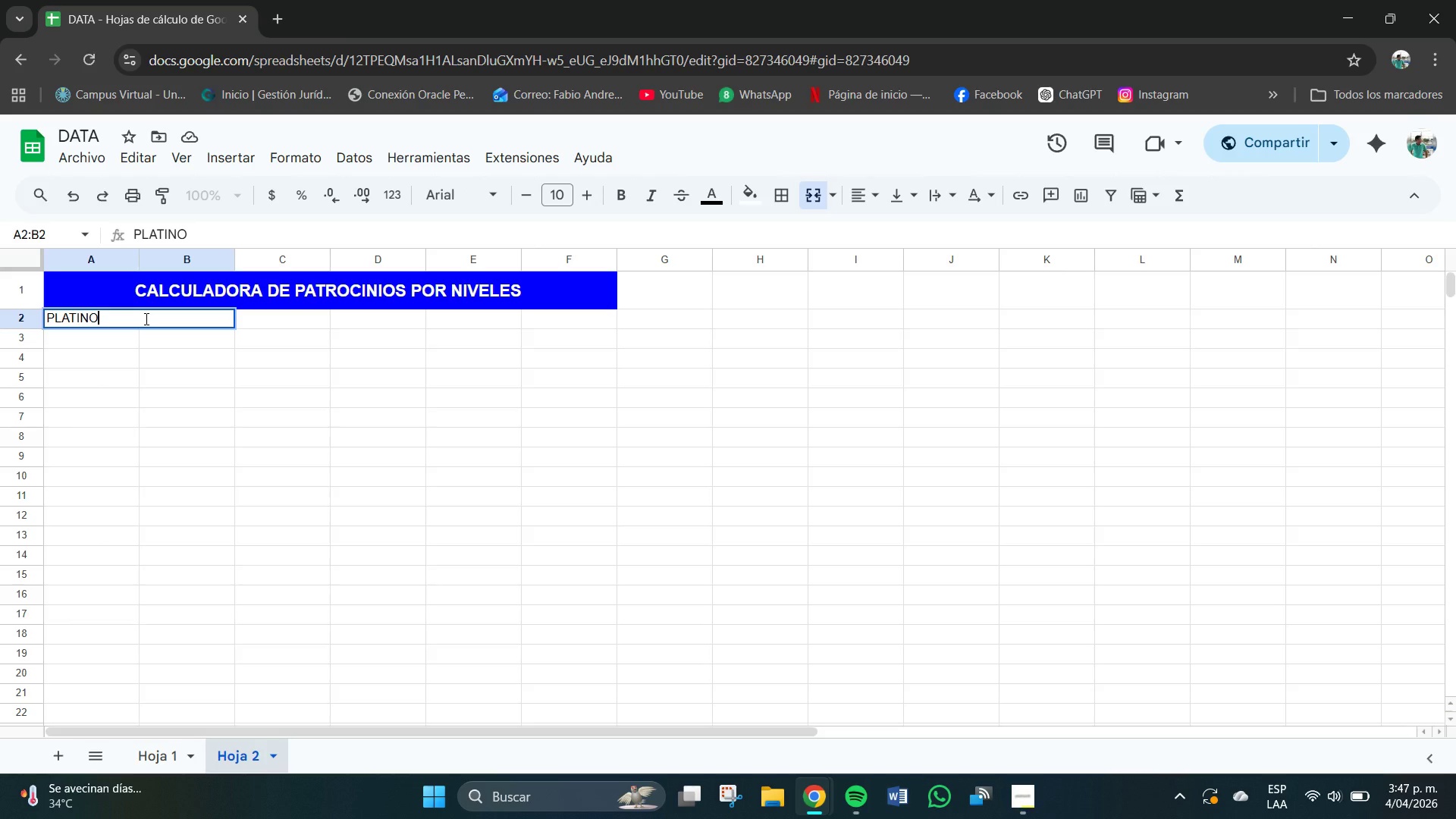 
key(Numpad1)
 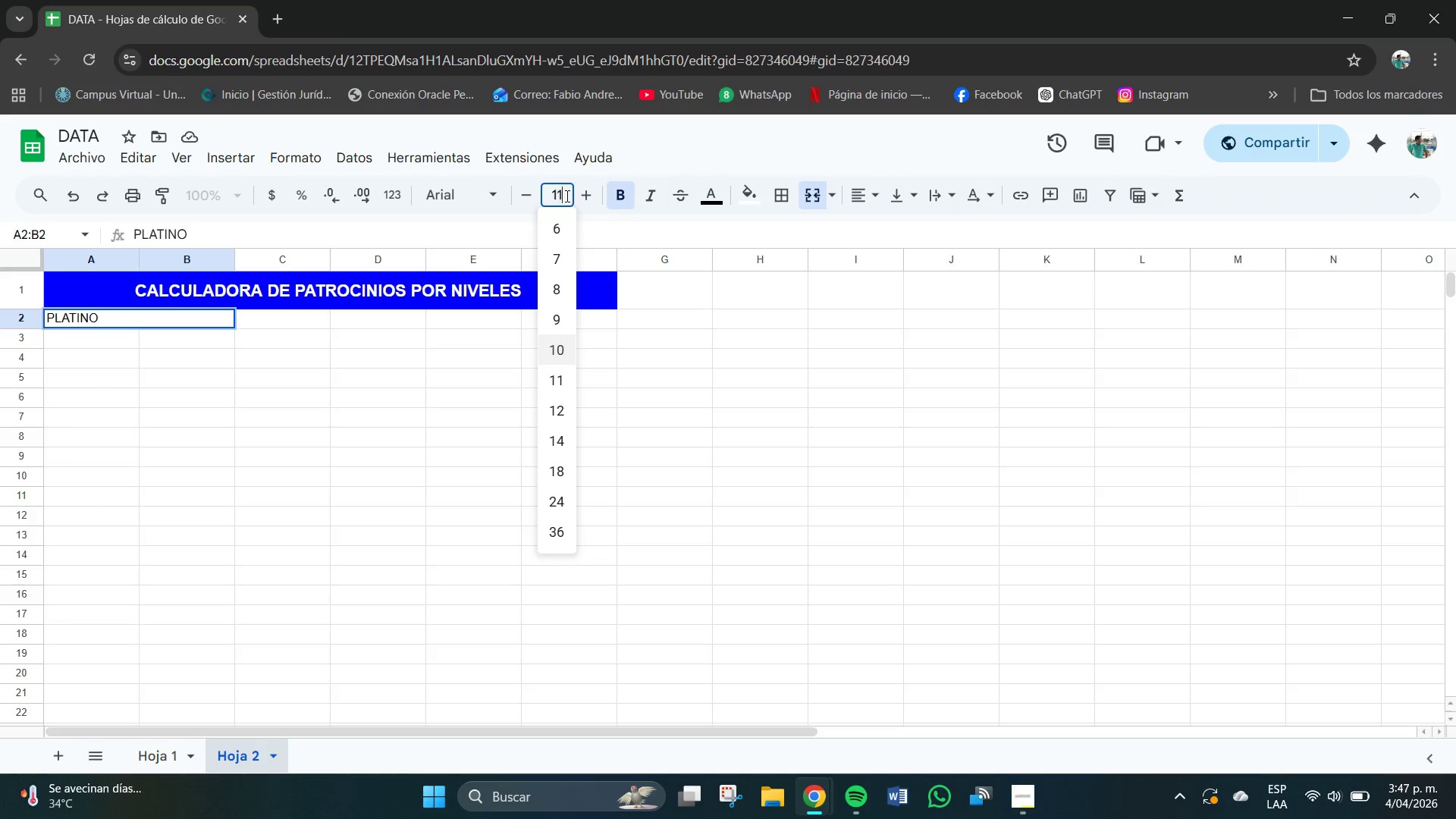 
key(Numpad1)
 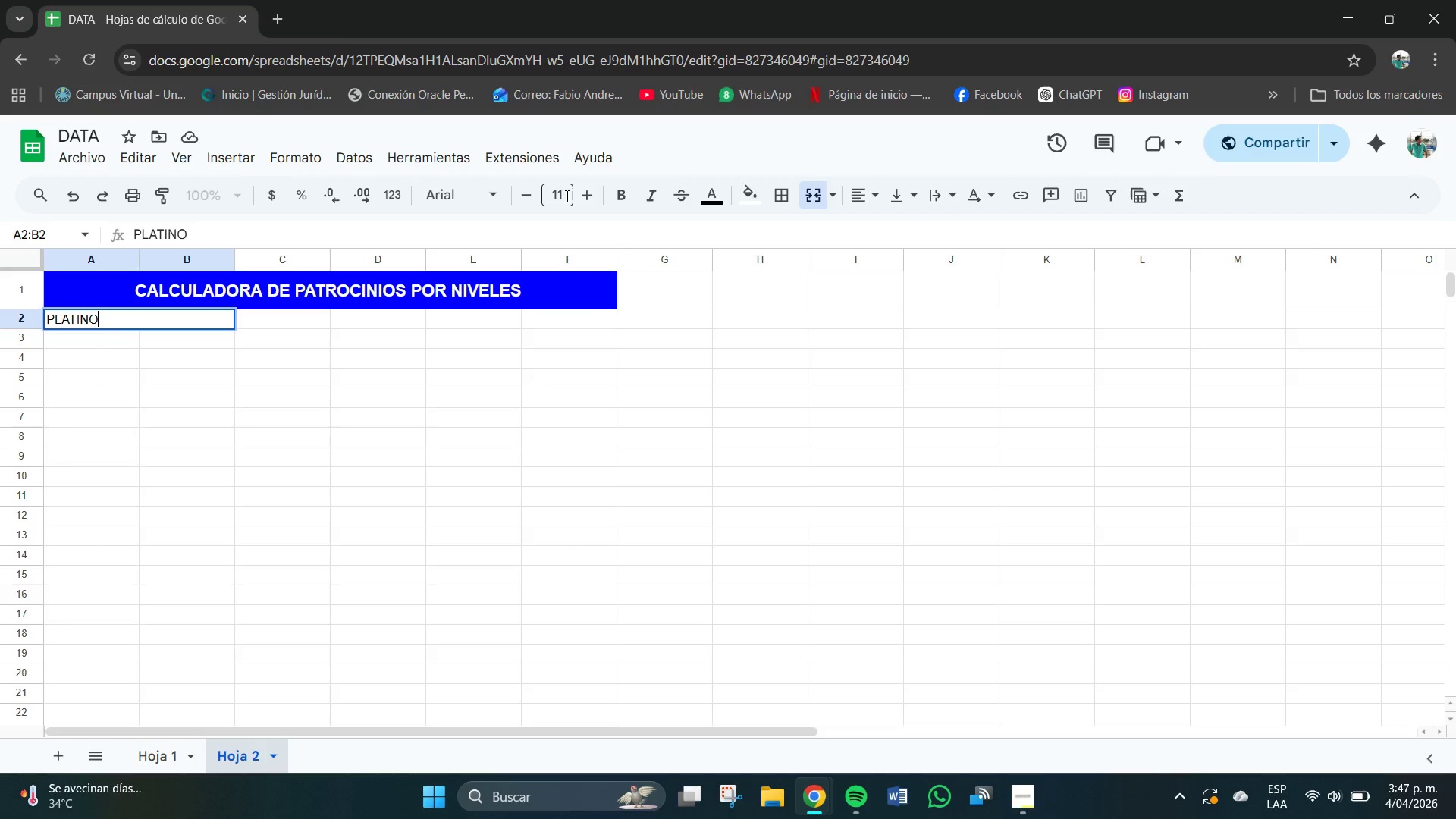 
key(Enter)
 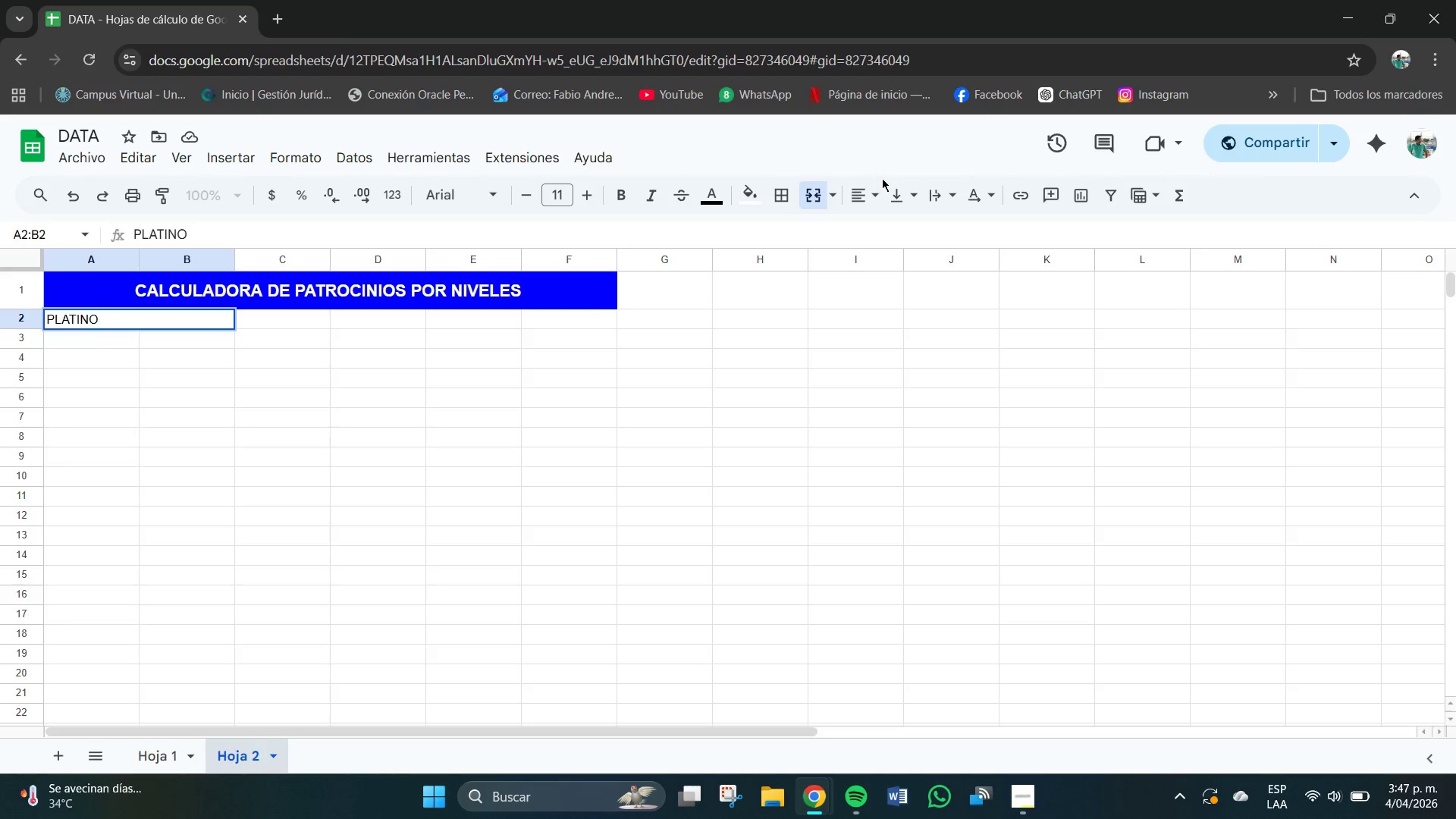 
left_click([879, 193])
 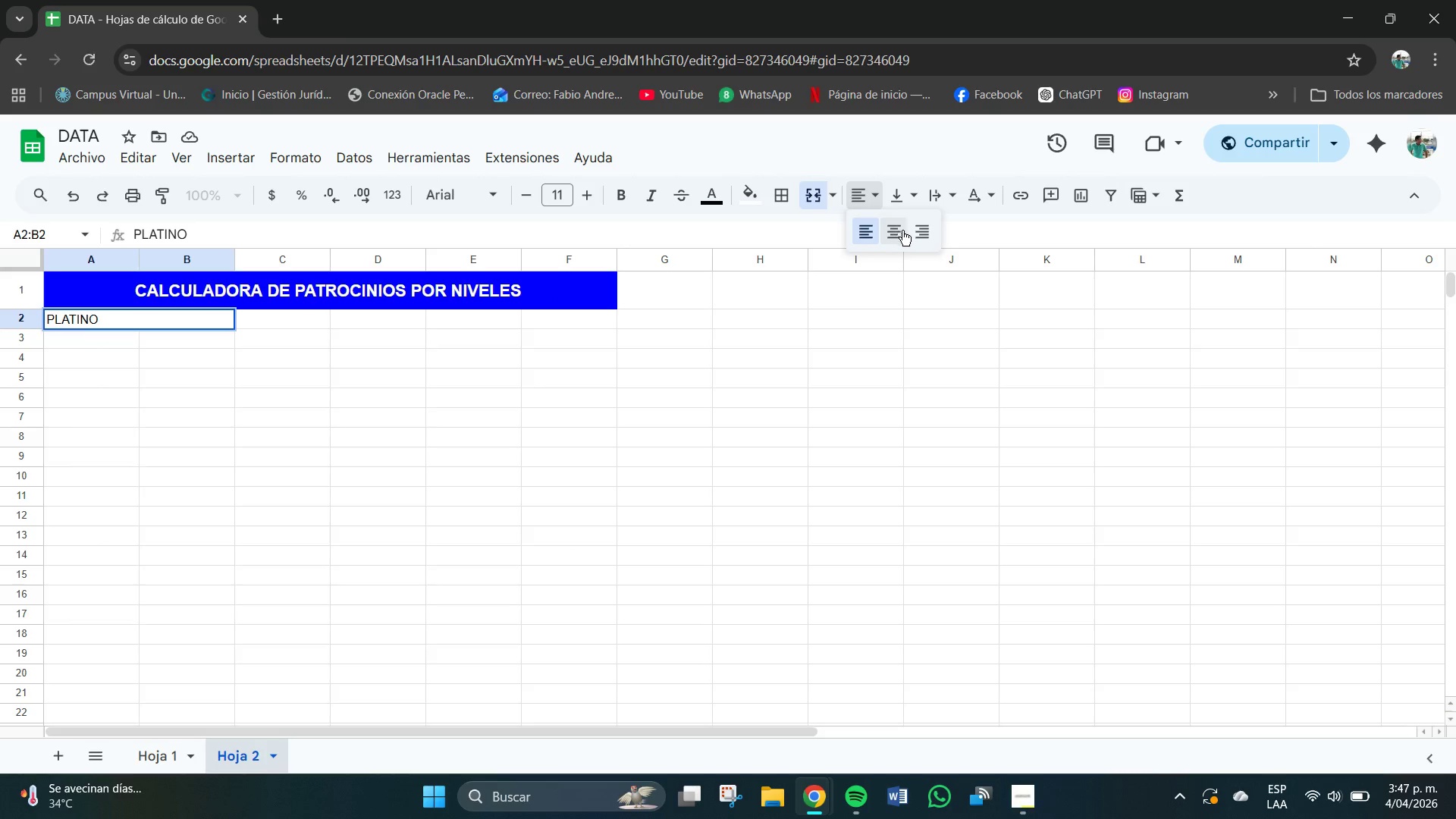 
left_click([903, 231])
 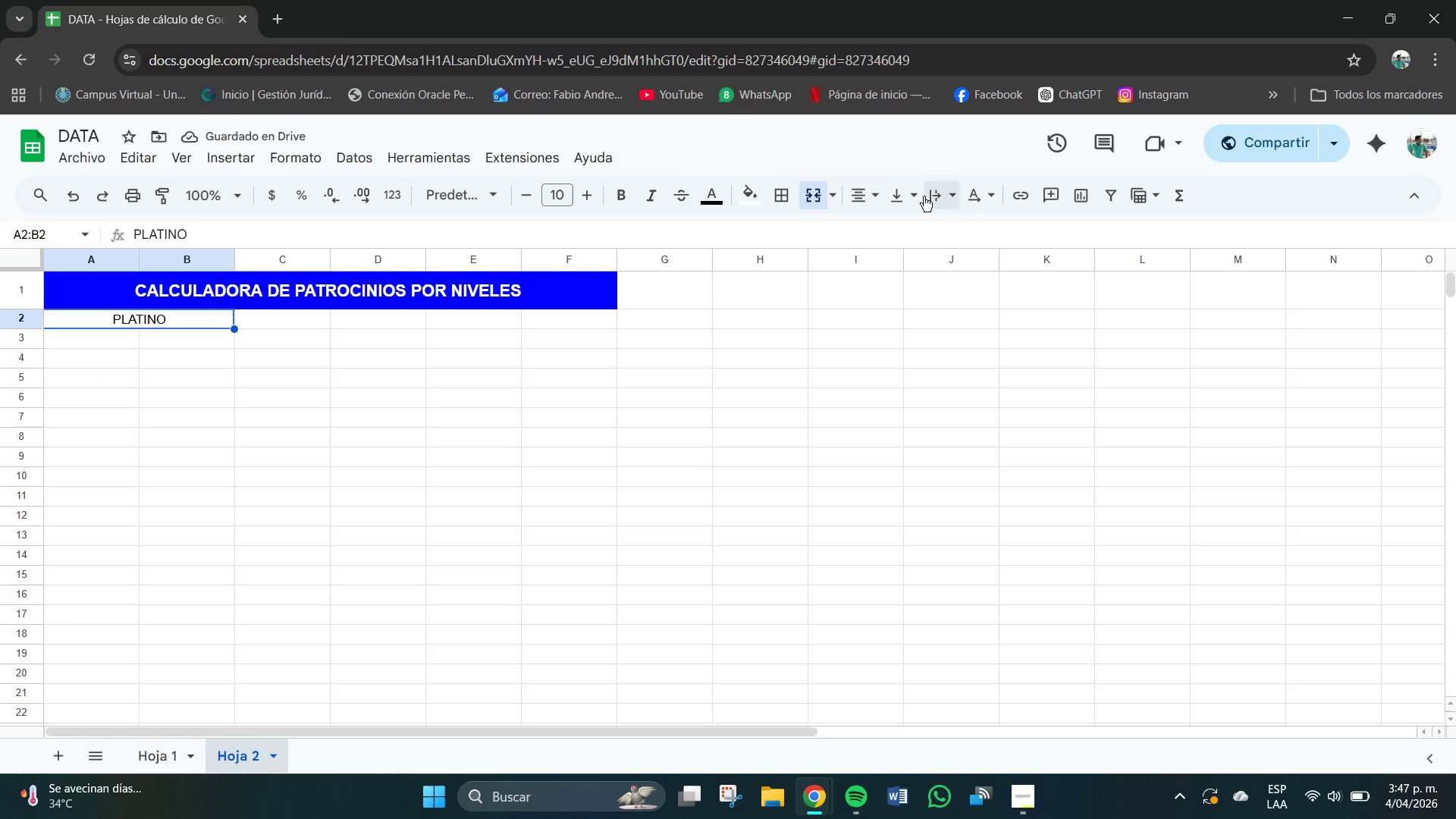 
left_click([927, 231])
 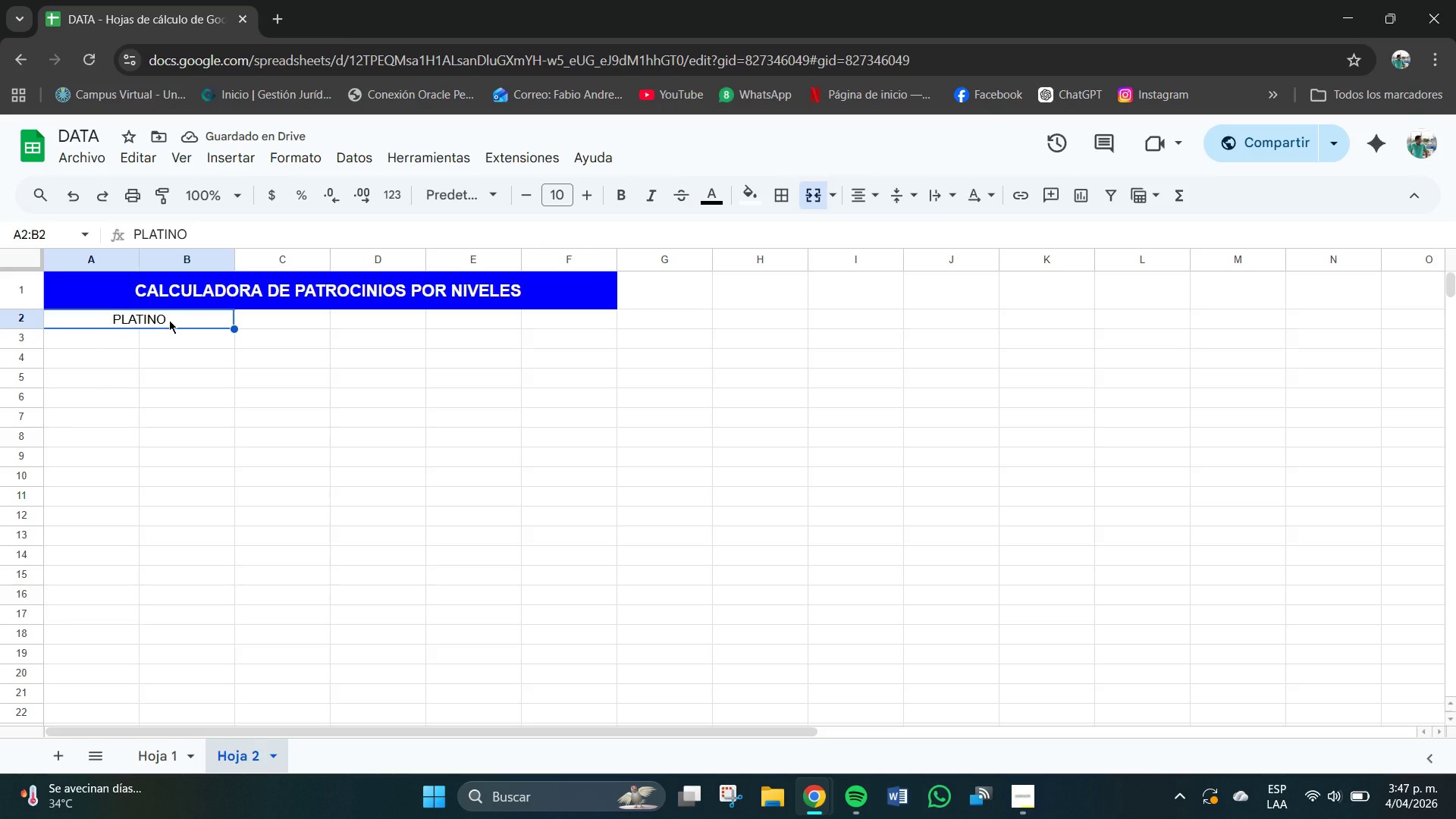 
wait(6.34)
 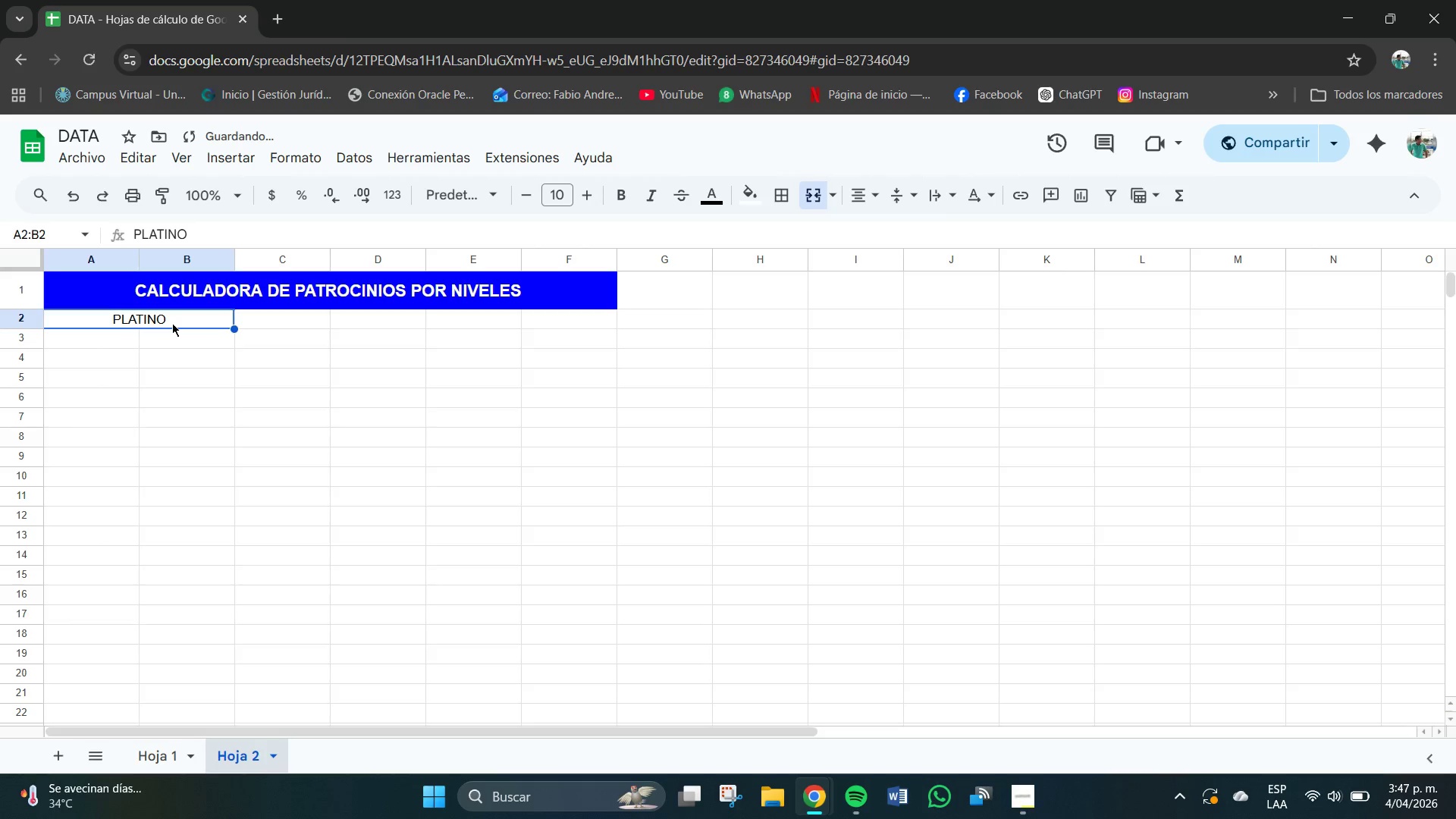 
left_click_drag(start_coordinate=[234, 254], to_coordinate=[271, 261])
 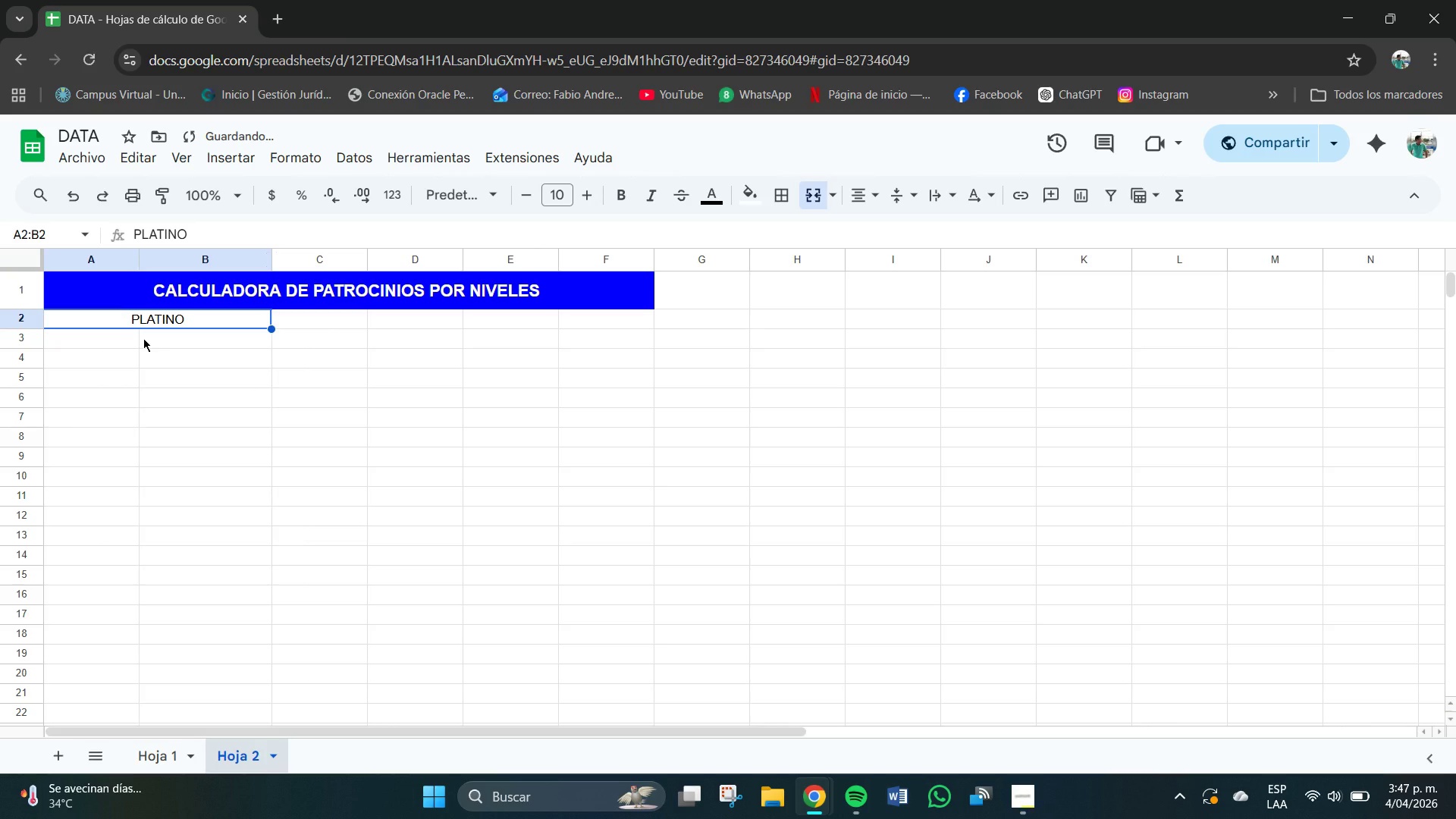 
wait(14.89)
 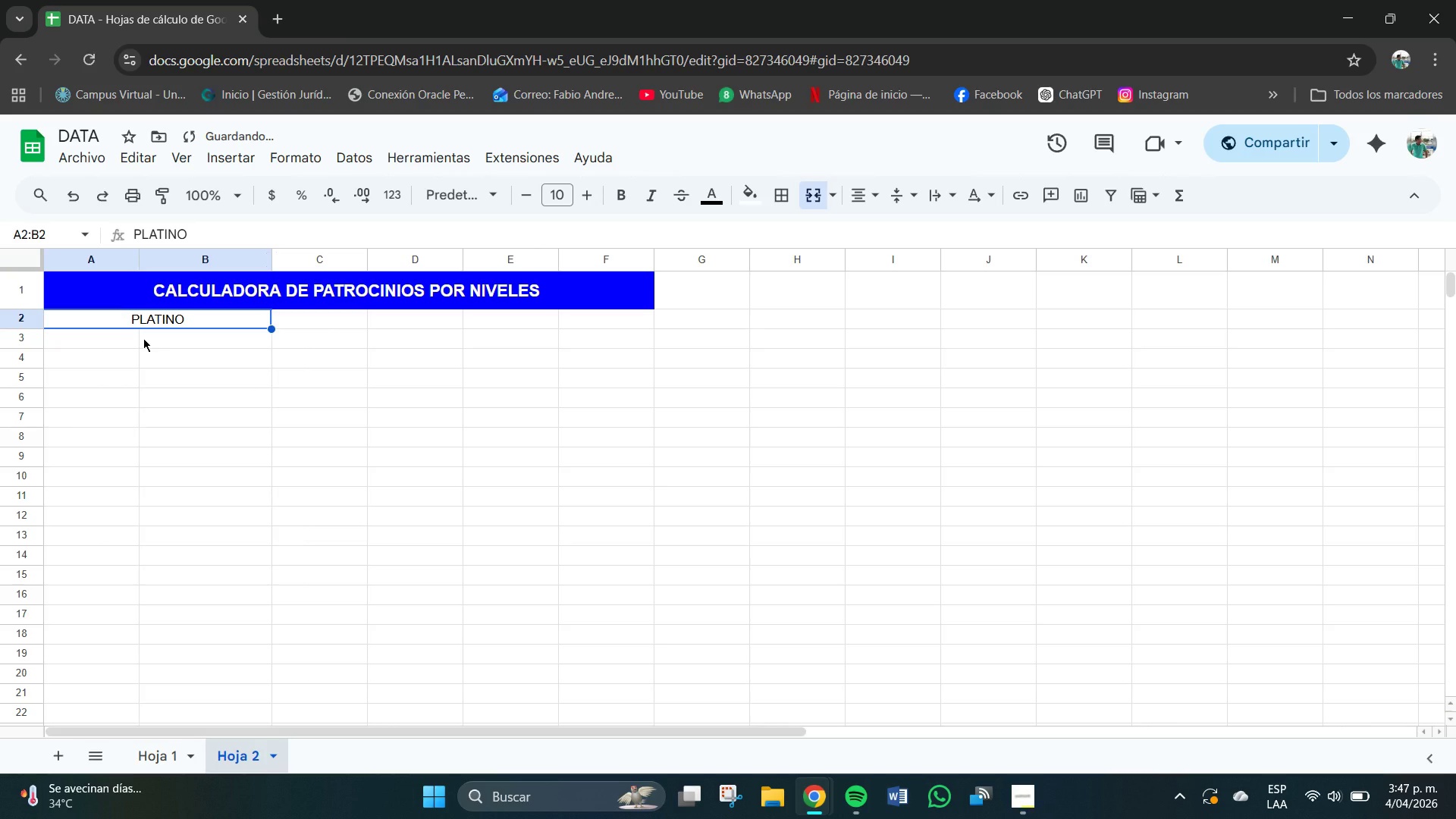 
left_click([27, 346])
 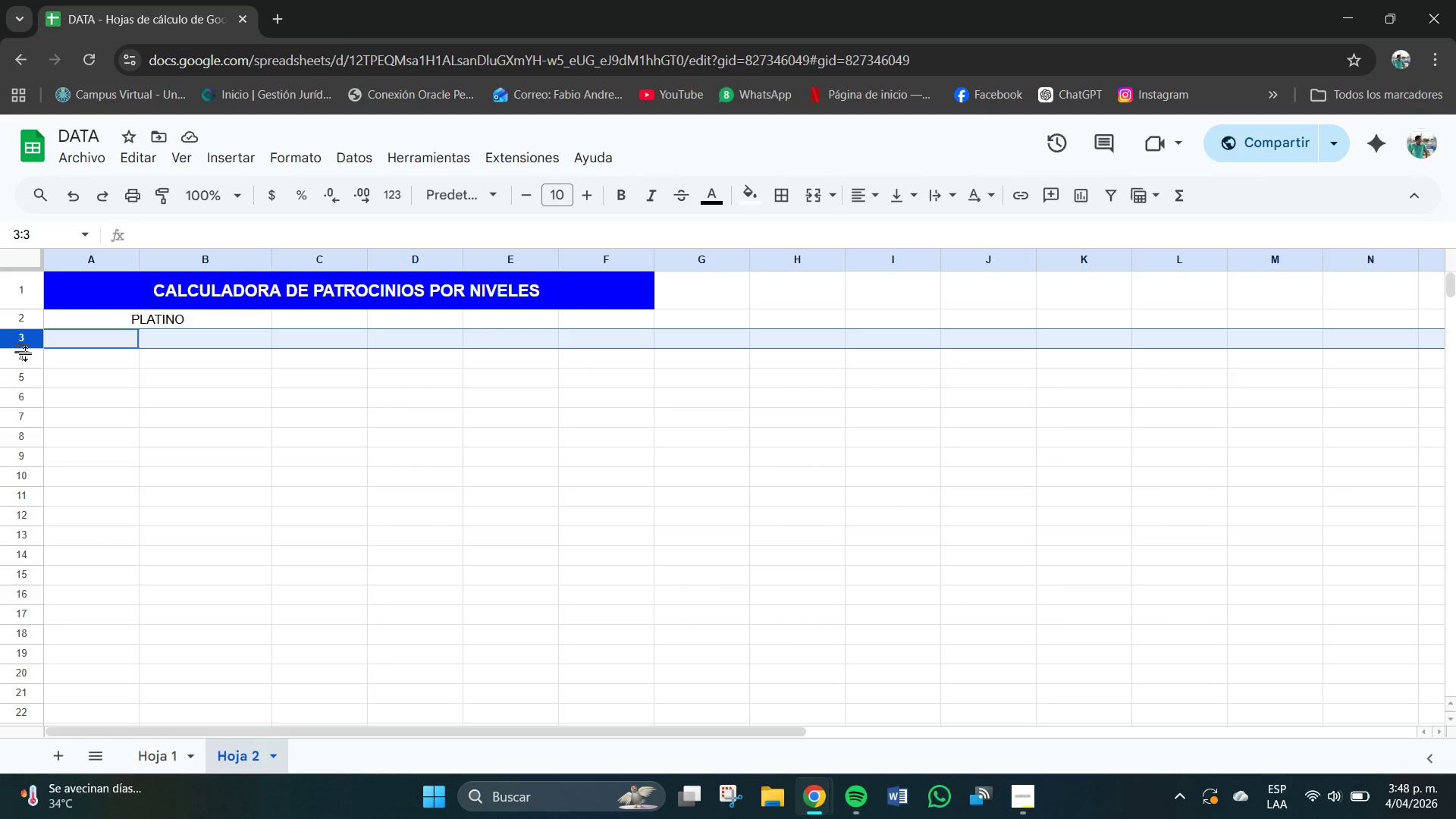 
left_click_drag(start_coordinate=[23, 353], to_coordinate=[30, 378])
 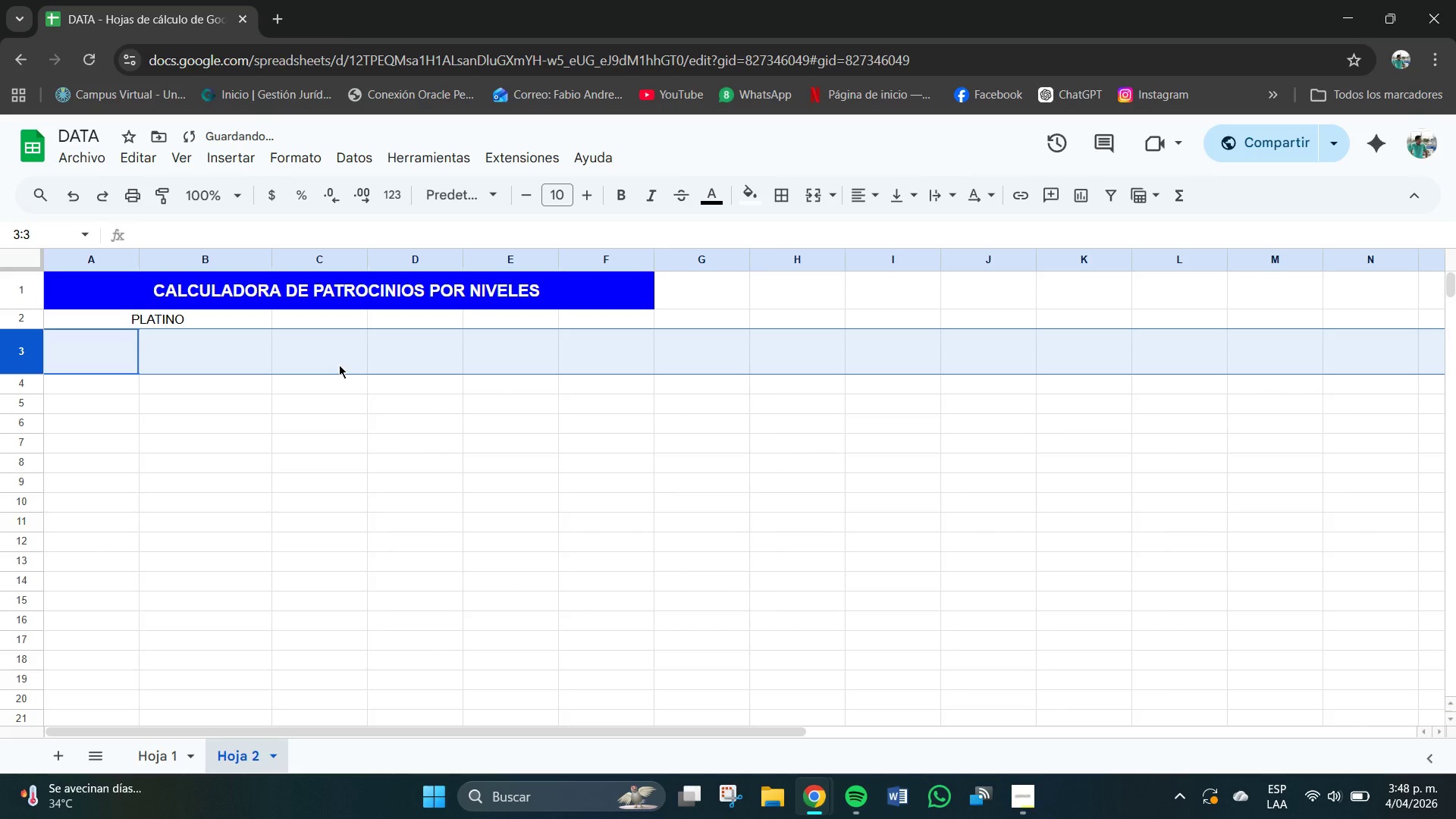 
left_click([328, 353])
 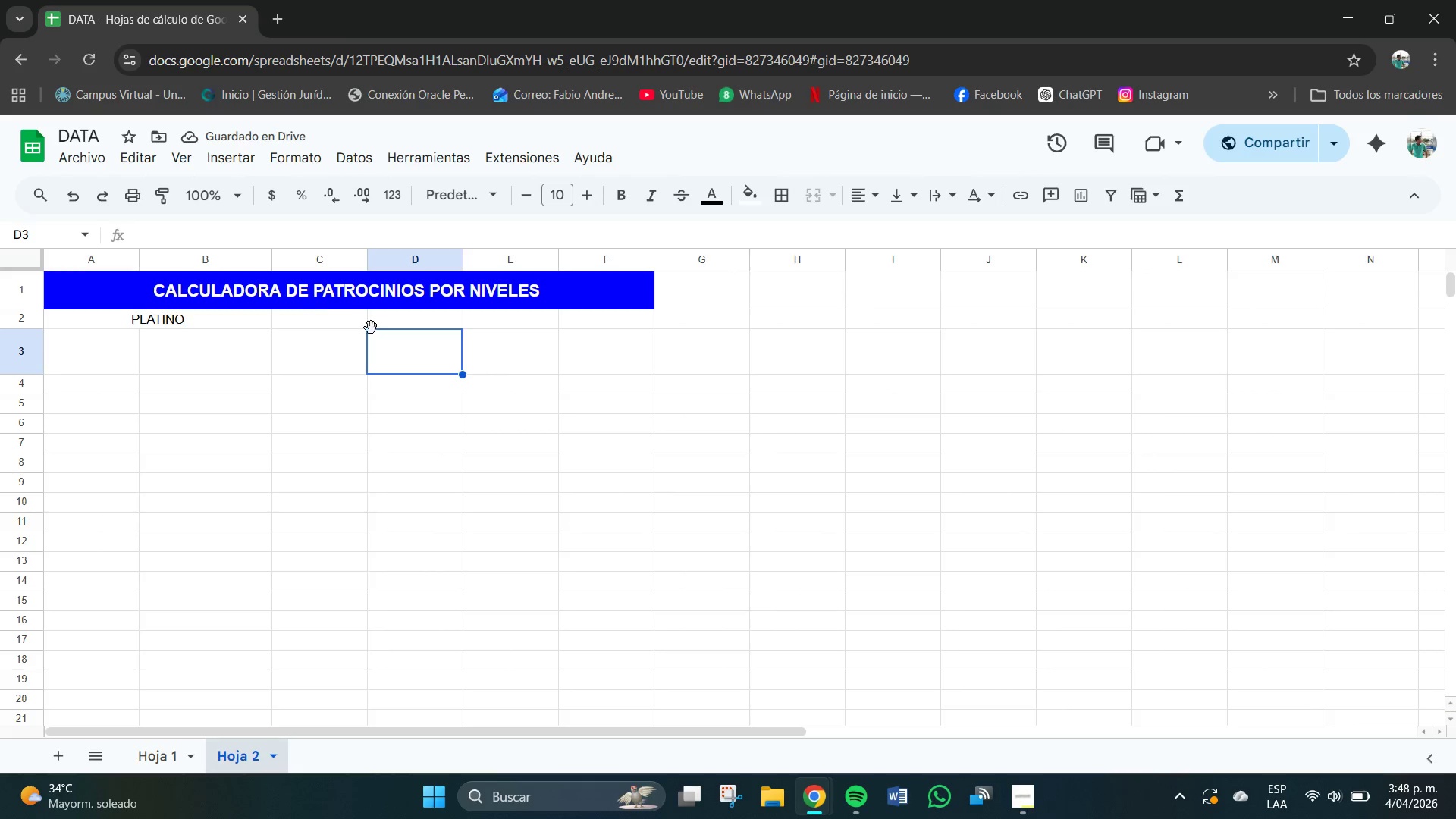 
double_click([325, 318])
 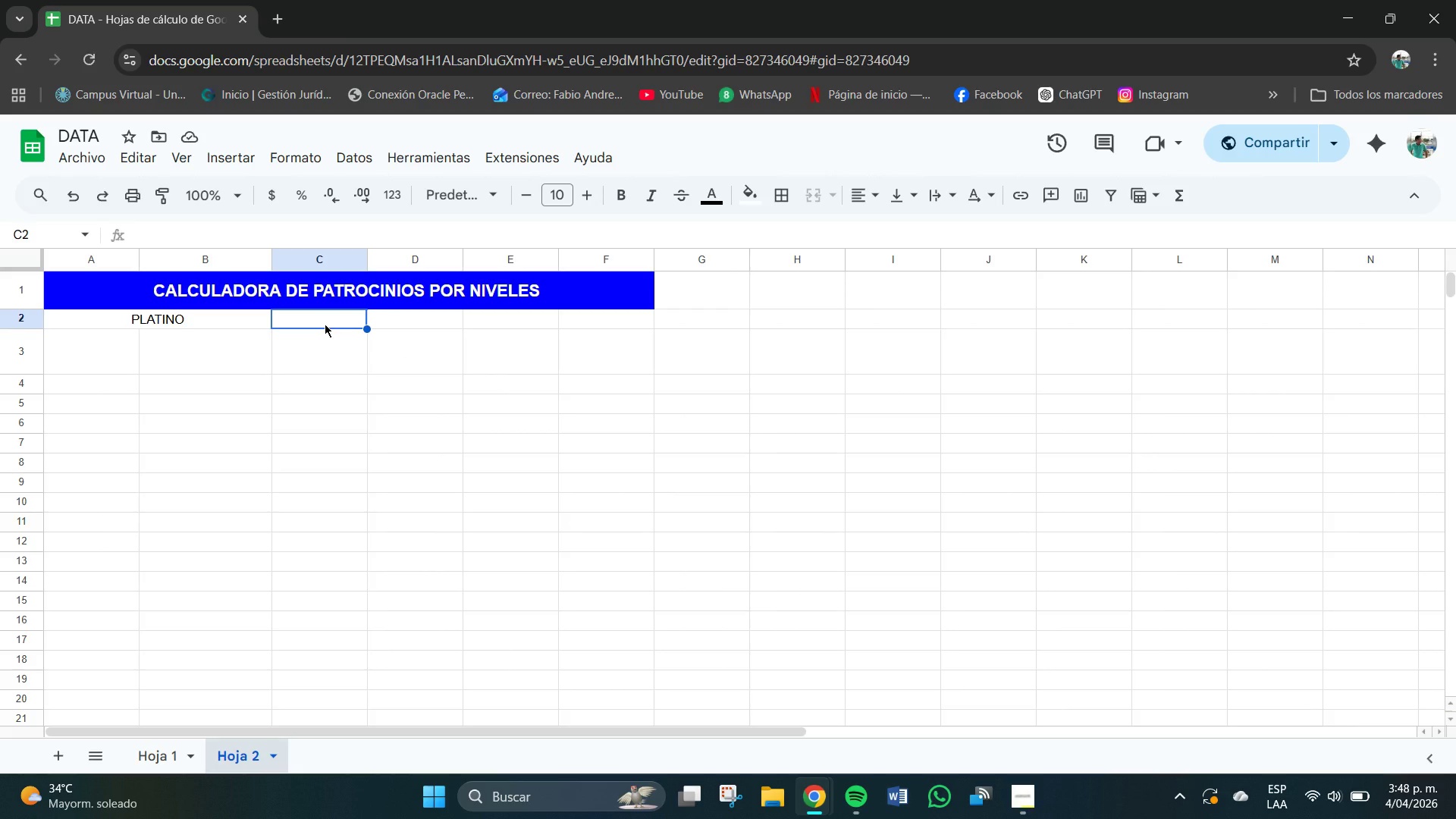 
wait(12.31)
 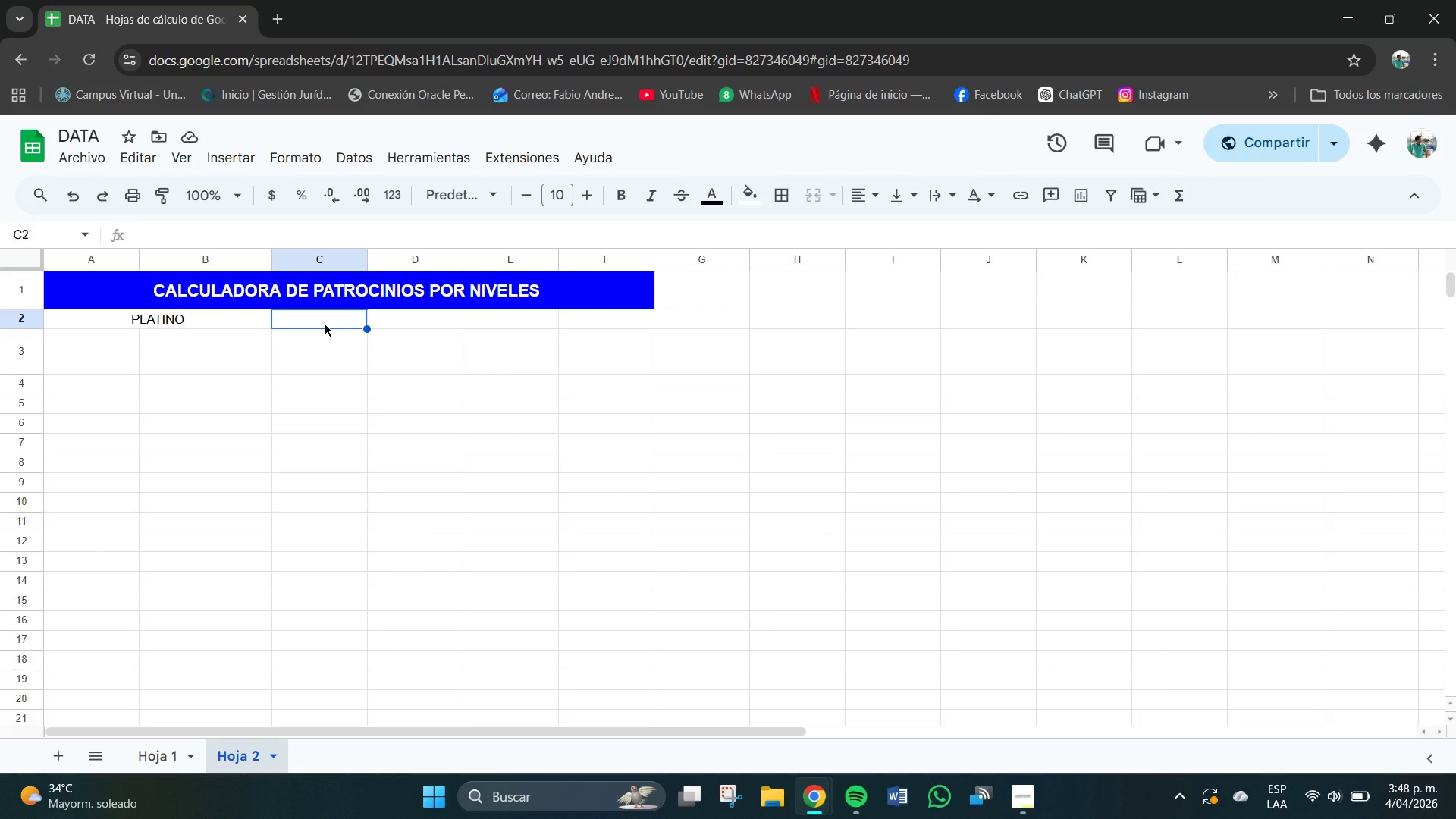 
type(Valor init[NumLock])
key(Backspace)
key(Backspace)
key(Backspace)
key(Backspace)
type(unit)
 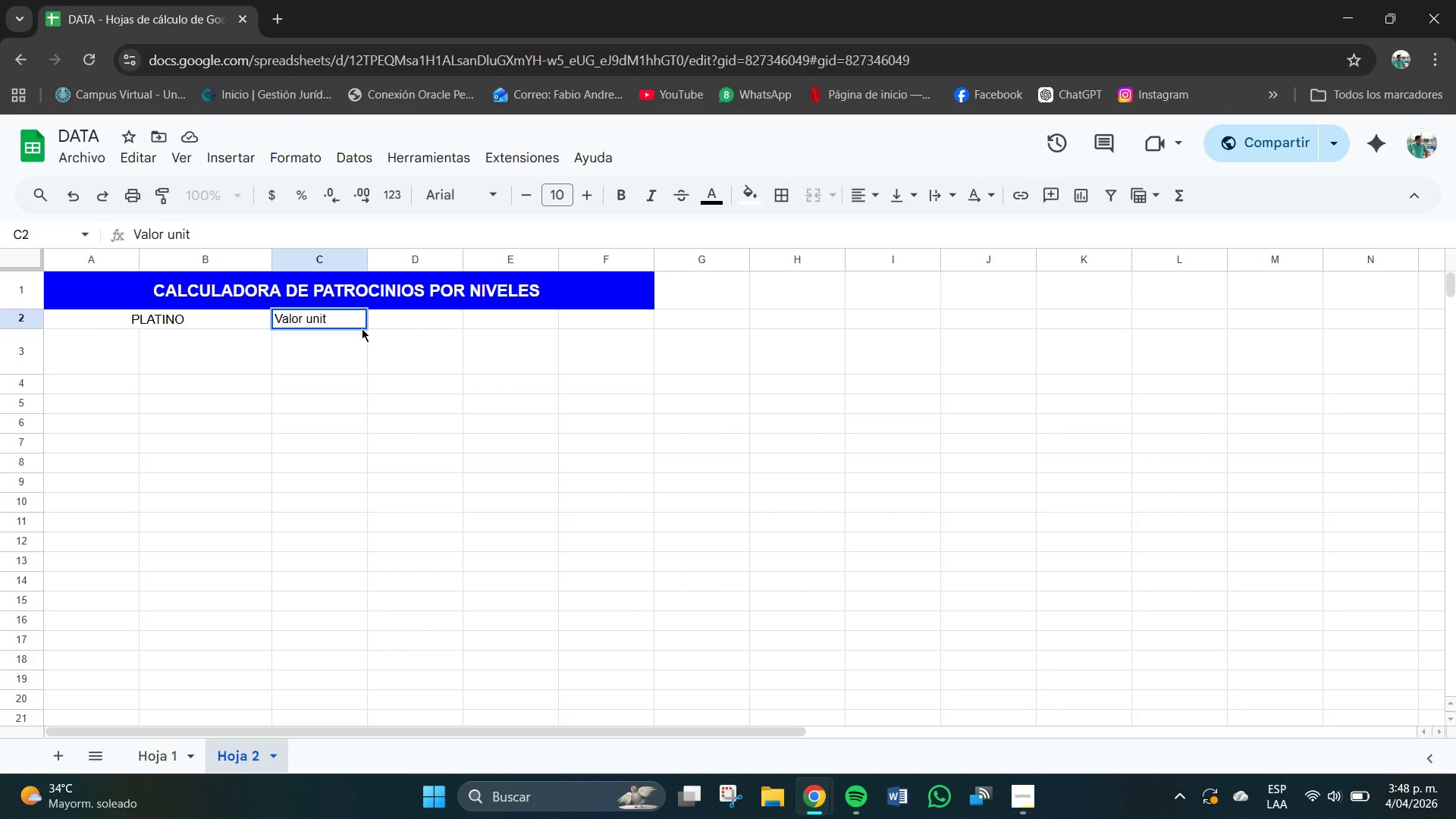 
type(. *$()
 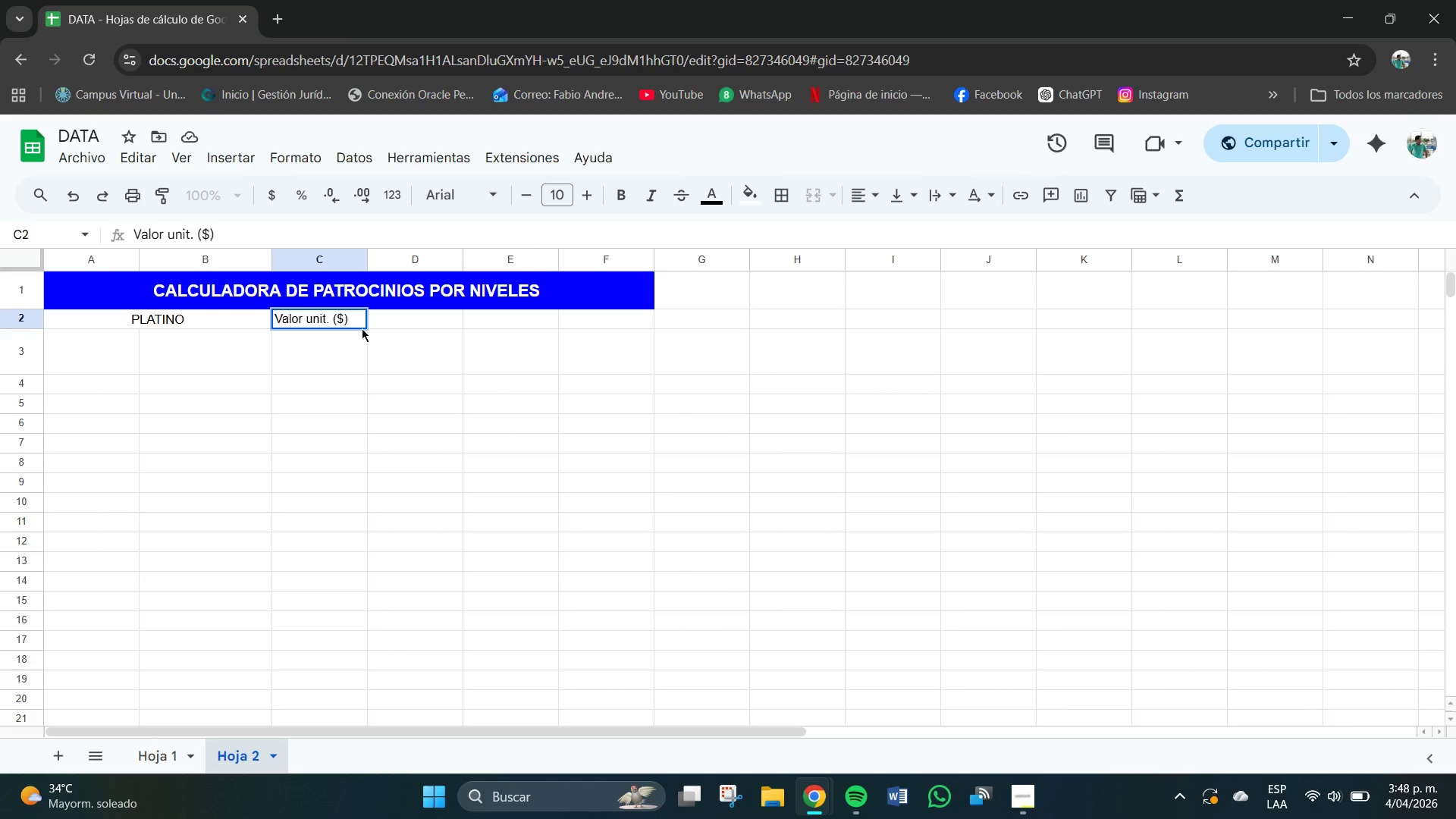 
wait(7.88)
 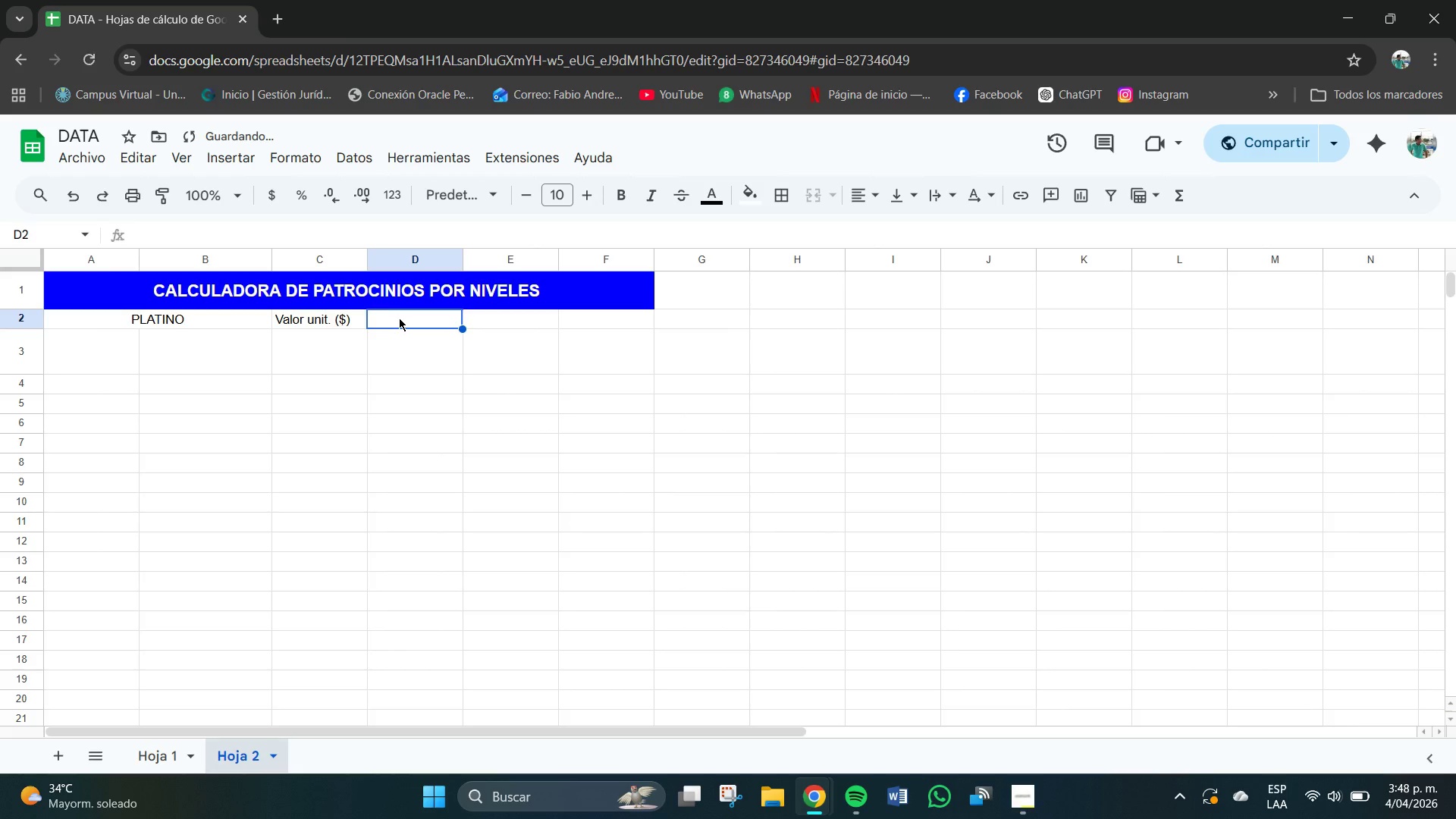 
type($)
key(Backspace)
type(# patro)
 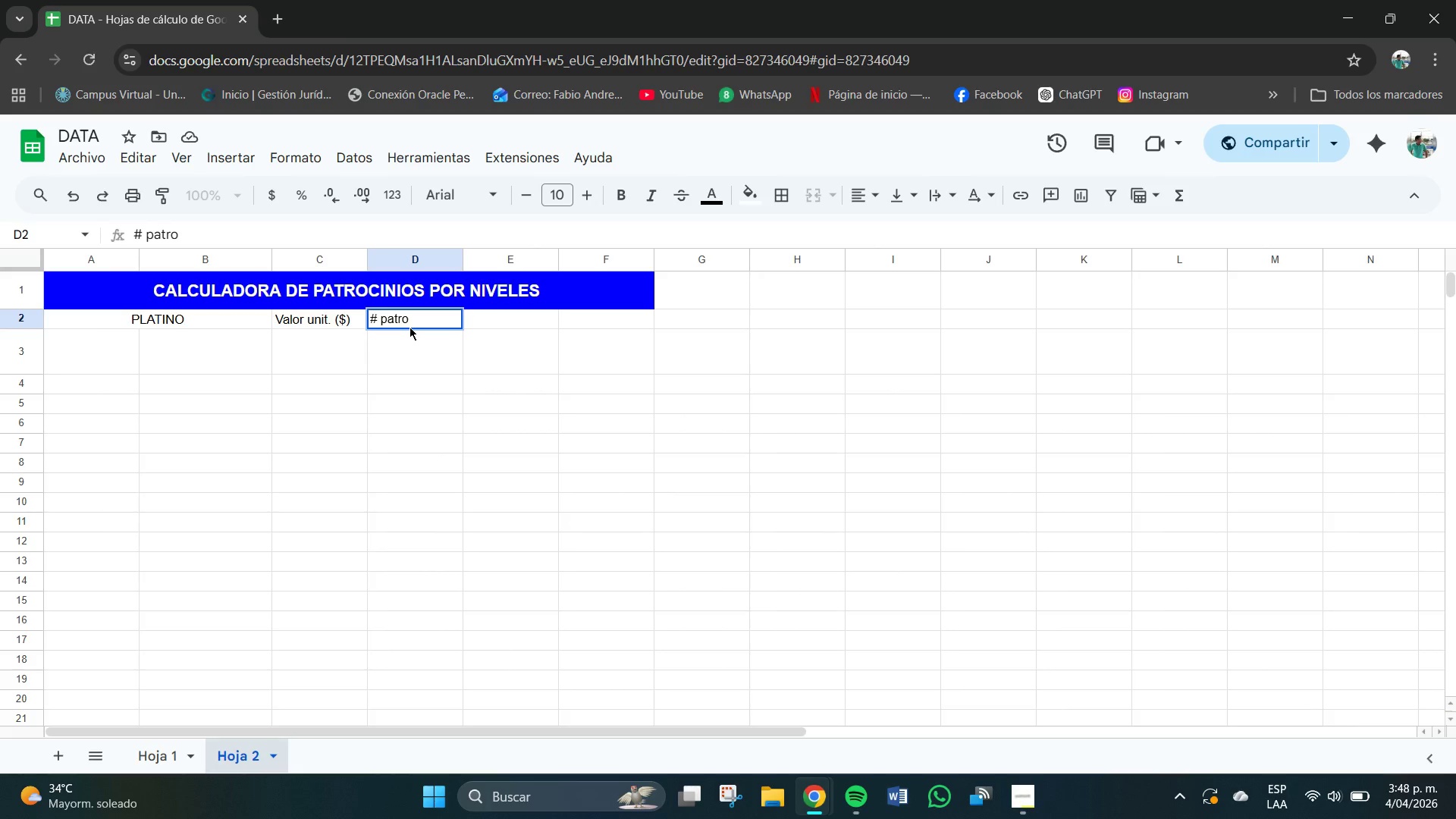 
key(Backspace)
key(Backspace)
key(Backspace)
key(Backspace)
key(Backspace)
type(Patrocinadores)
 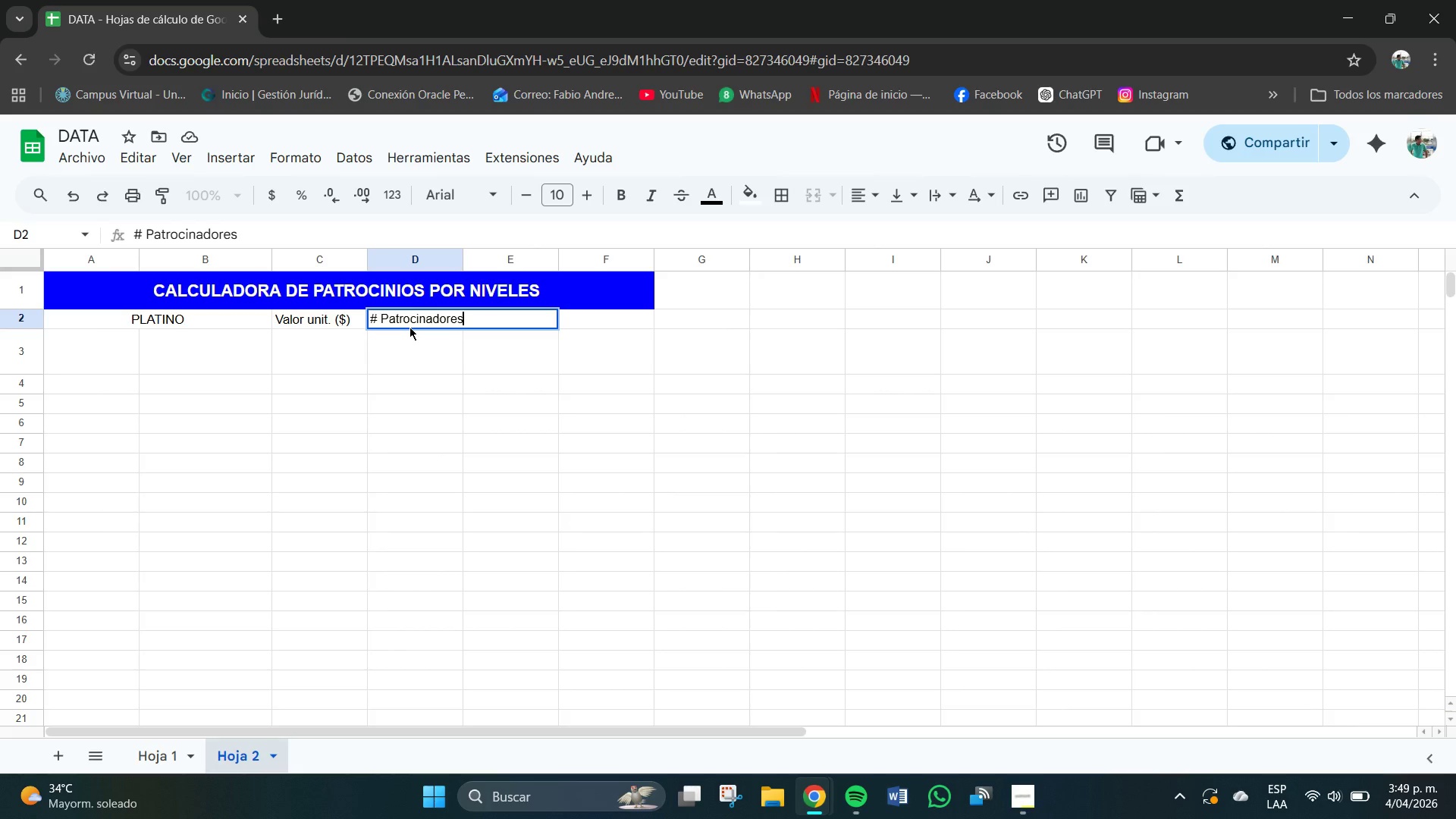 
wait(5.94)
 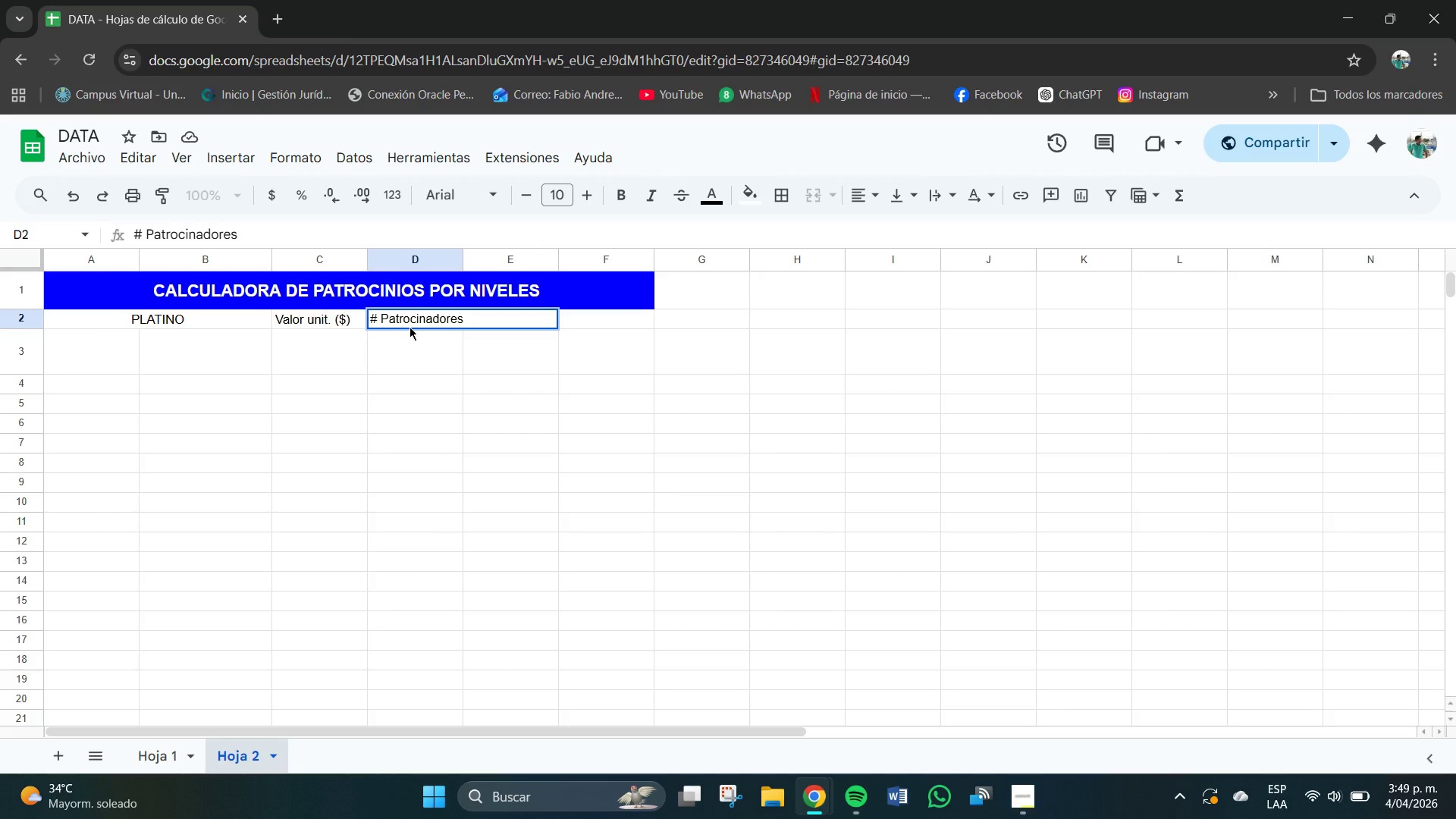 
left_click([513, 360])
 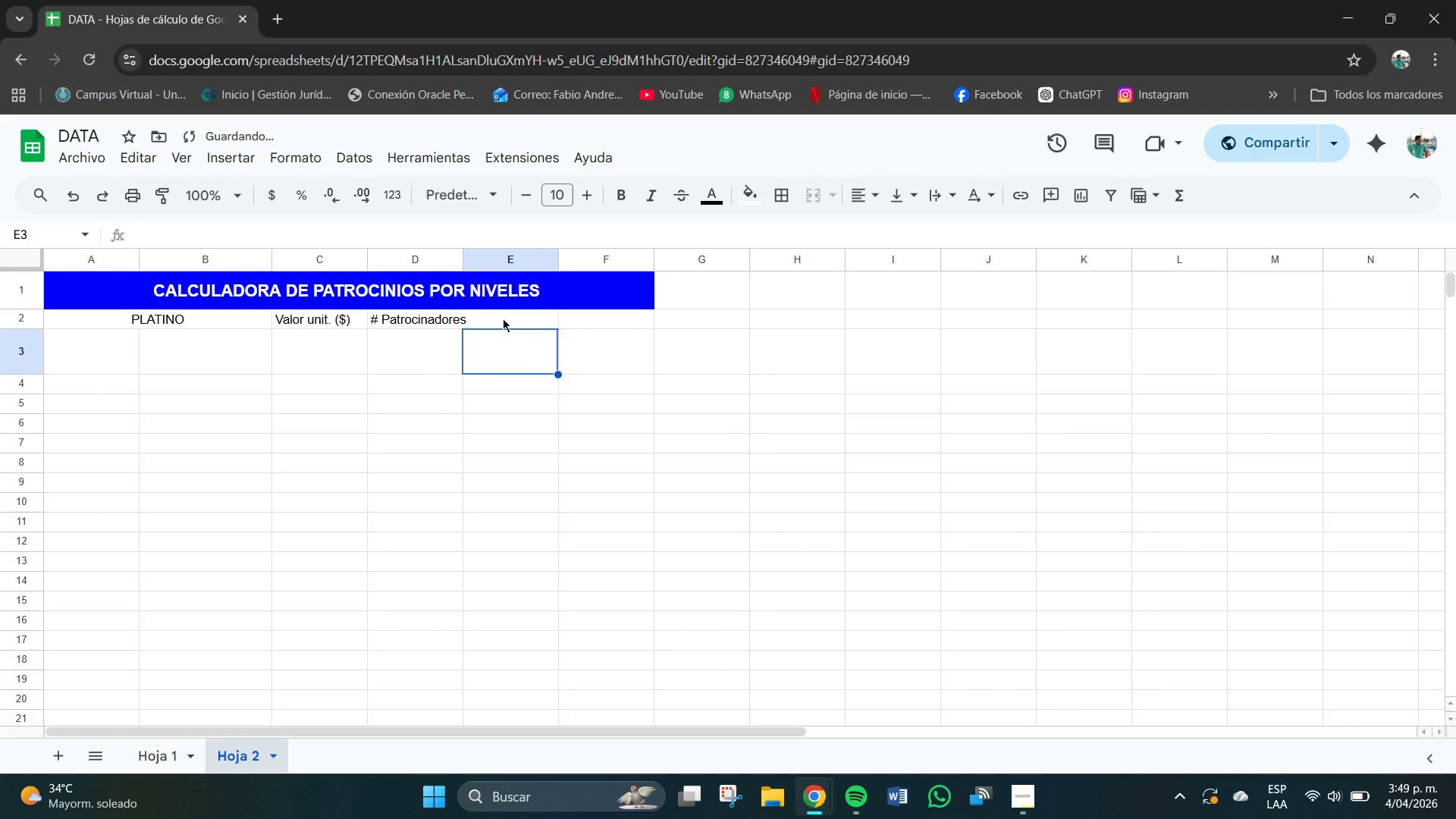 
double_click([502, 318])
 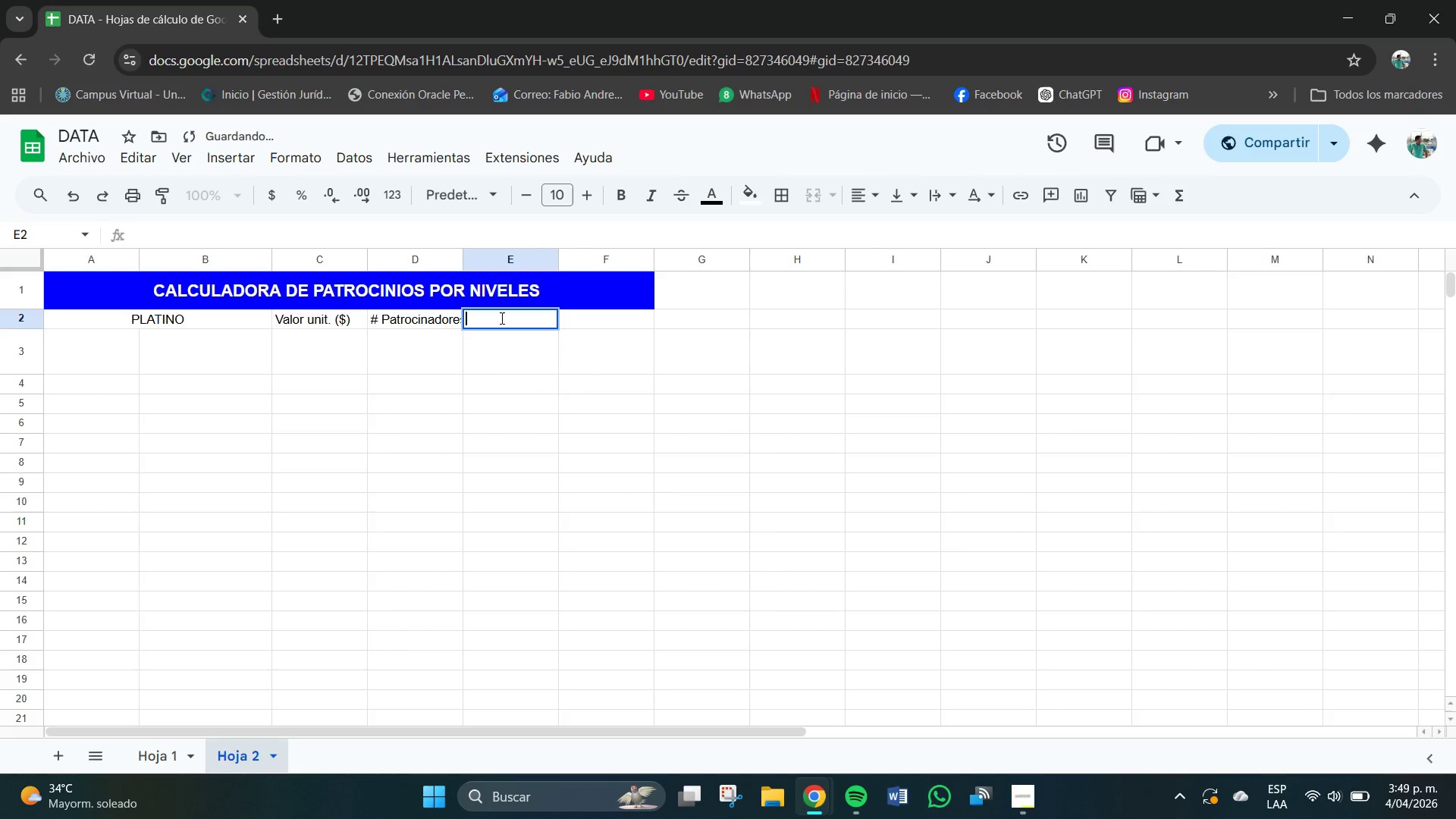 
left_click([502, 318])
 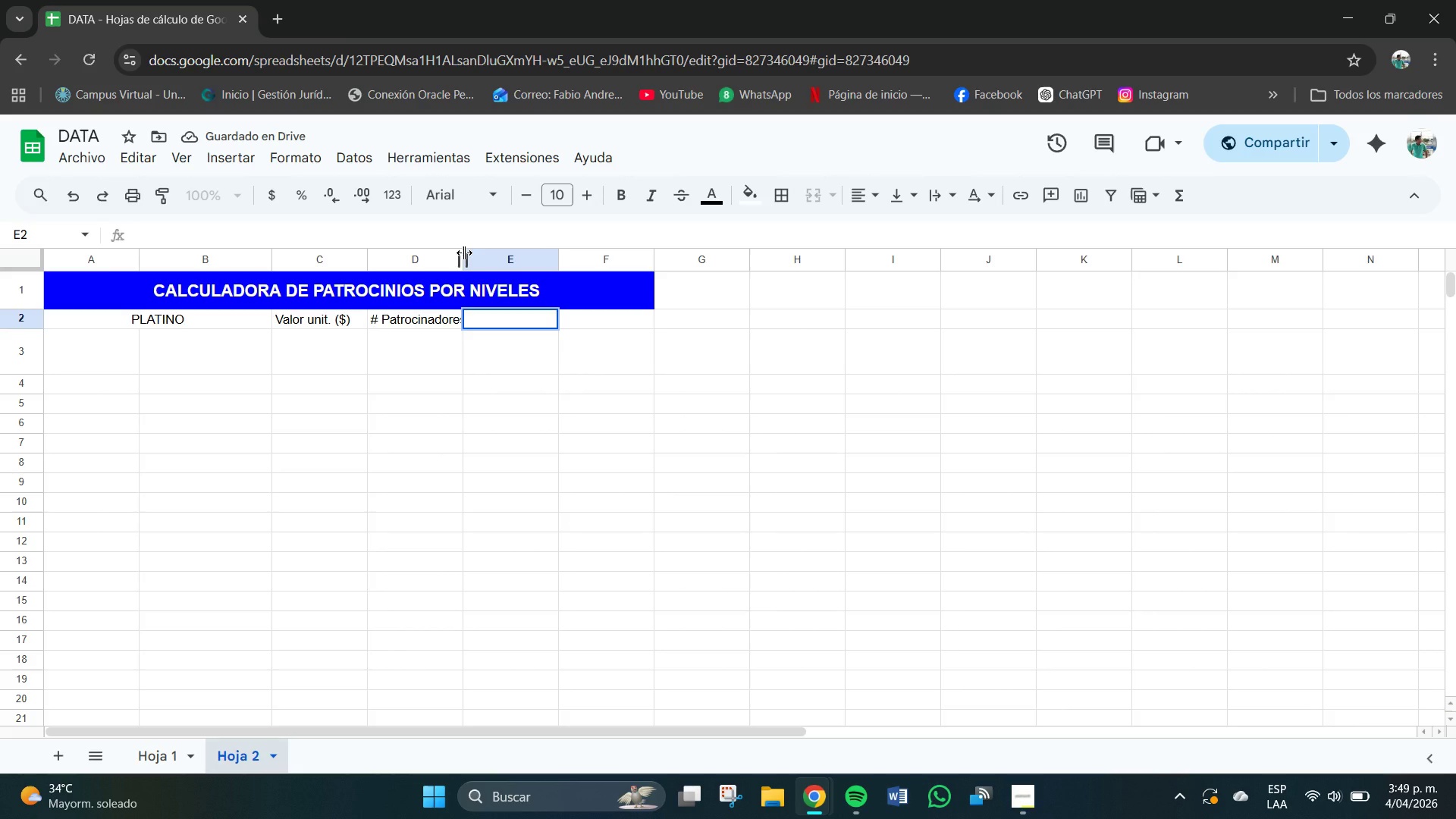 
left_click_drag(start_coordinate=[464, 253], to_coordinate=[473, 256])
 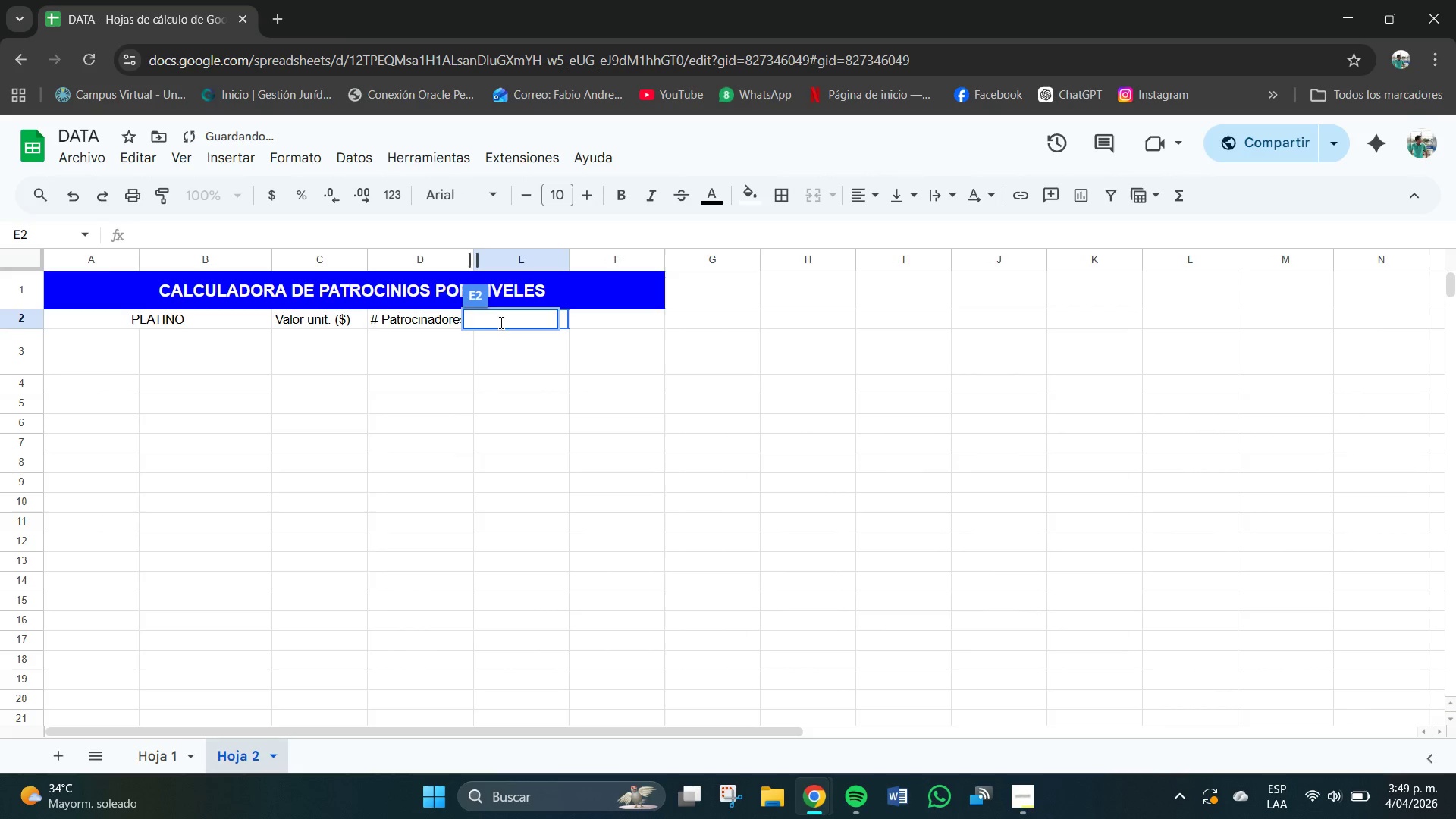 
double_click([500, 340])
 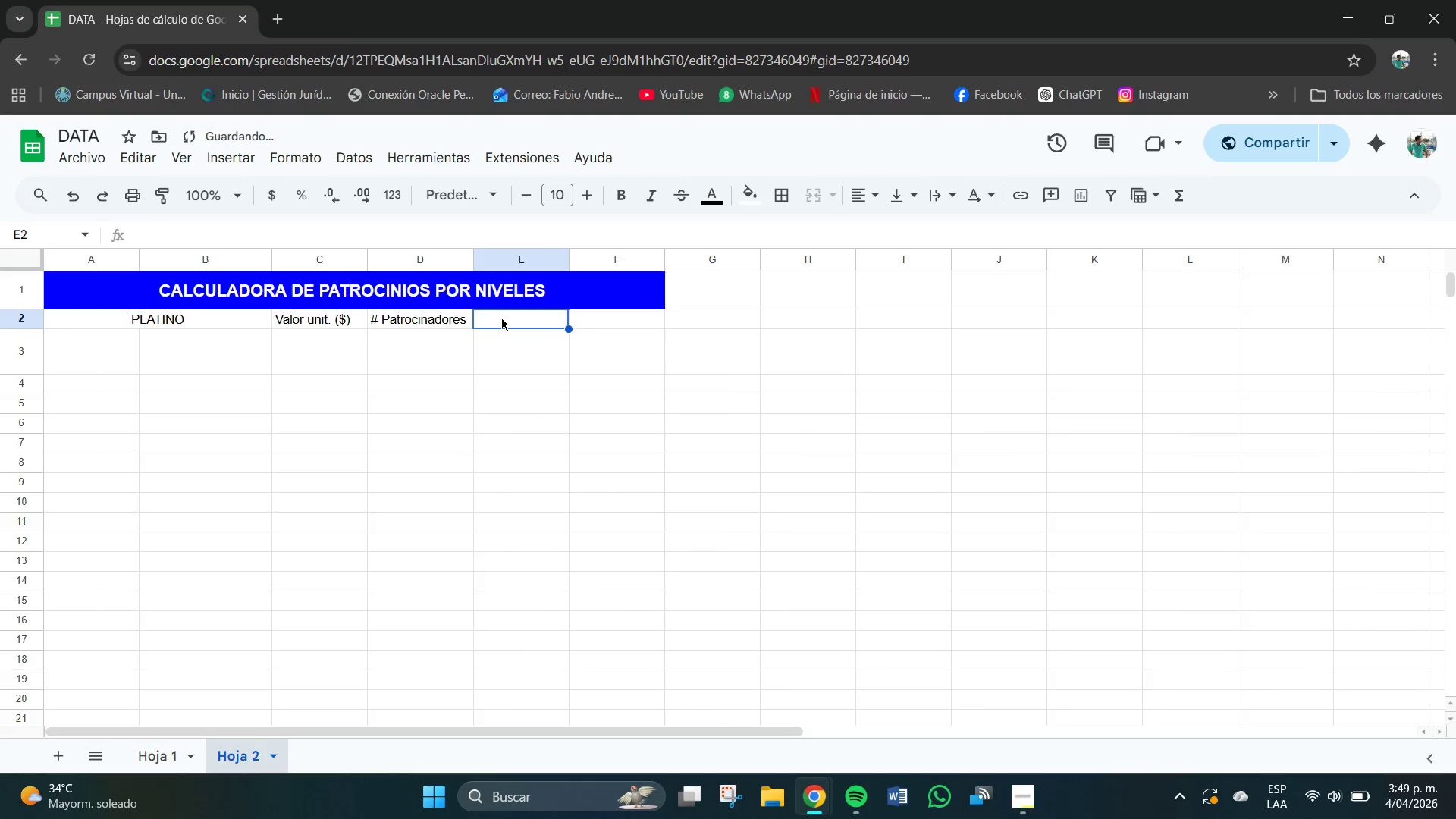 
triple_click([501, 318])
 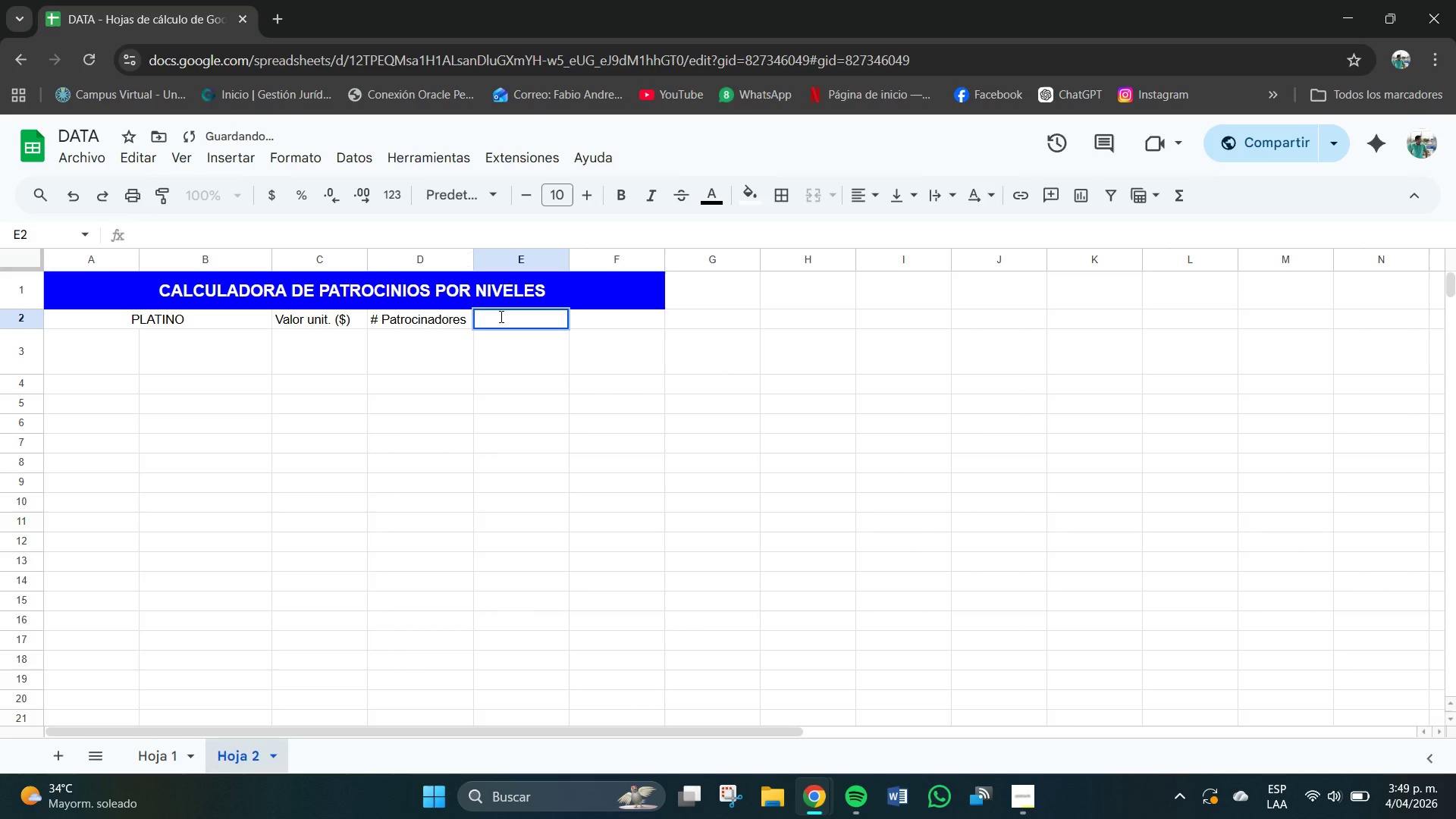 
triple_click([501, 317])
 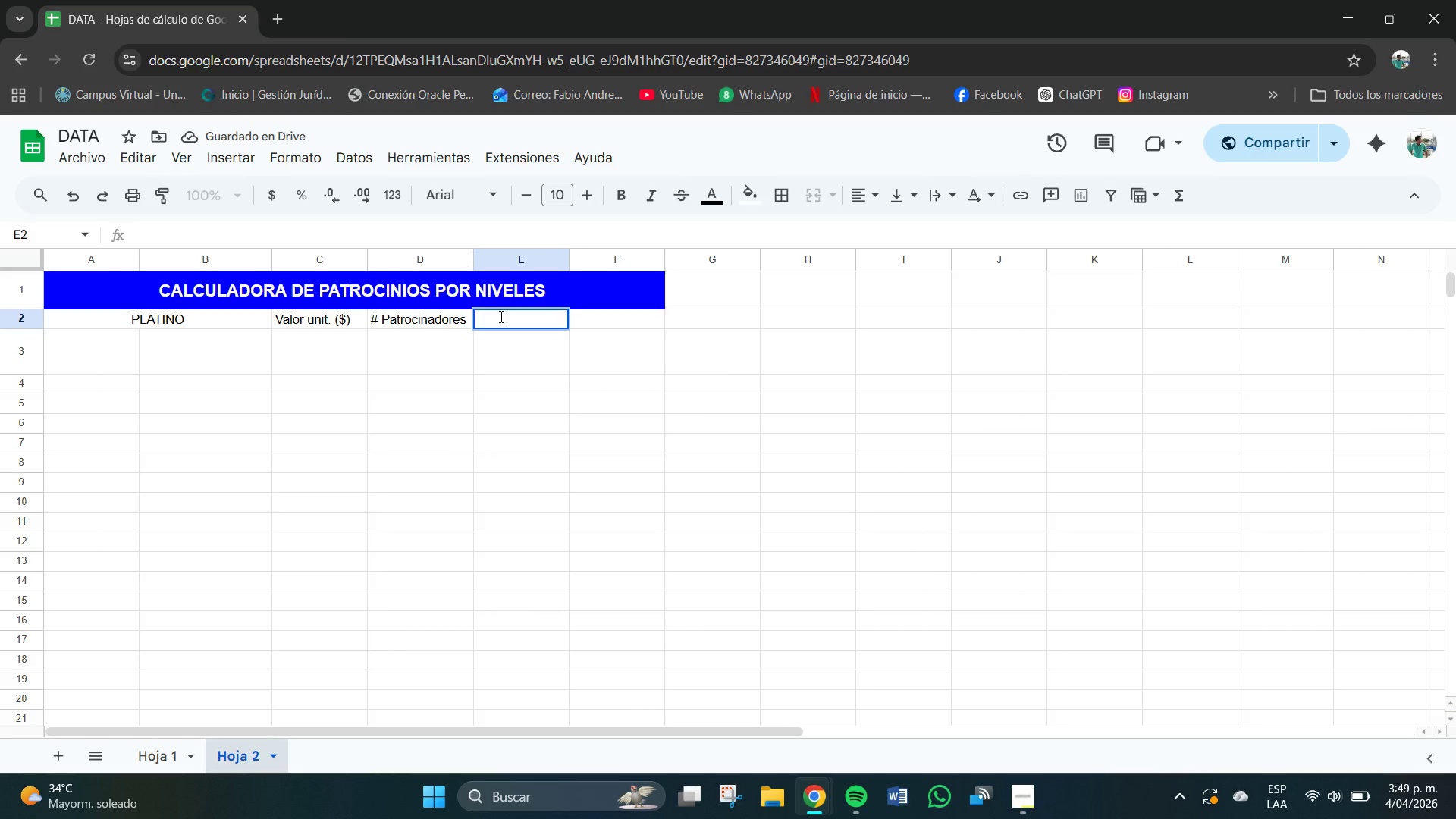 
type(Total)
 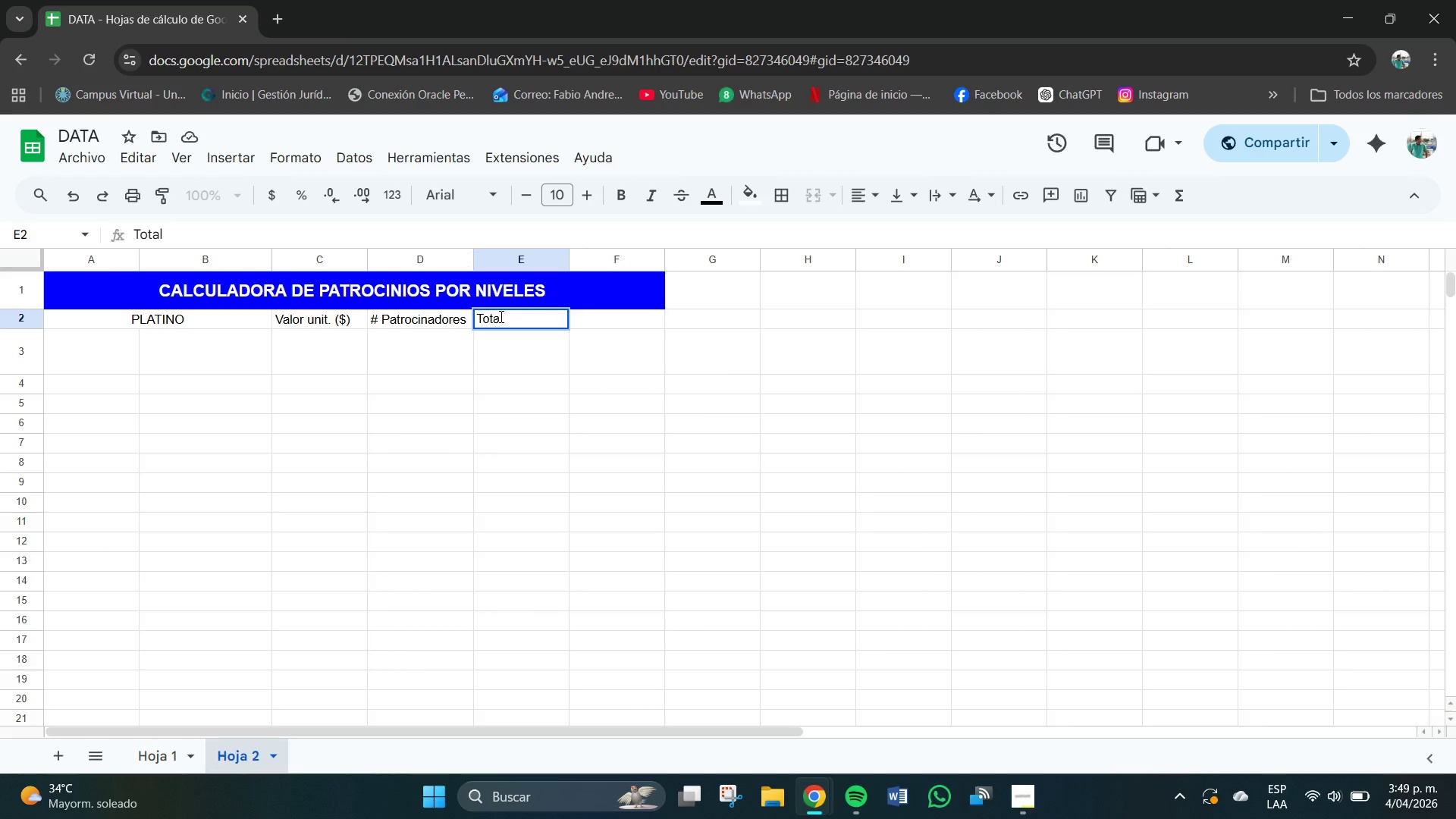 
key(Space)
 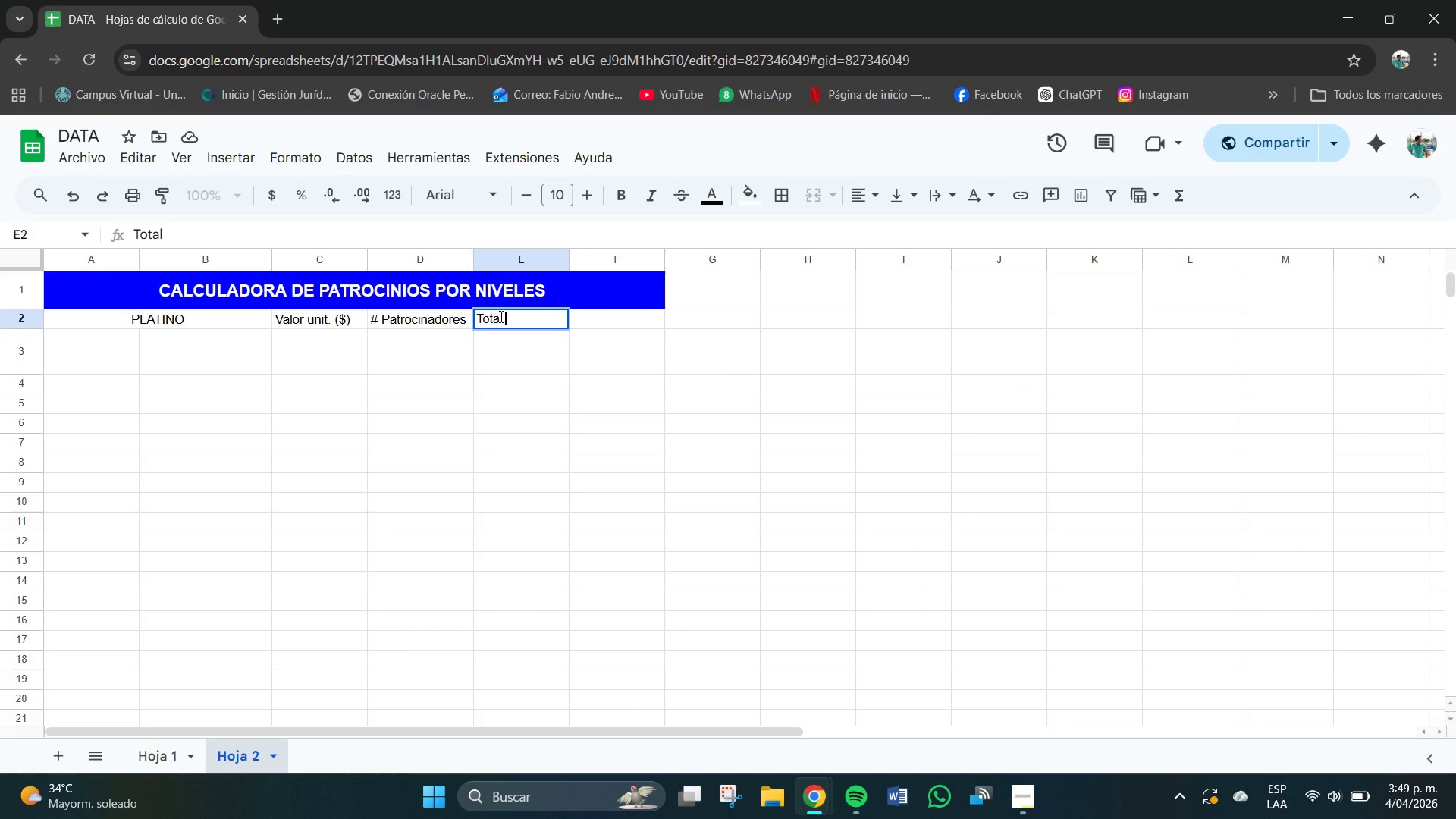 
key(CapsLock)
 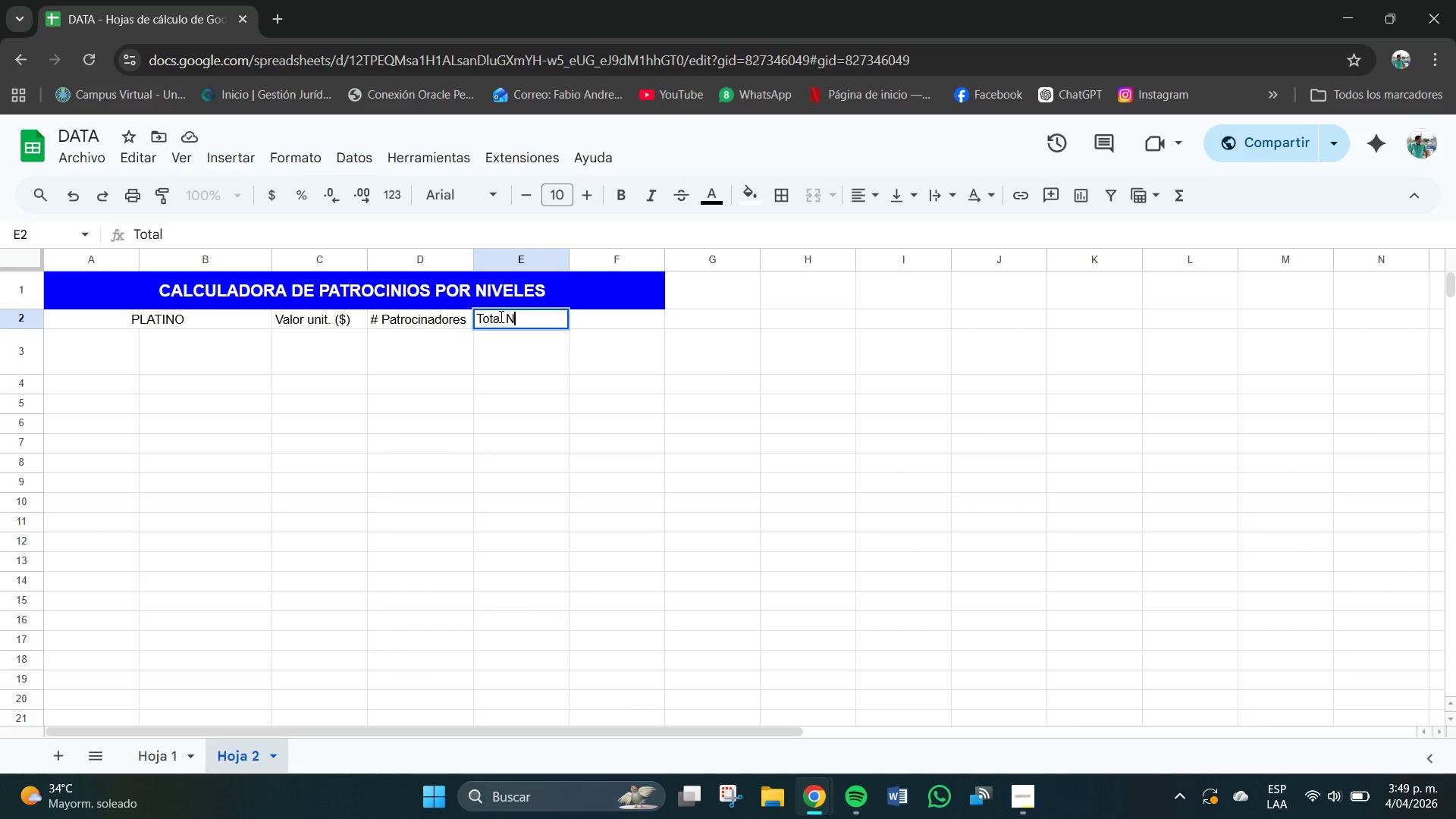 
key(N)
 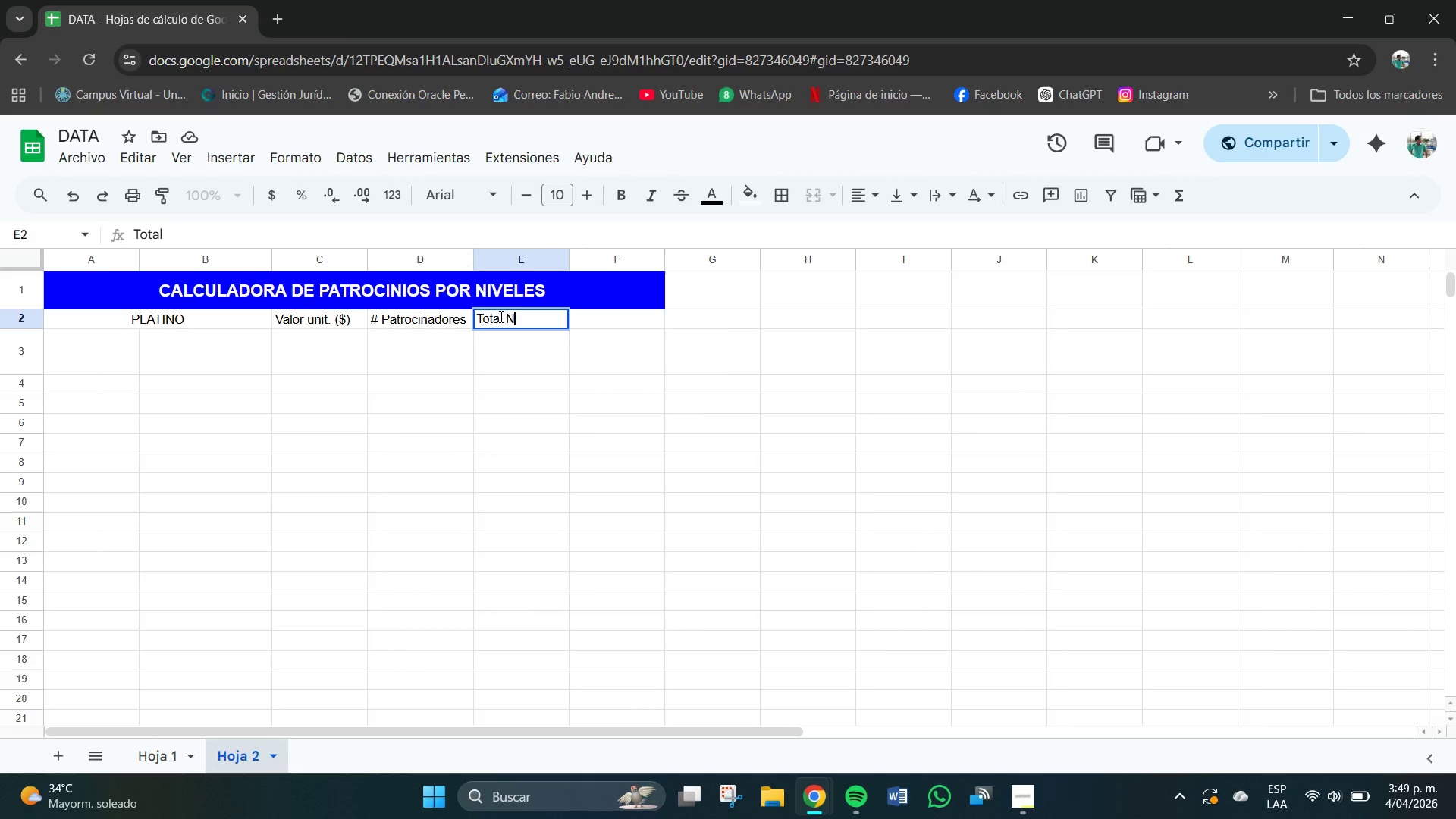 
key(CapsLock)
 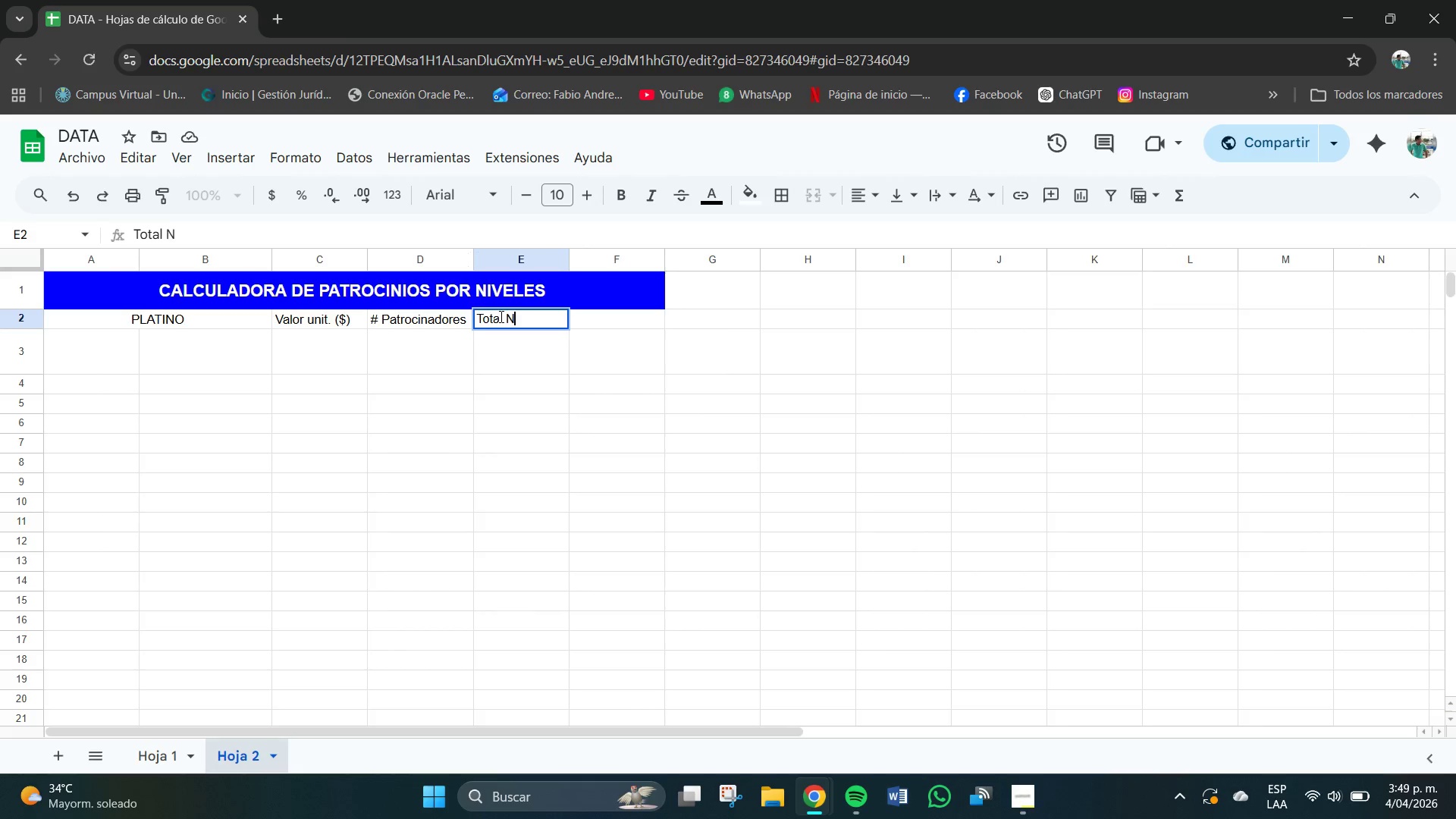 
key(O)
 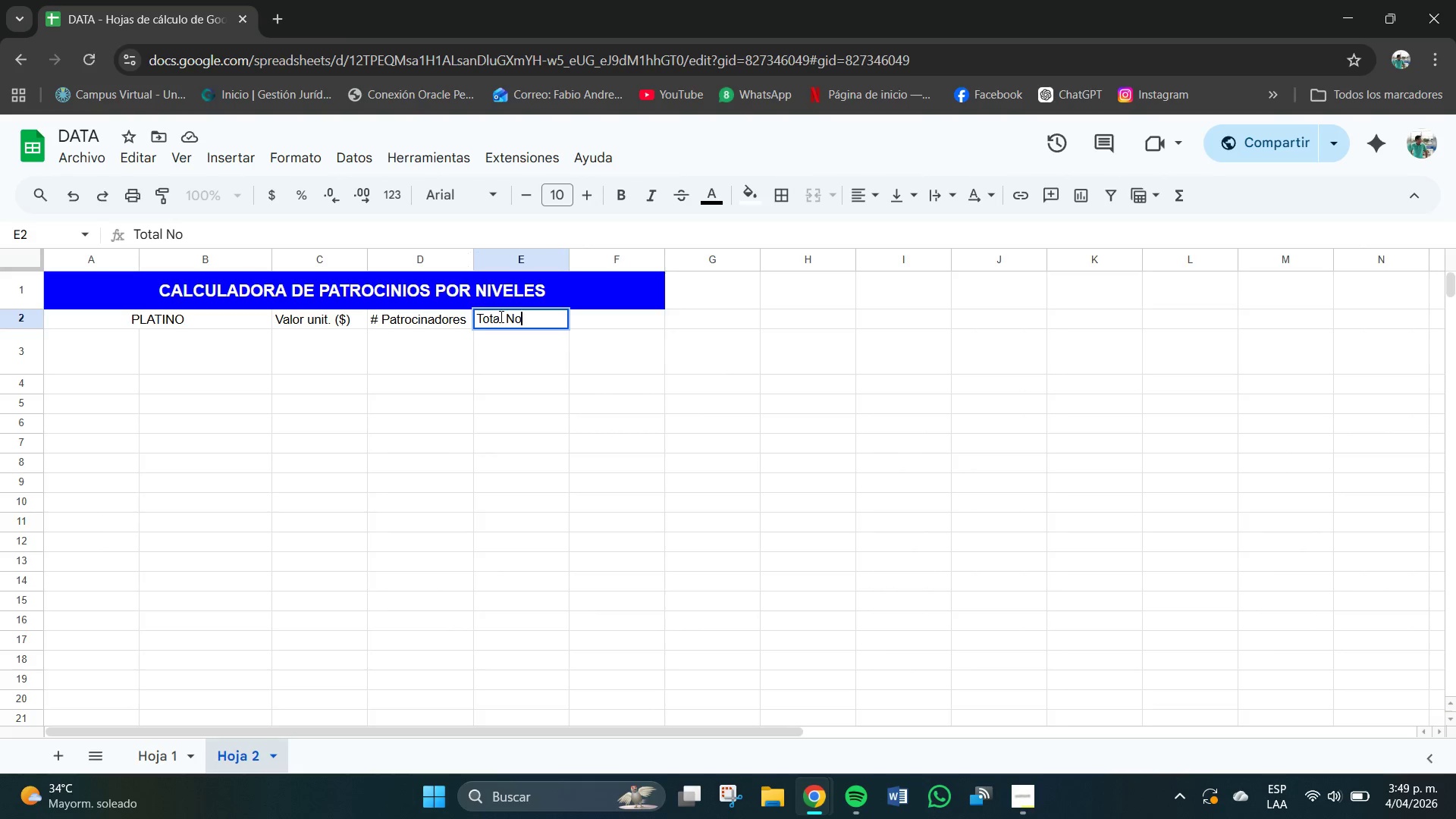 
key(Backspace)
 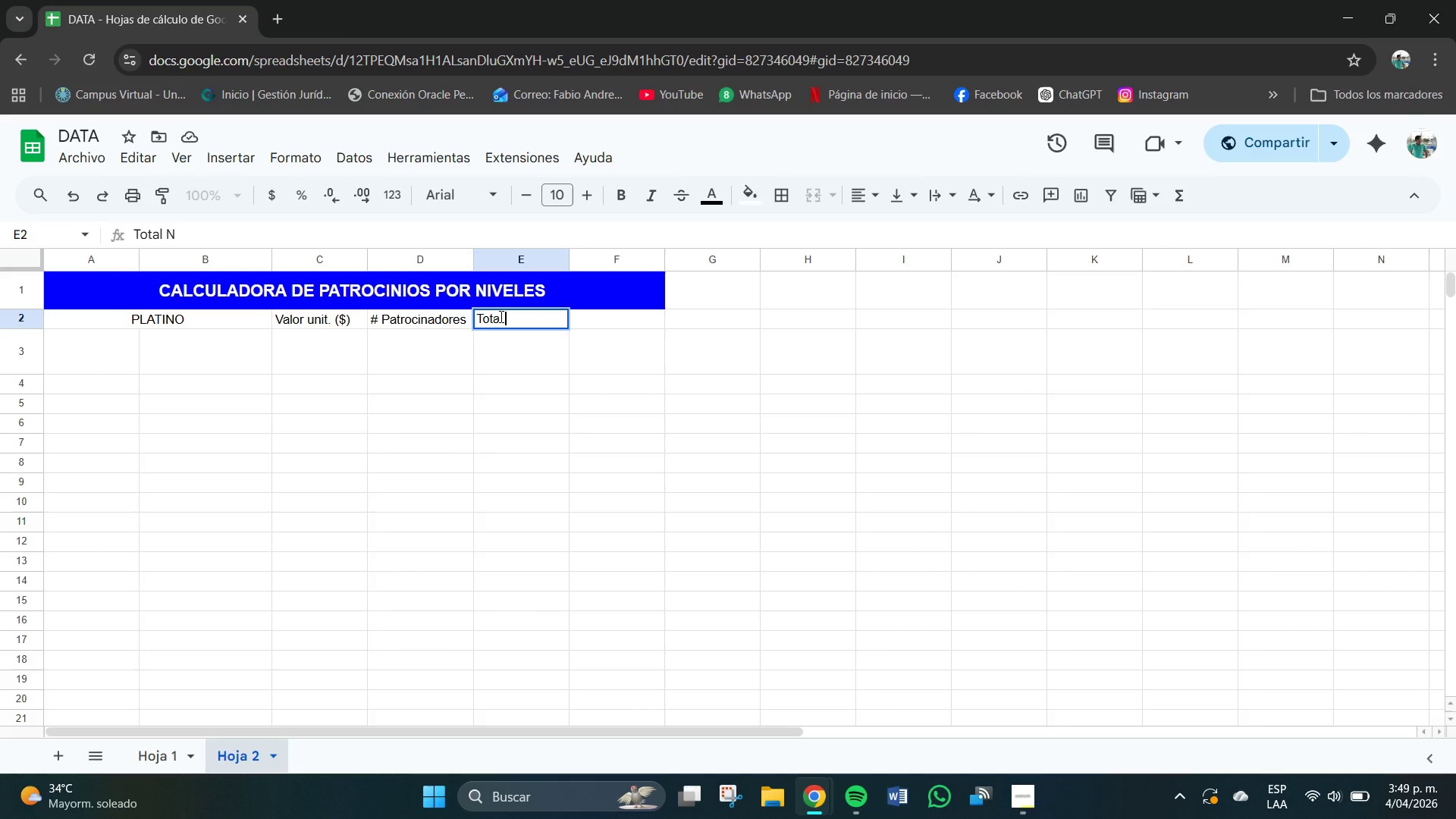 
key(Backspace)
 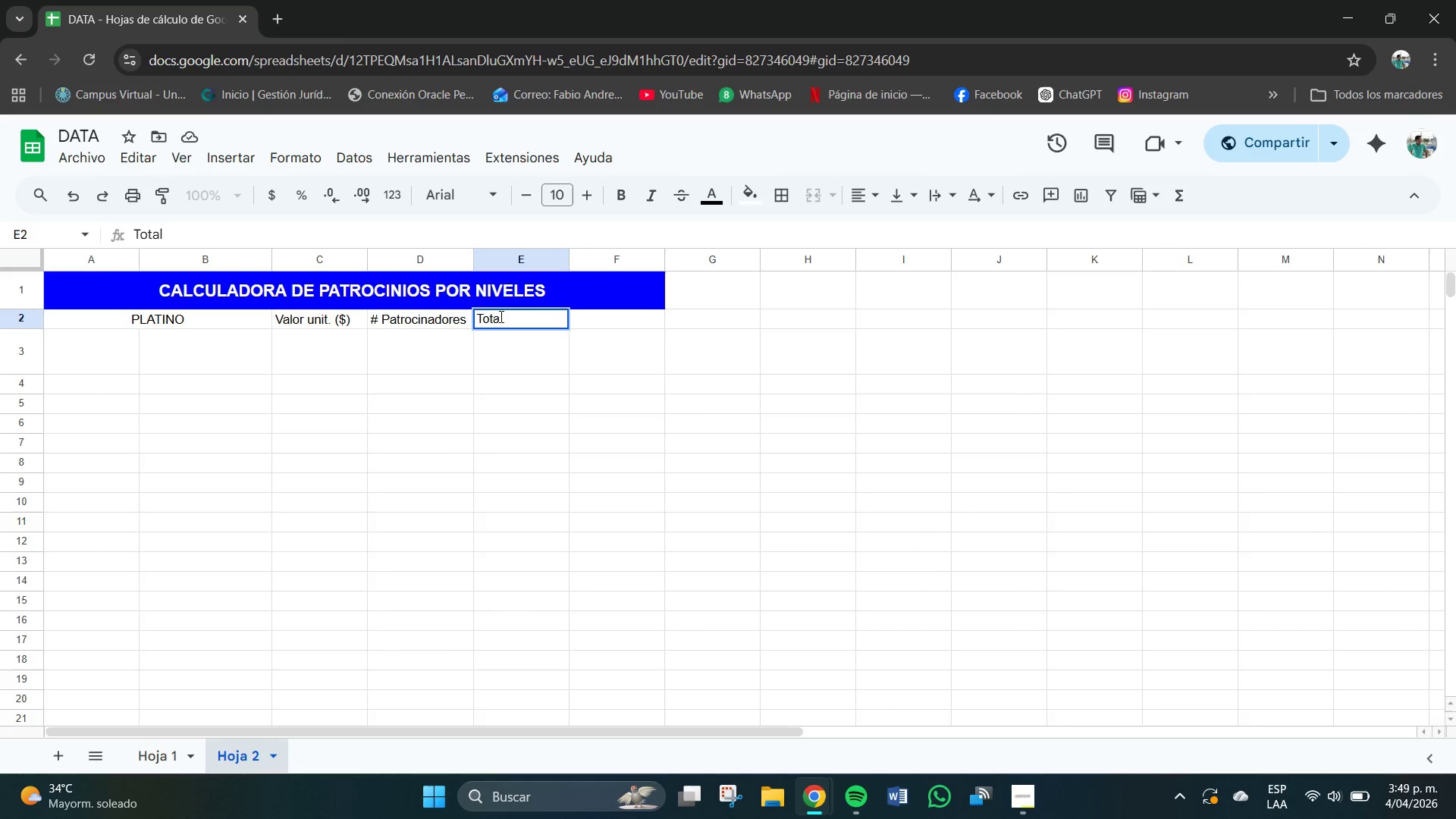 
key(Backspace)
 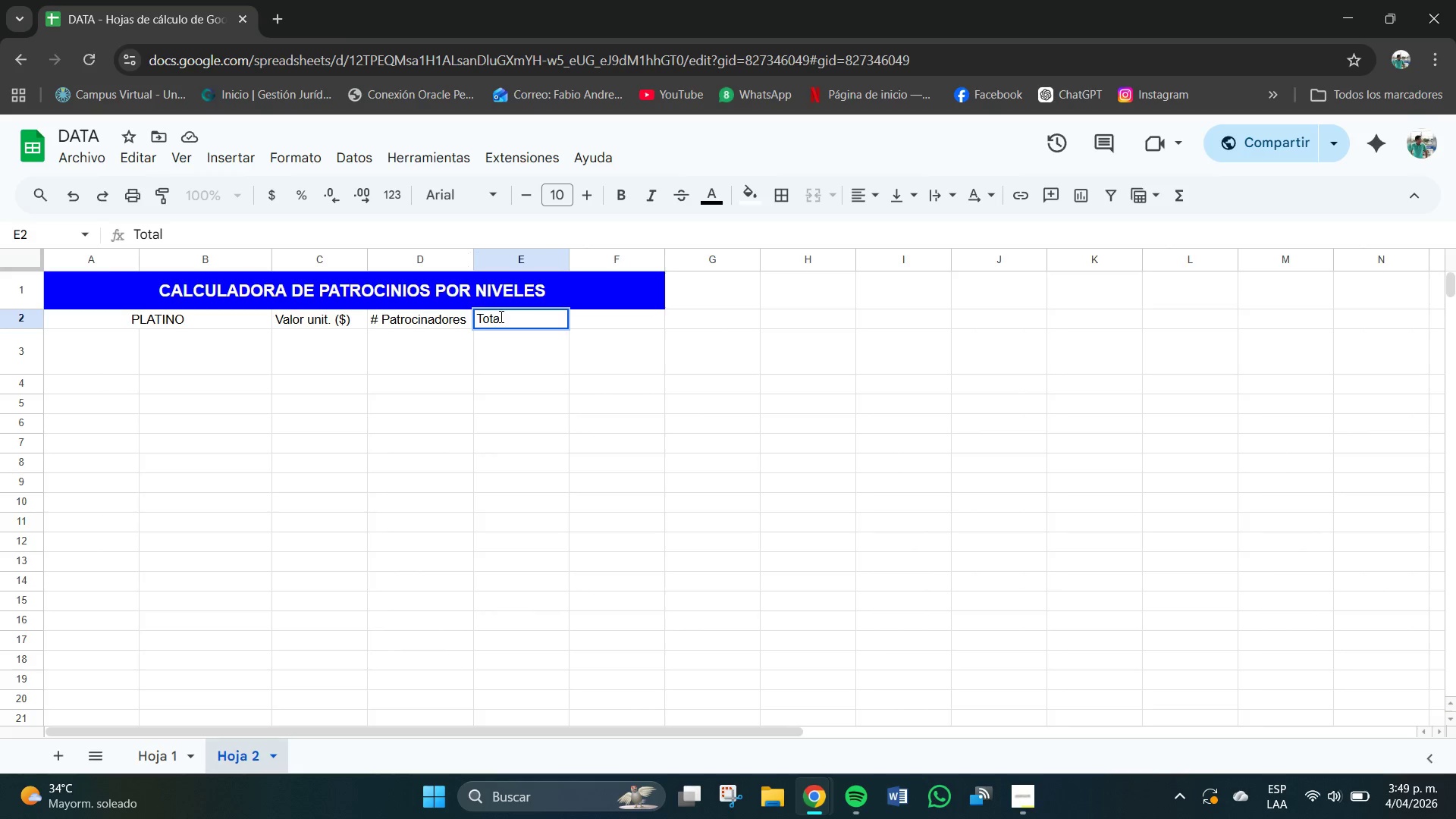 
key(Backspace)
 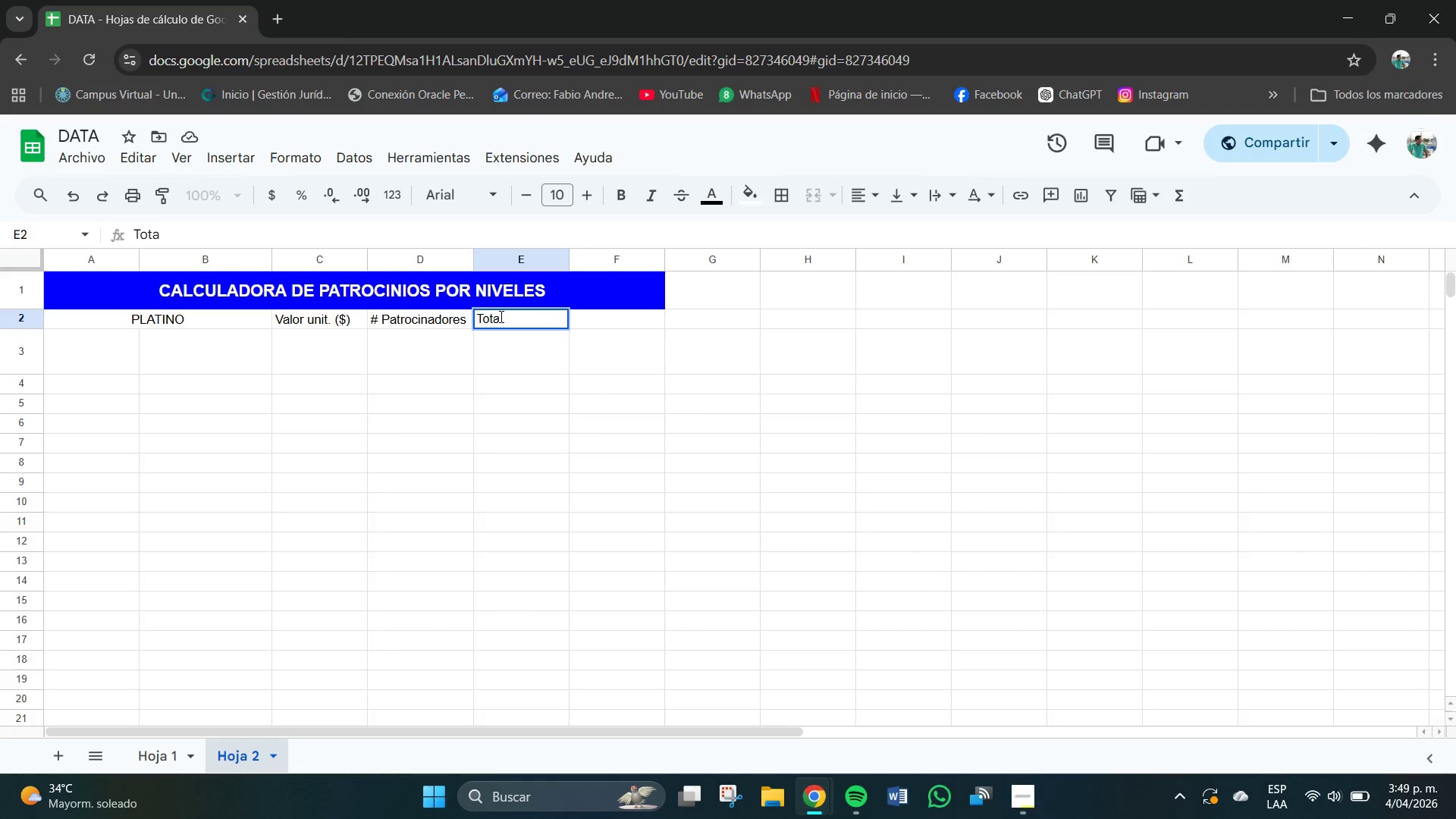 
key(Space)
 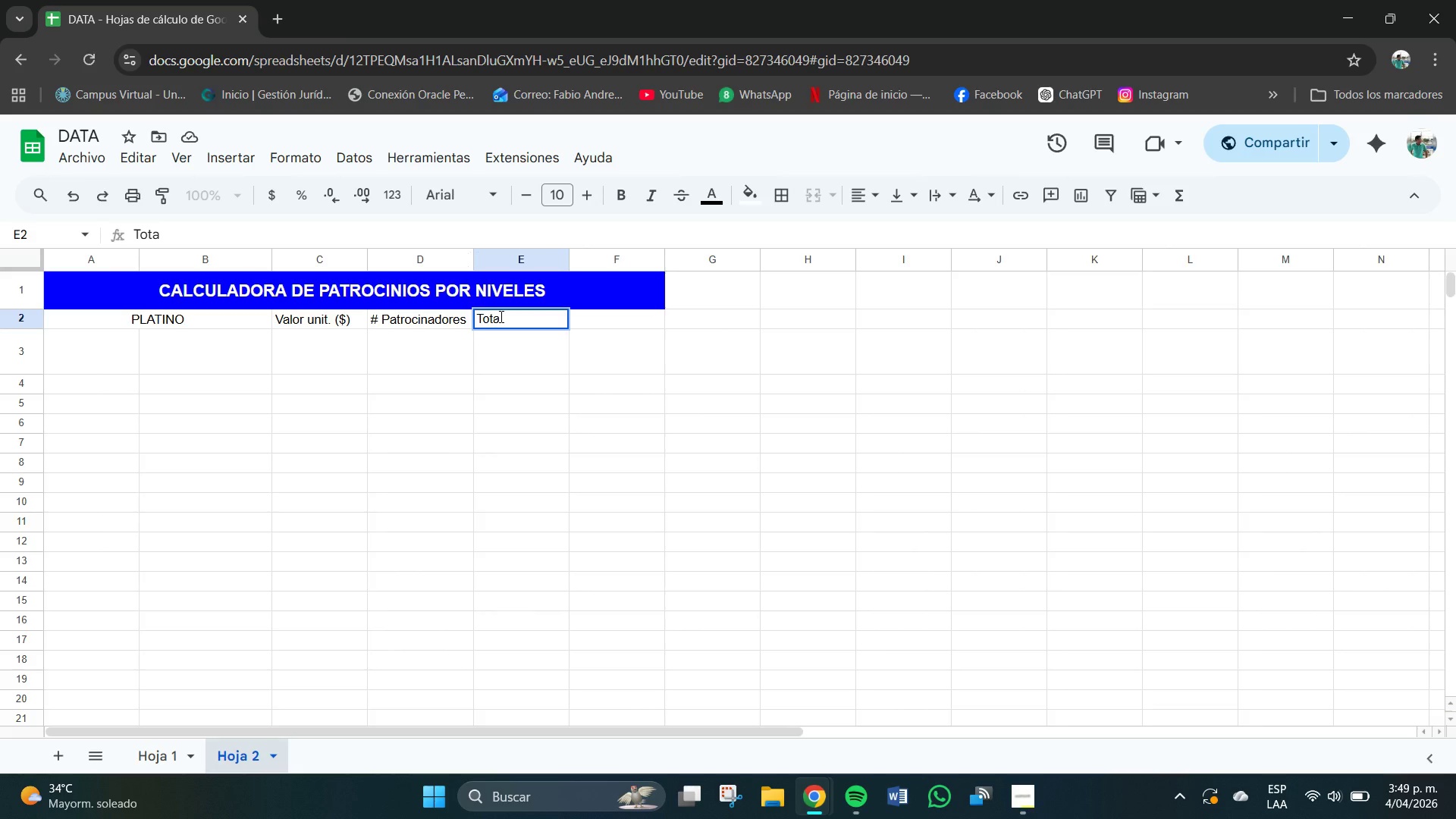 
key(Backspace)
 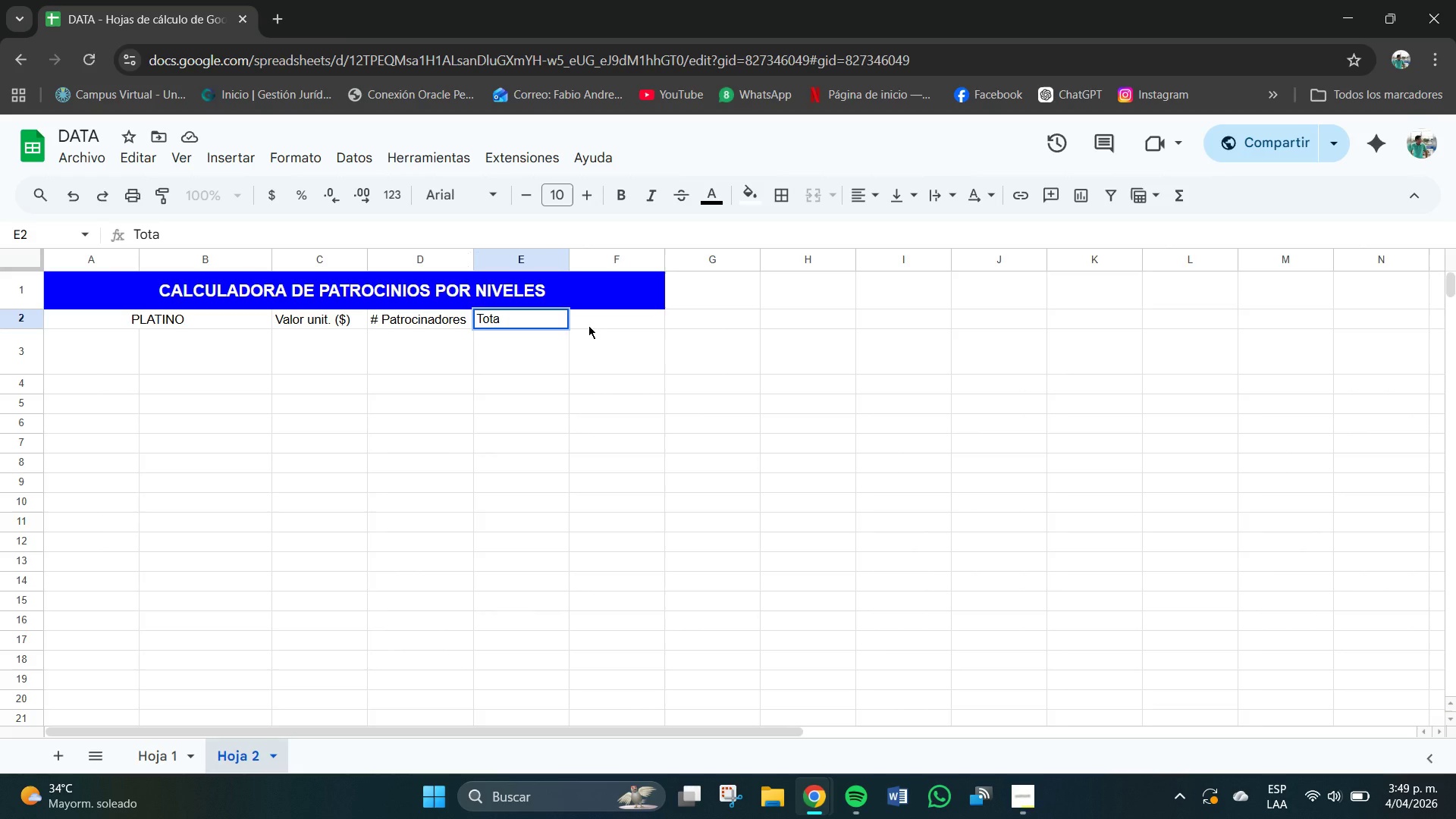 
type(l nI)
key(Backspace)
key(Backspace)
type(Niveles)
key(Backspace)
key(Backspace)
key(Backspace)
type(l *$()
 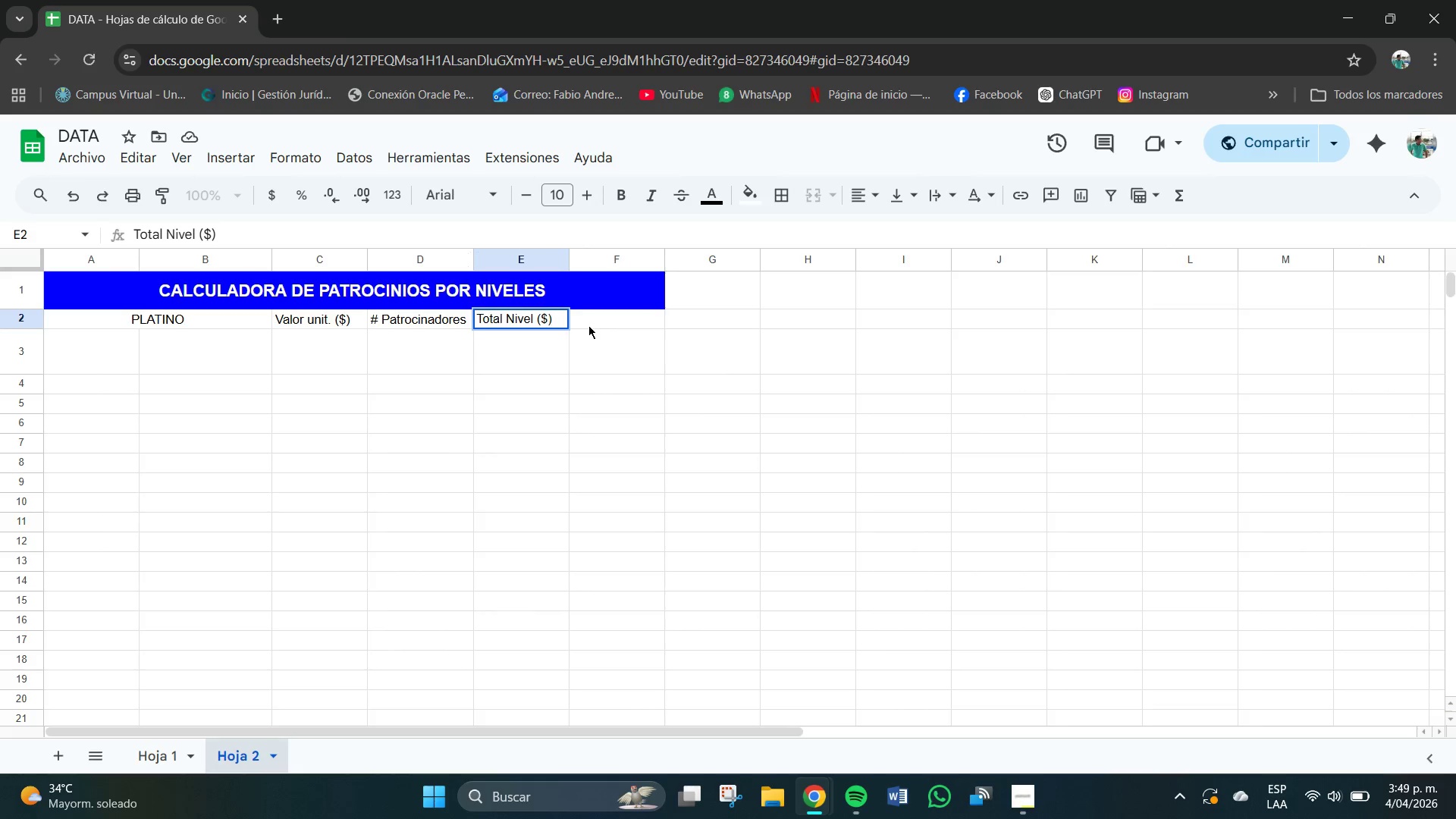 
wait(6.14)
 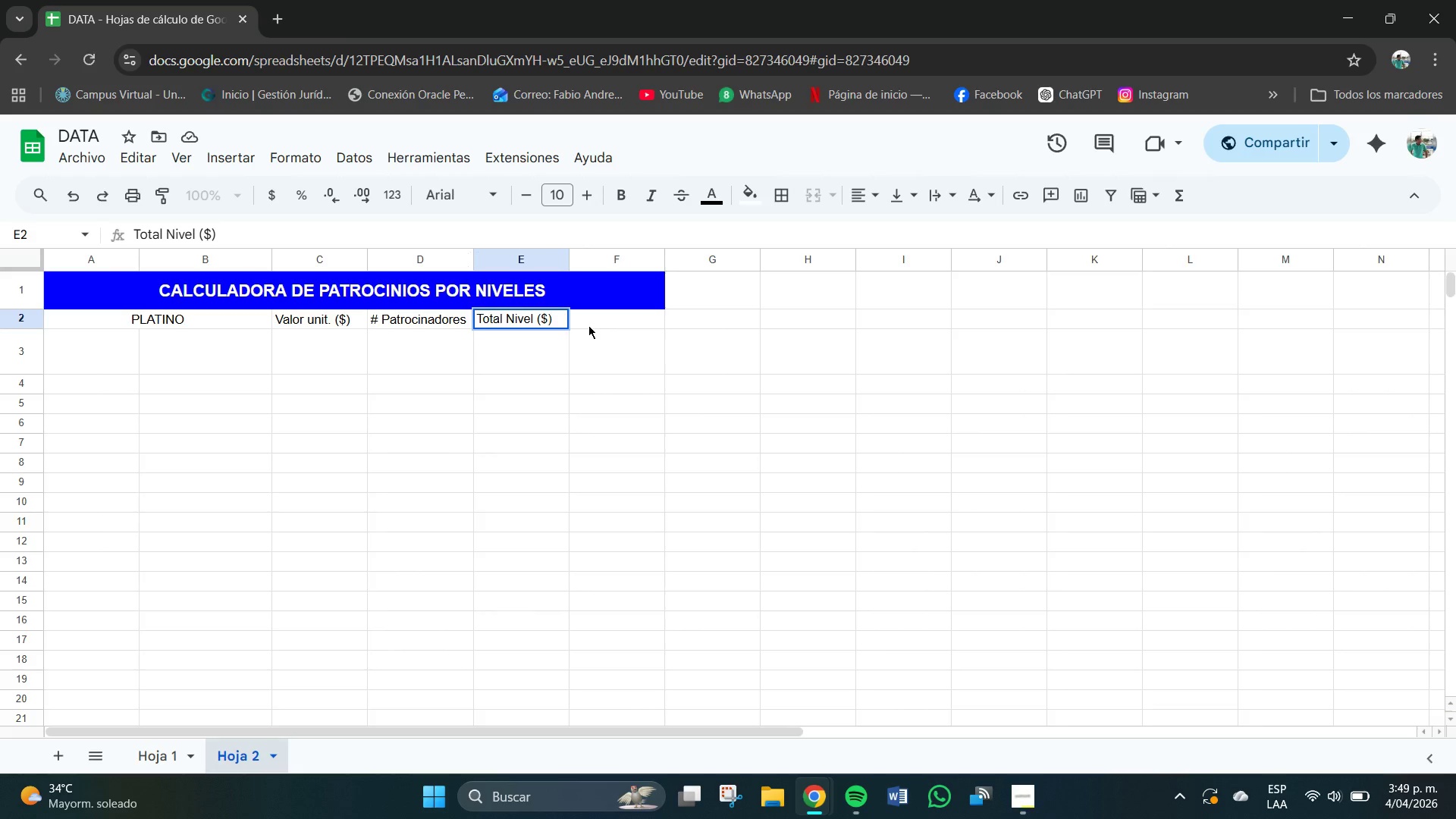 
type(BENEC)
key(Backspace)
type(FICIONS)
key(Backspace)
key(Backspace)
type(O)
 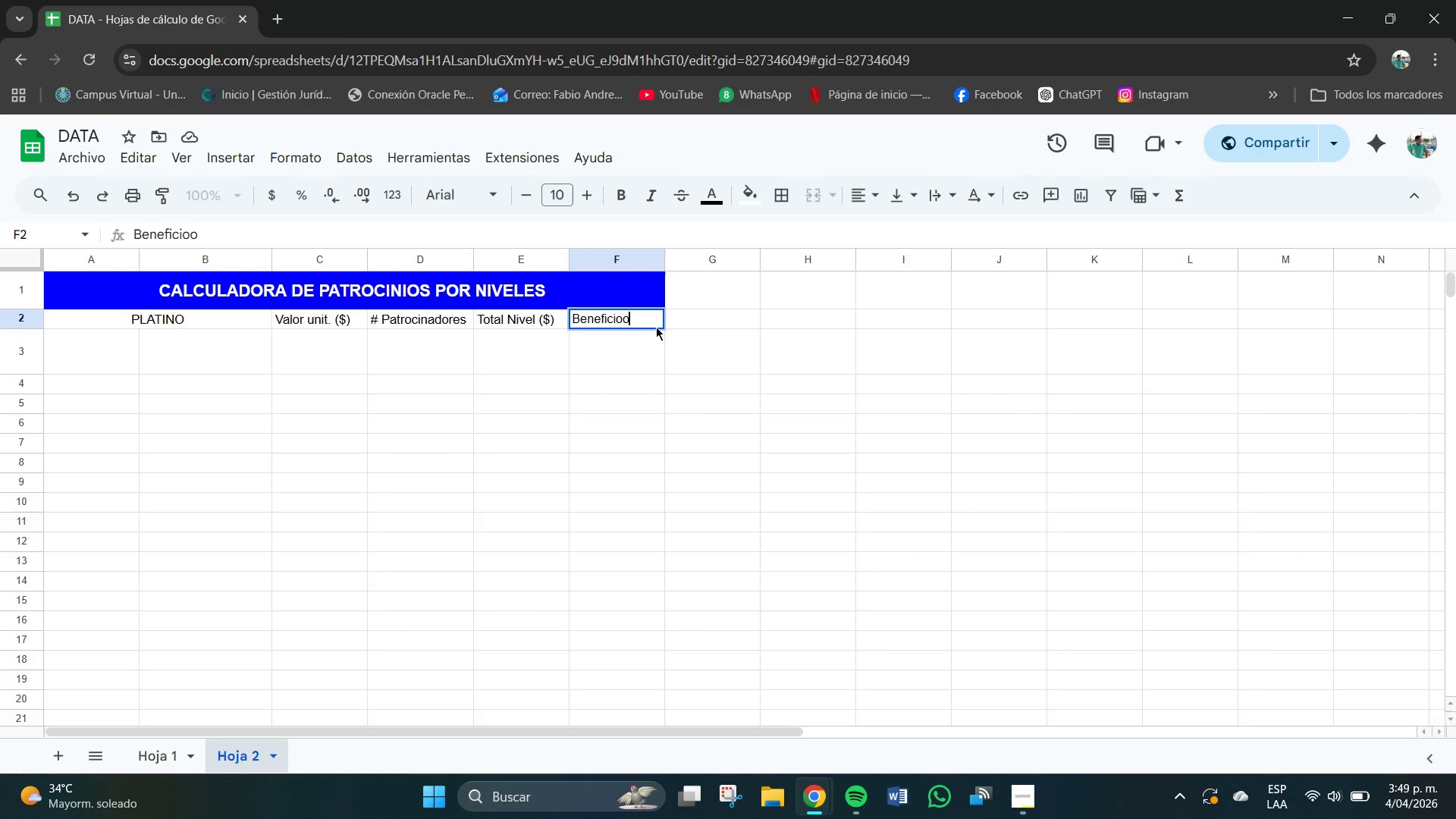 
key(Backspace)
key(Backspace)
key(Backspace)
type(IONS)
key(Backspace)
key(Backspace)
key(Backspace)
 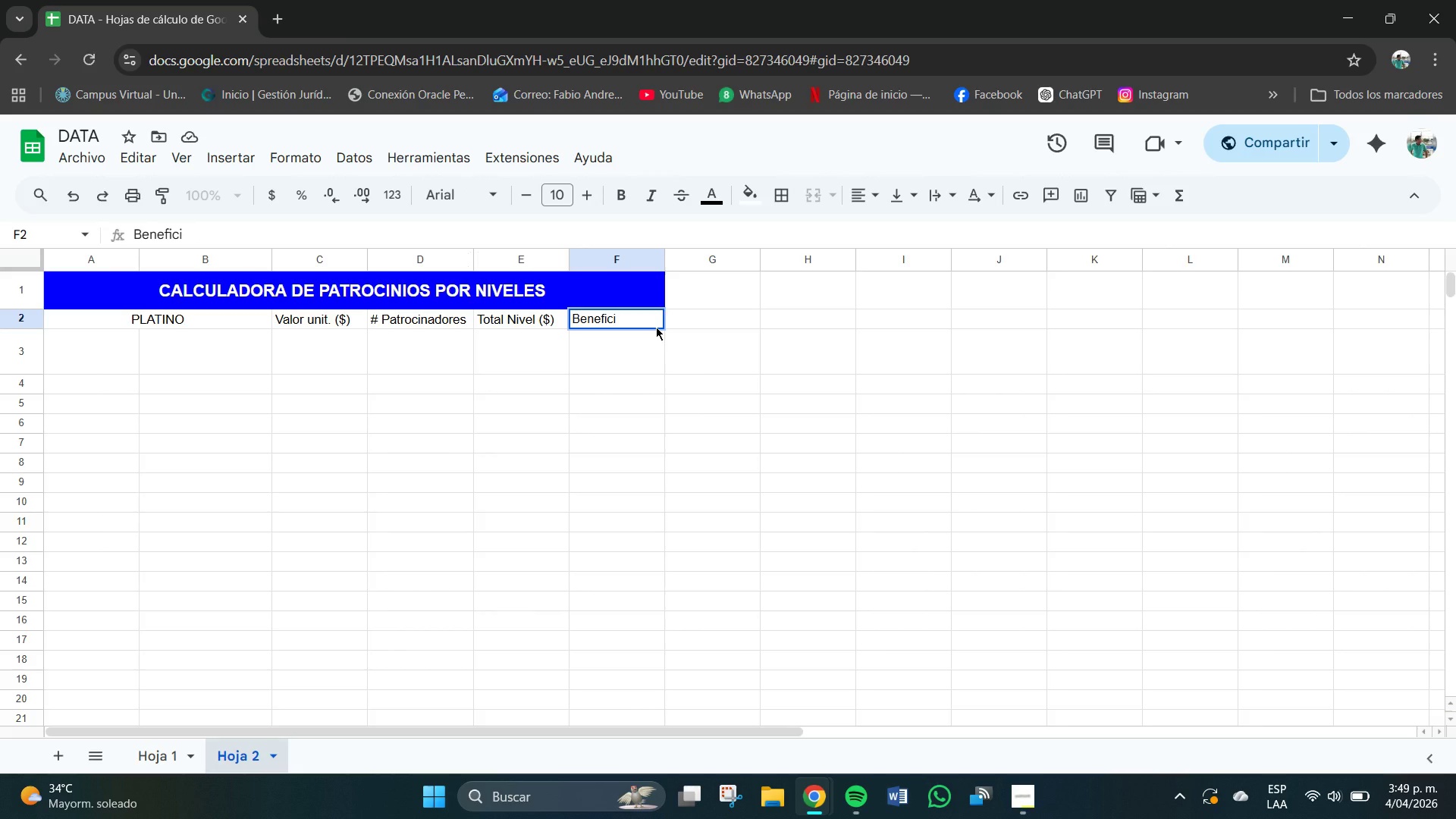 
type(OS)
 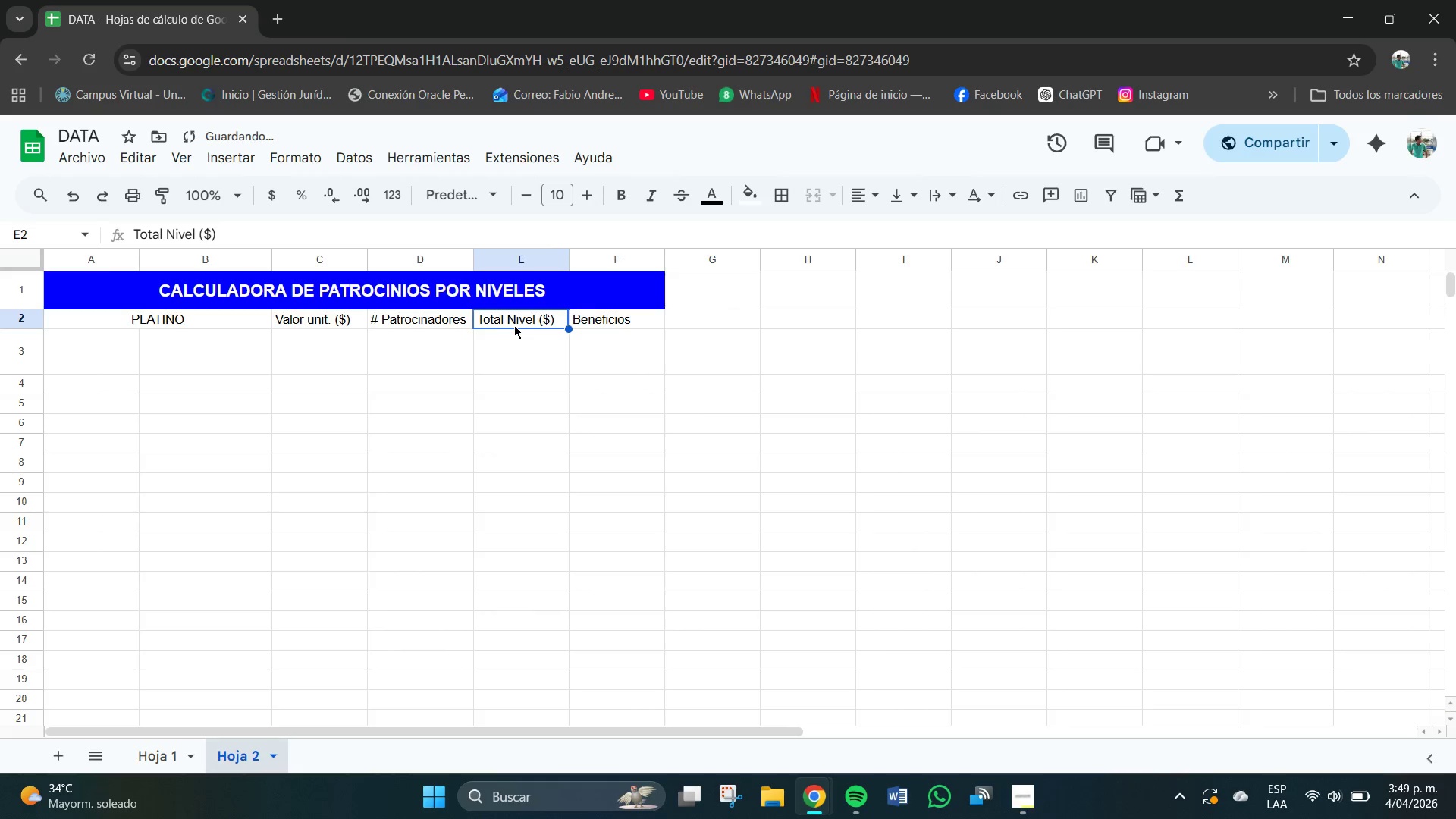 
wait(9.11)
 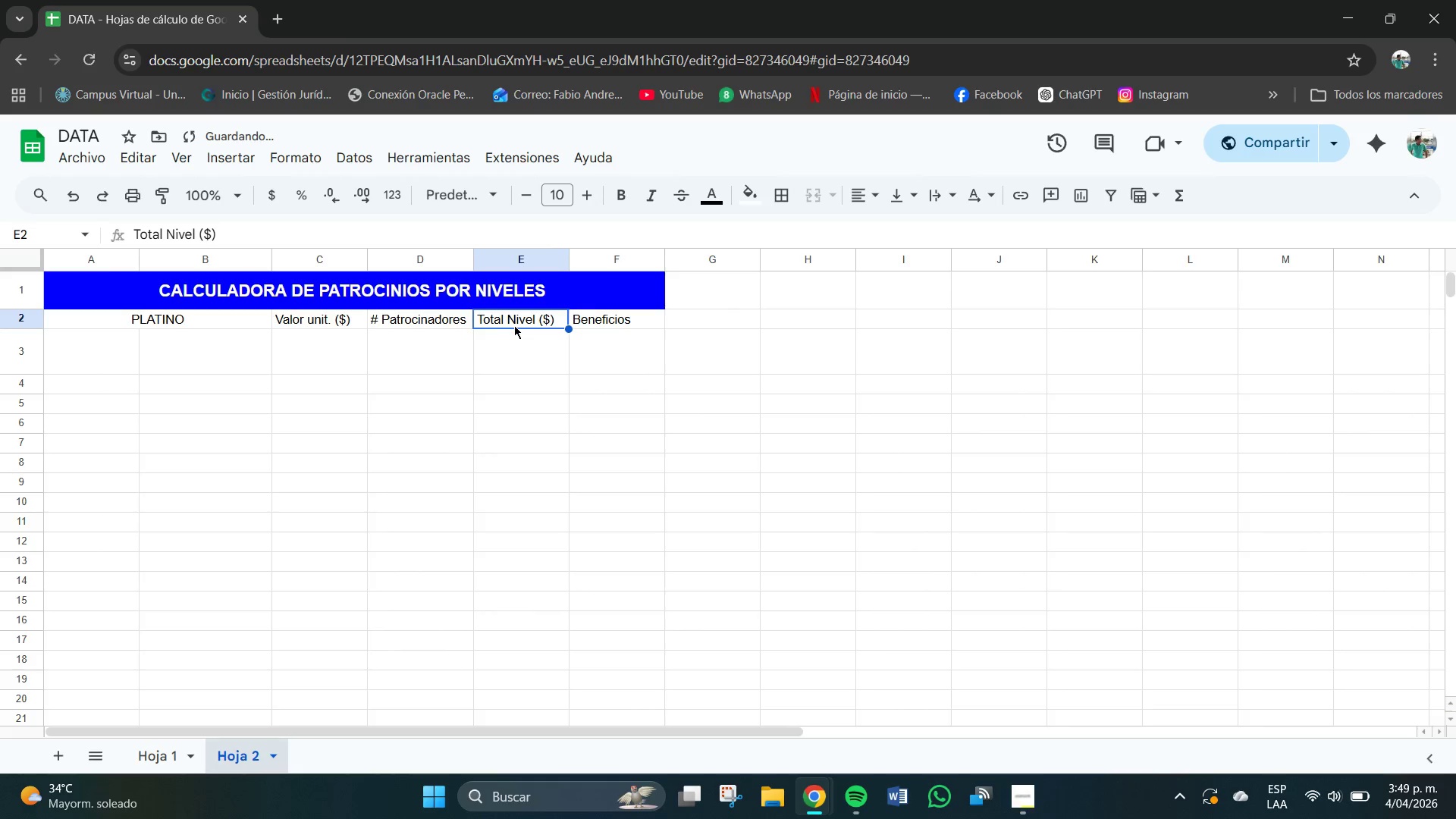 
left_click_drag(start_coordinate=[406, 319], to_coordinate=[618, 321])
 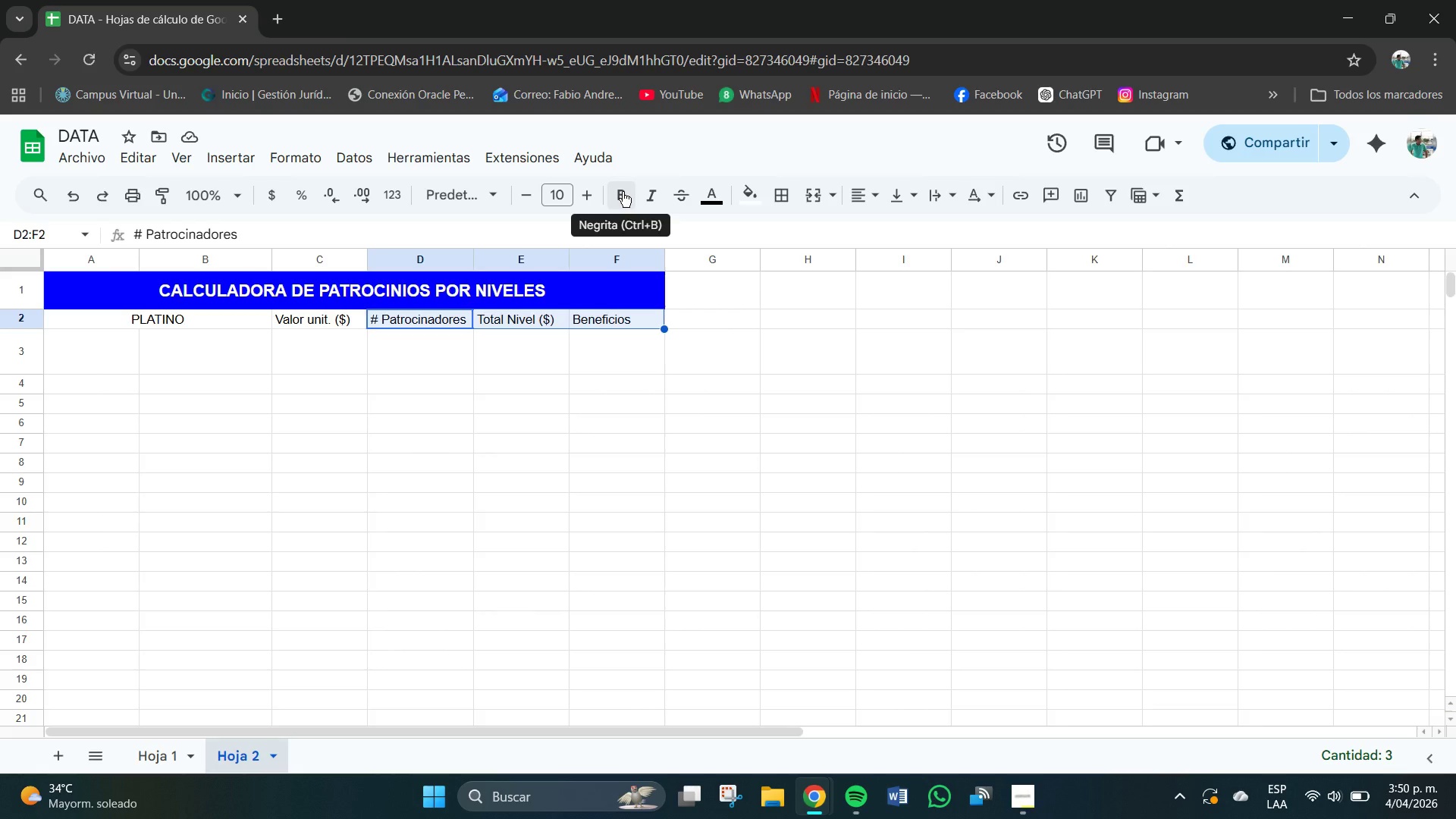 
left_click([623, 192])
 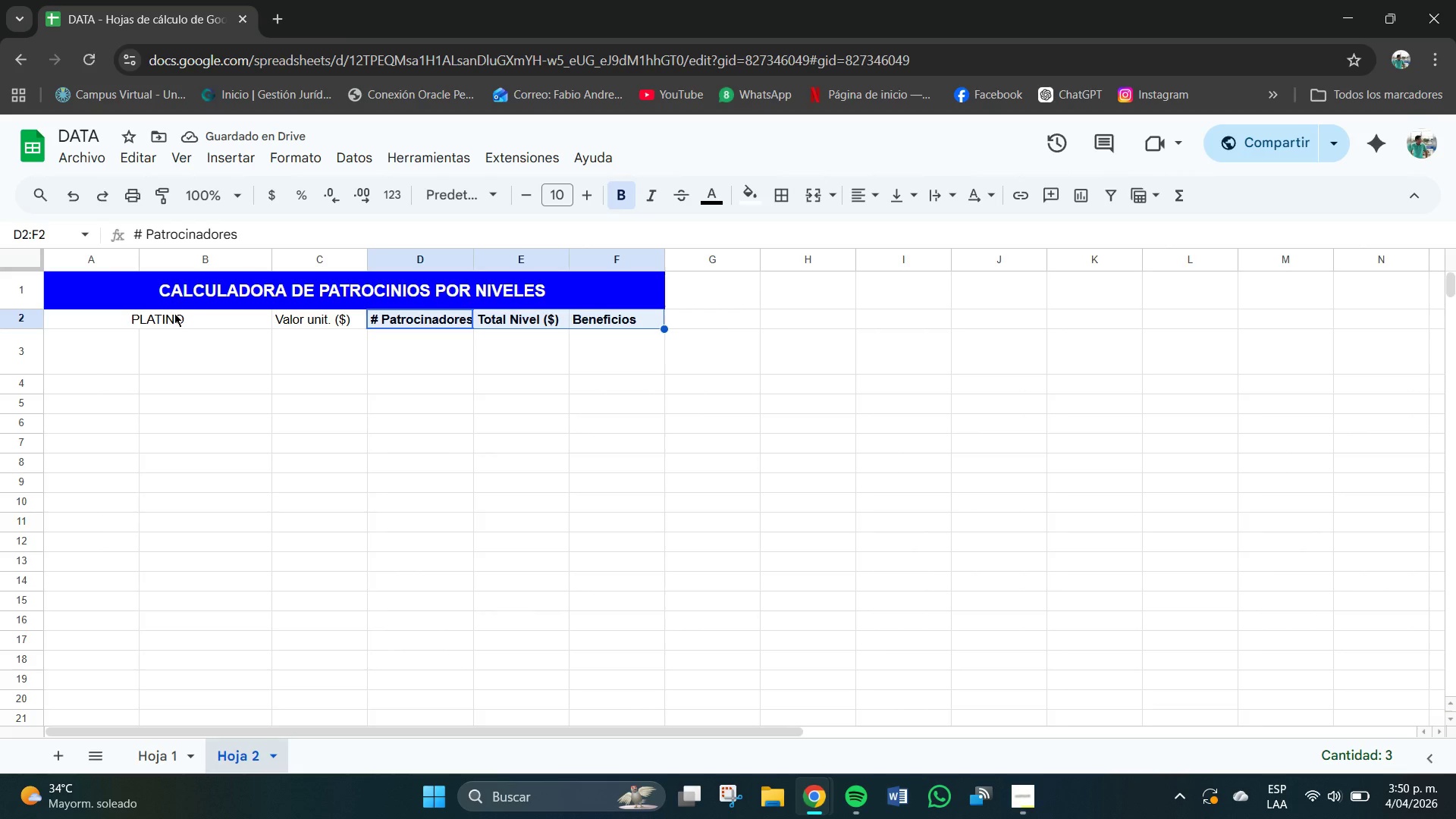 
wait(5.12)
 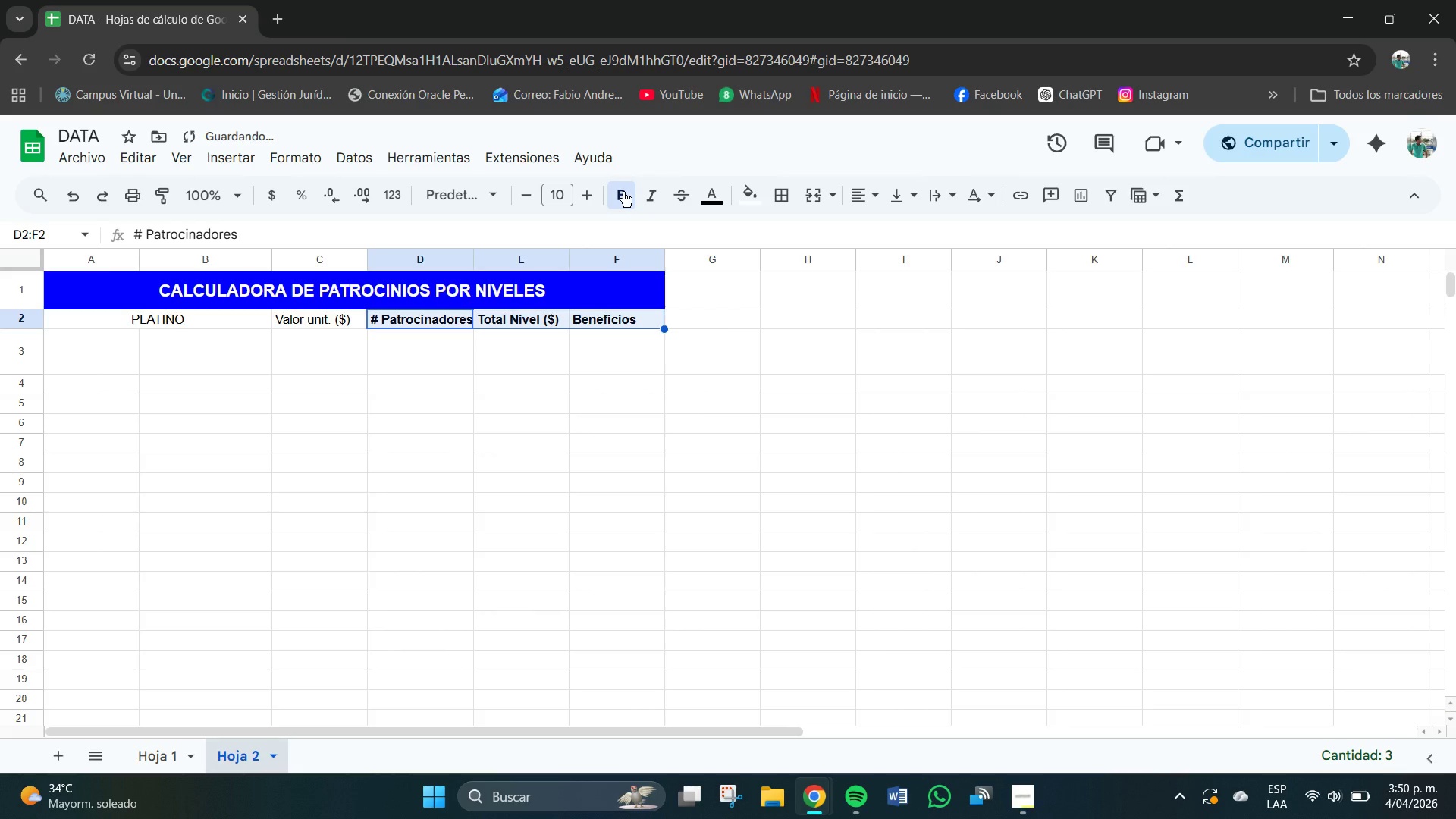 
left_click_drag(start_coordinate=[168, 316], to_coordinate=[580, 325])
 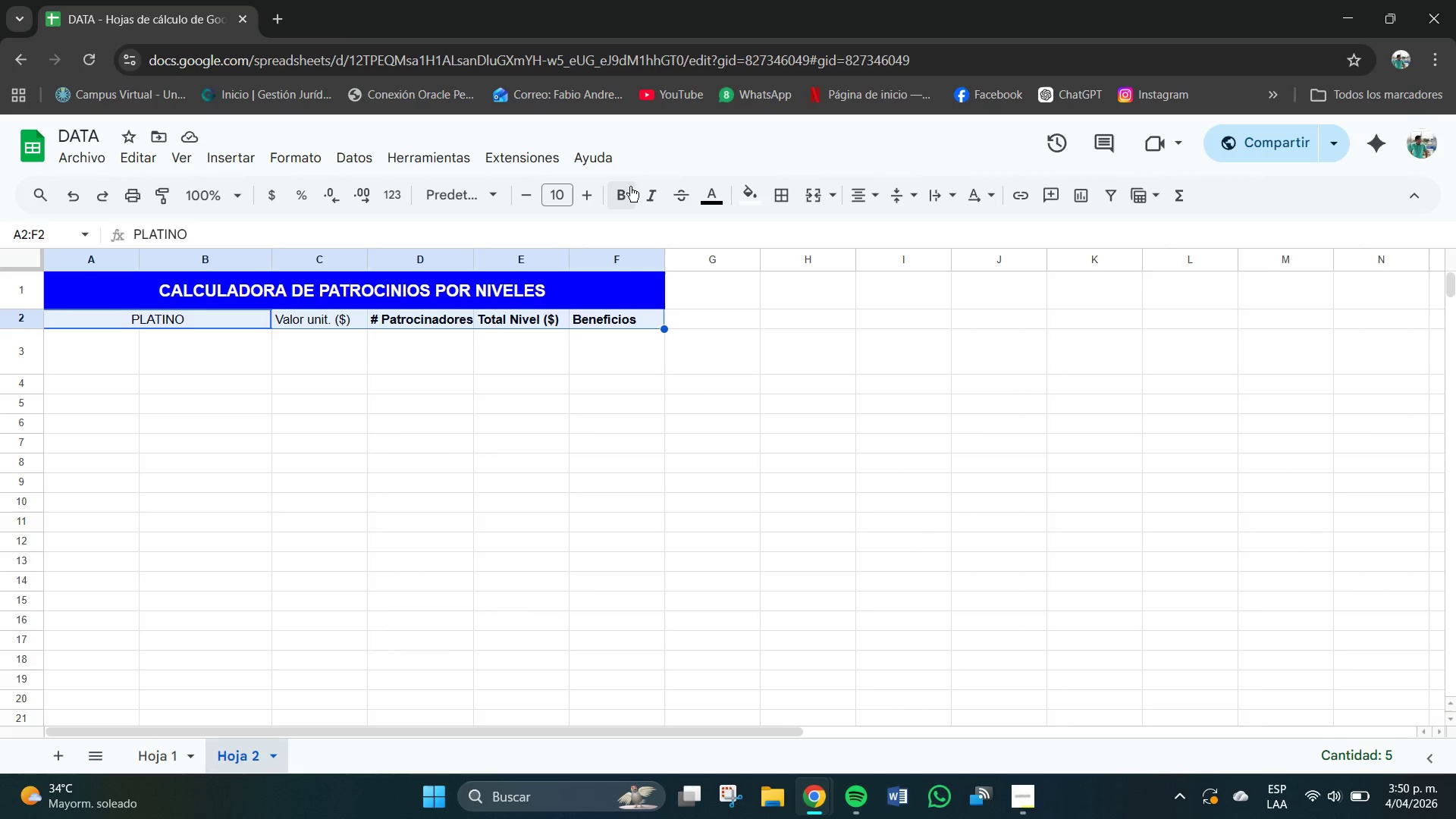 
left_click([625, 187])
 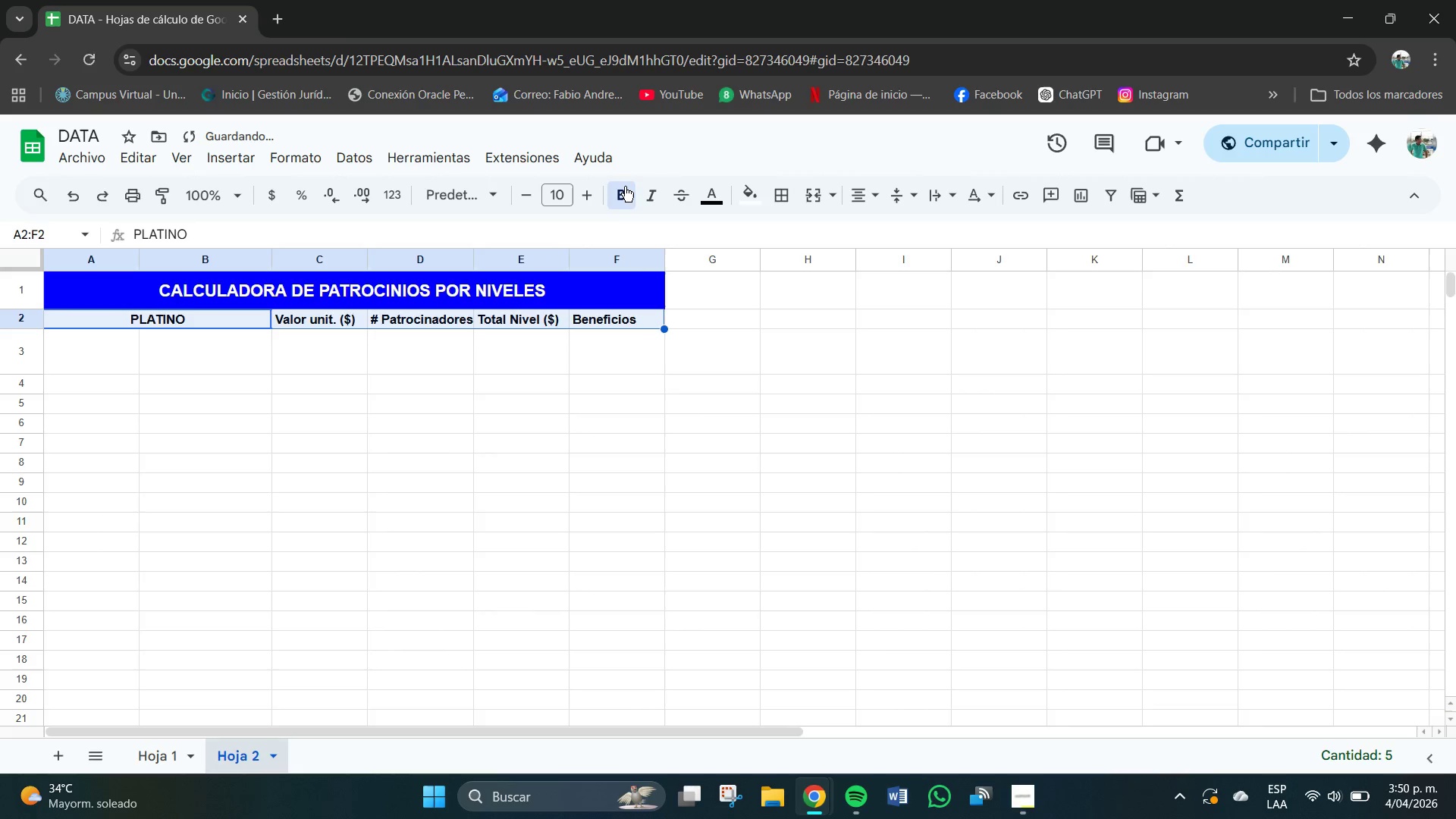 
left_click([625, 187])
 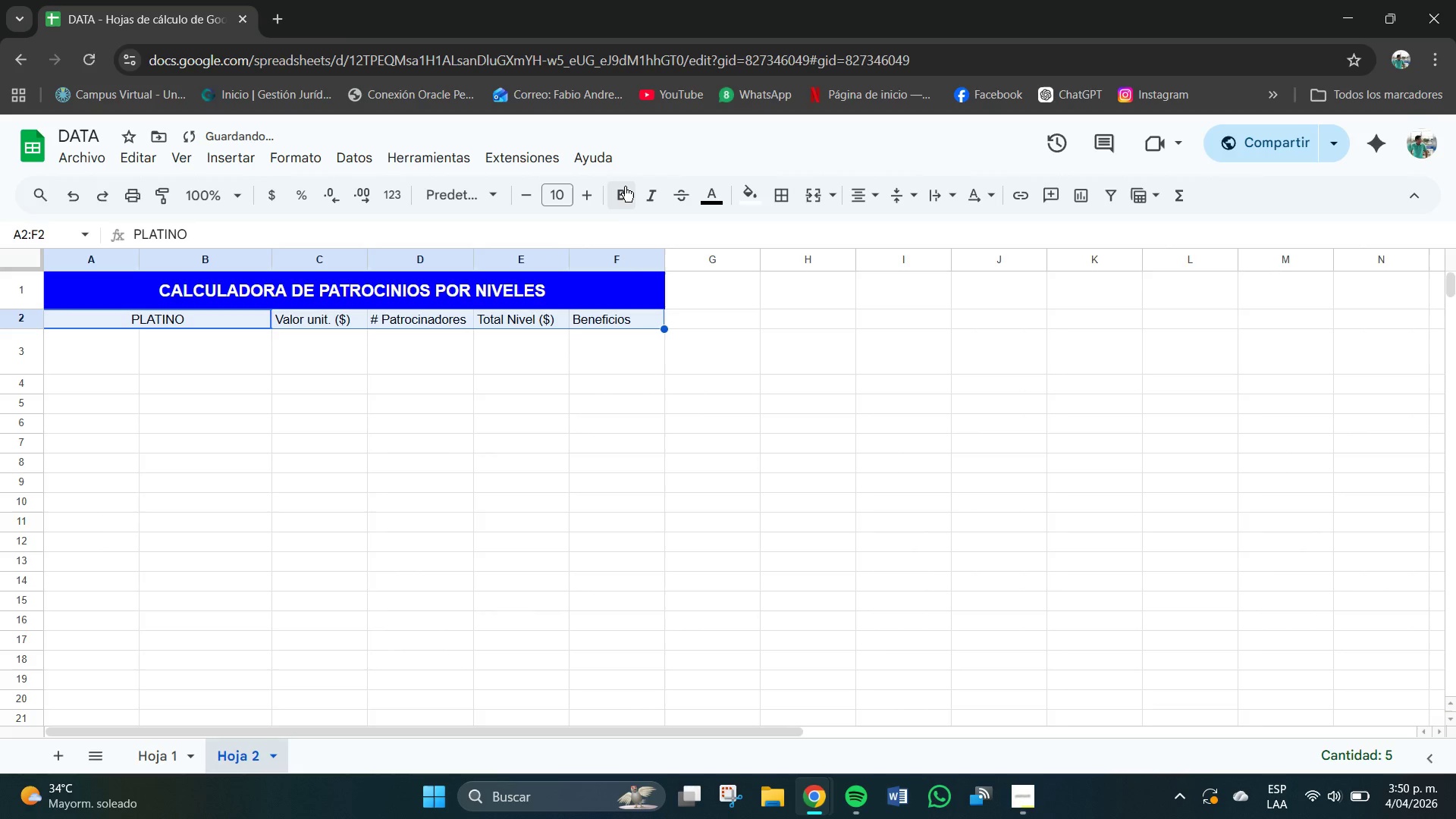 
left_click([625, 187])
 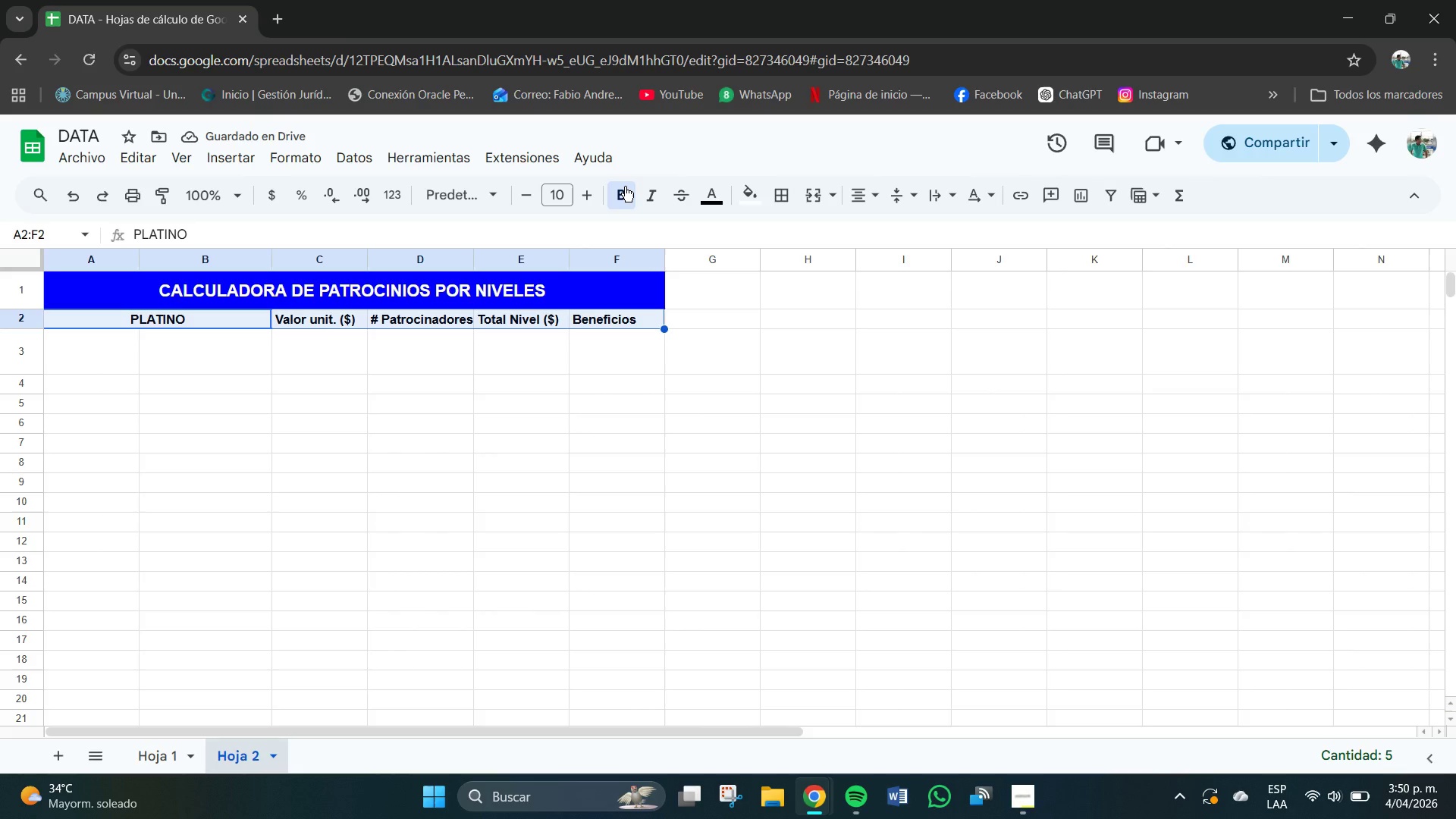 
wait(8.84)
 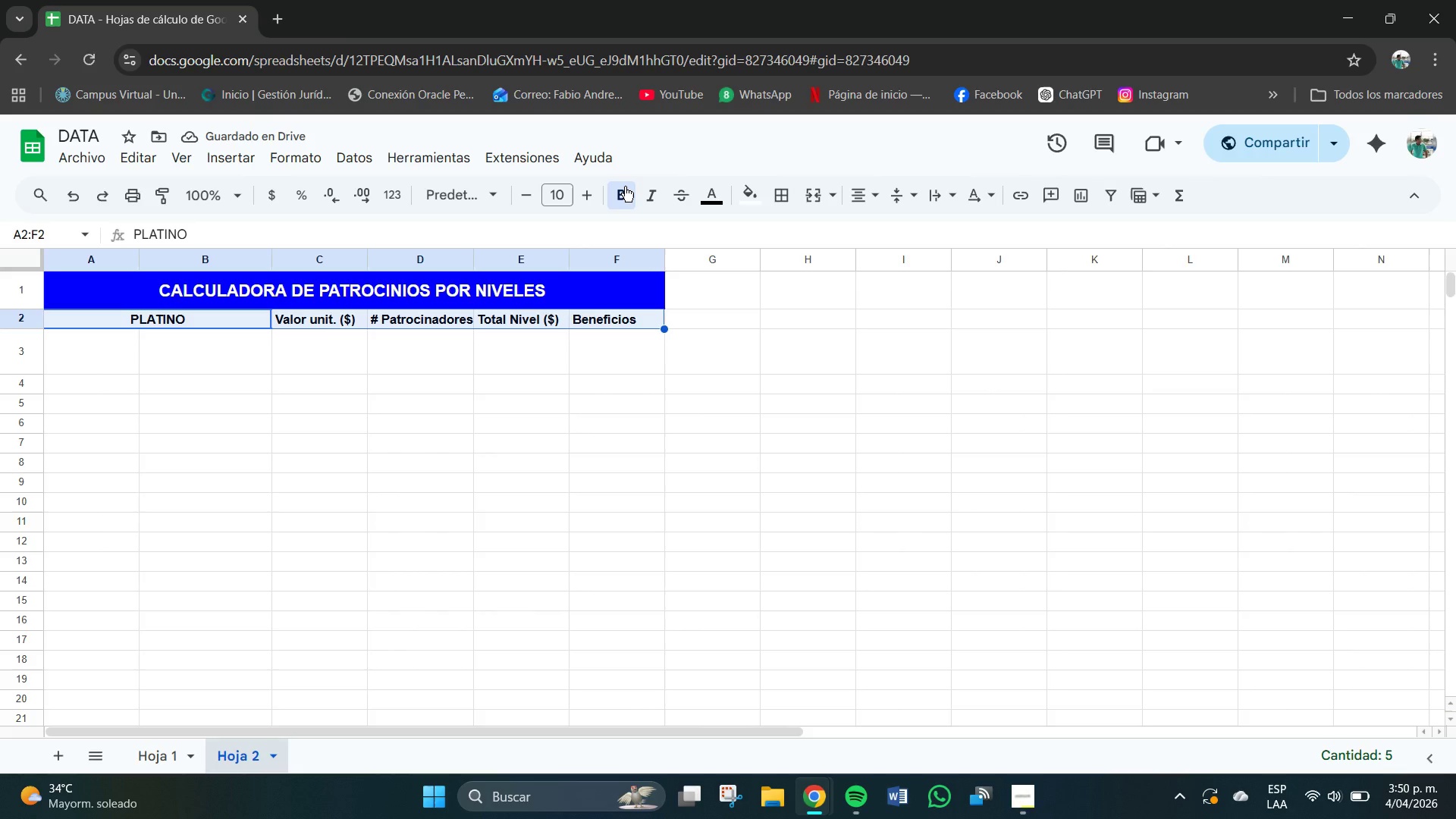 
left_click([221, 318])
 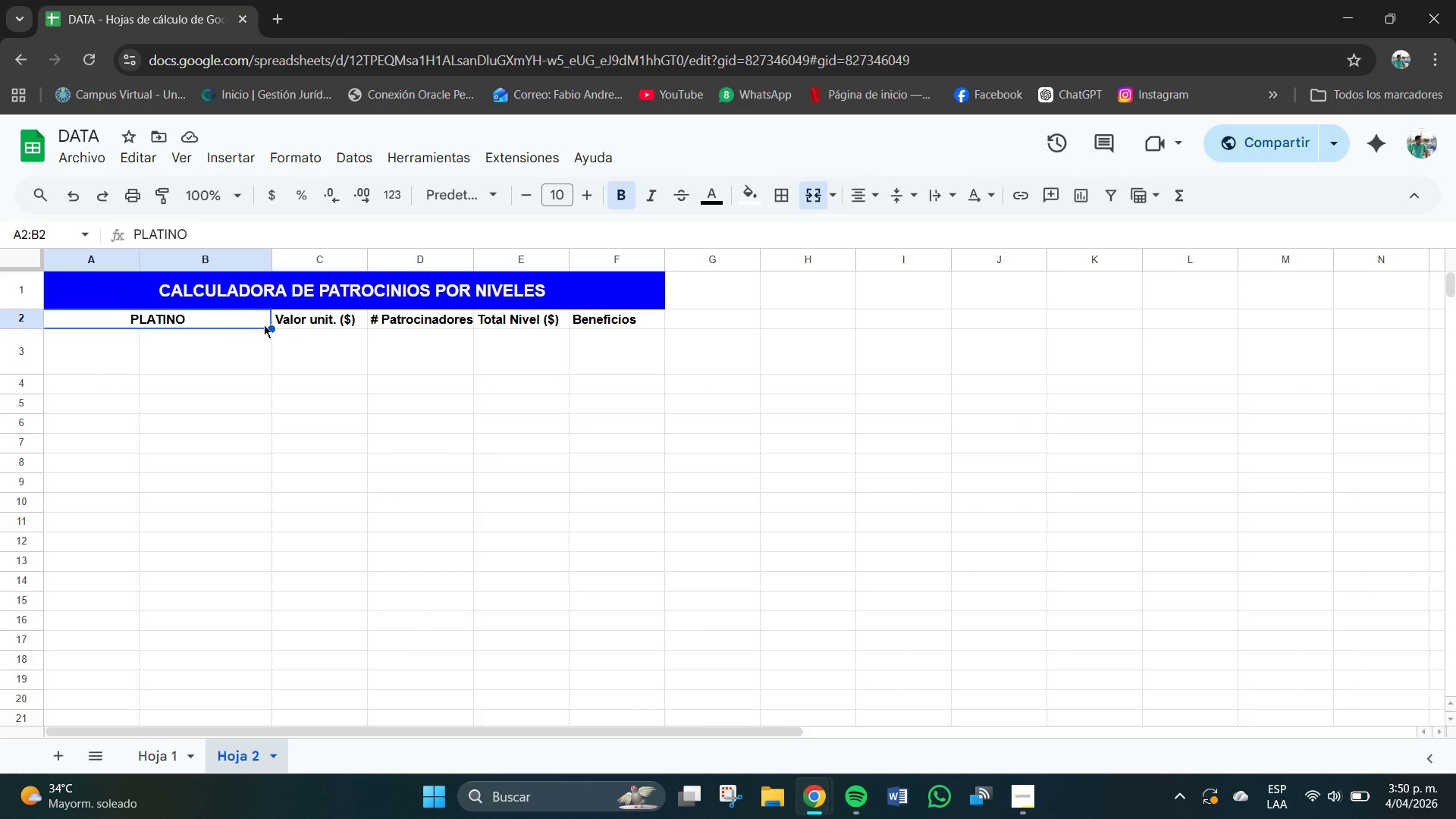 
left_click([280, 321])
 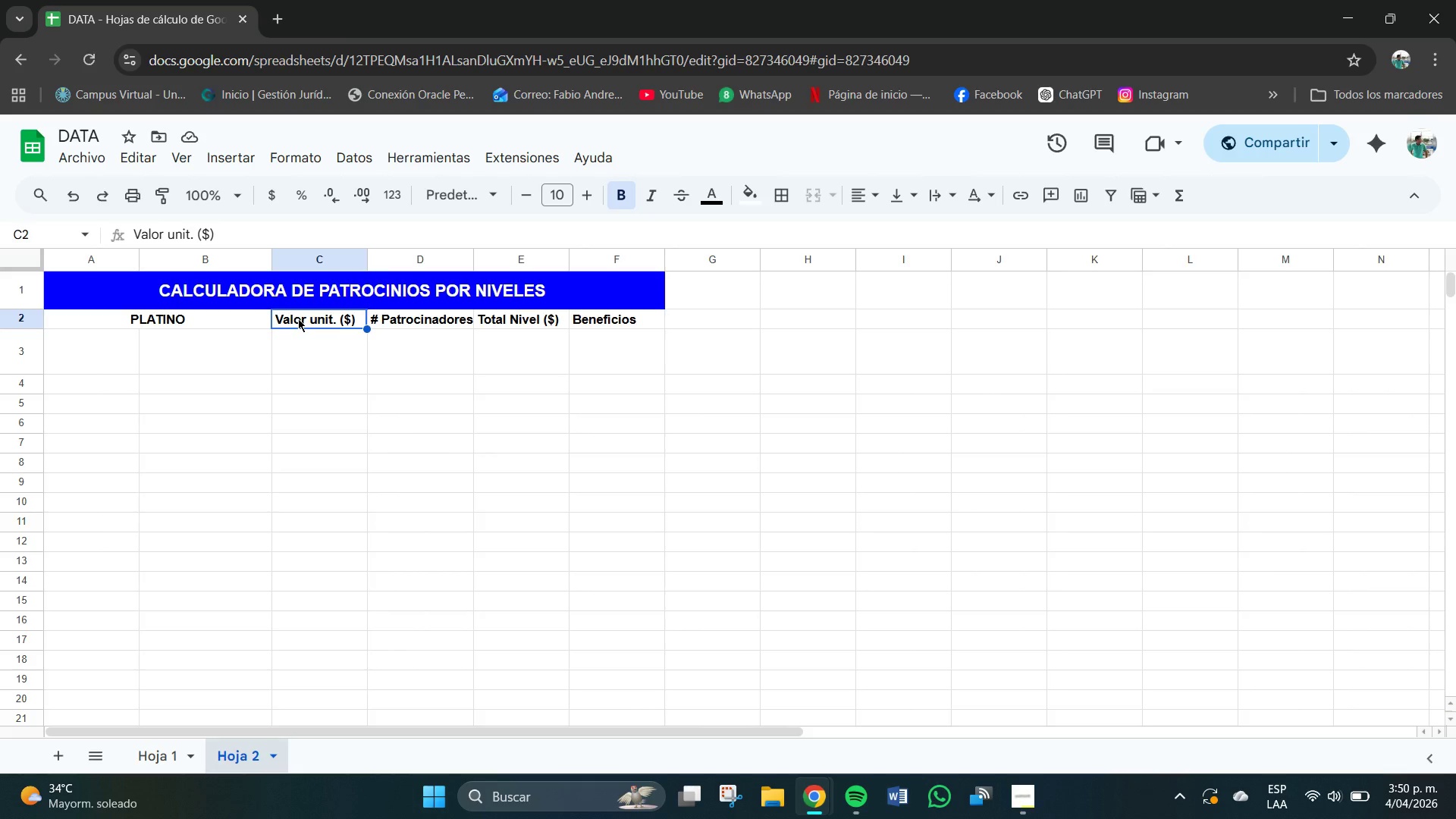 
left_click([168, 319])
 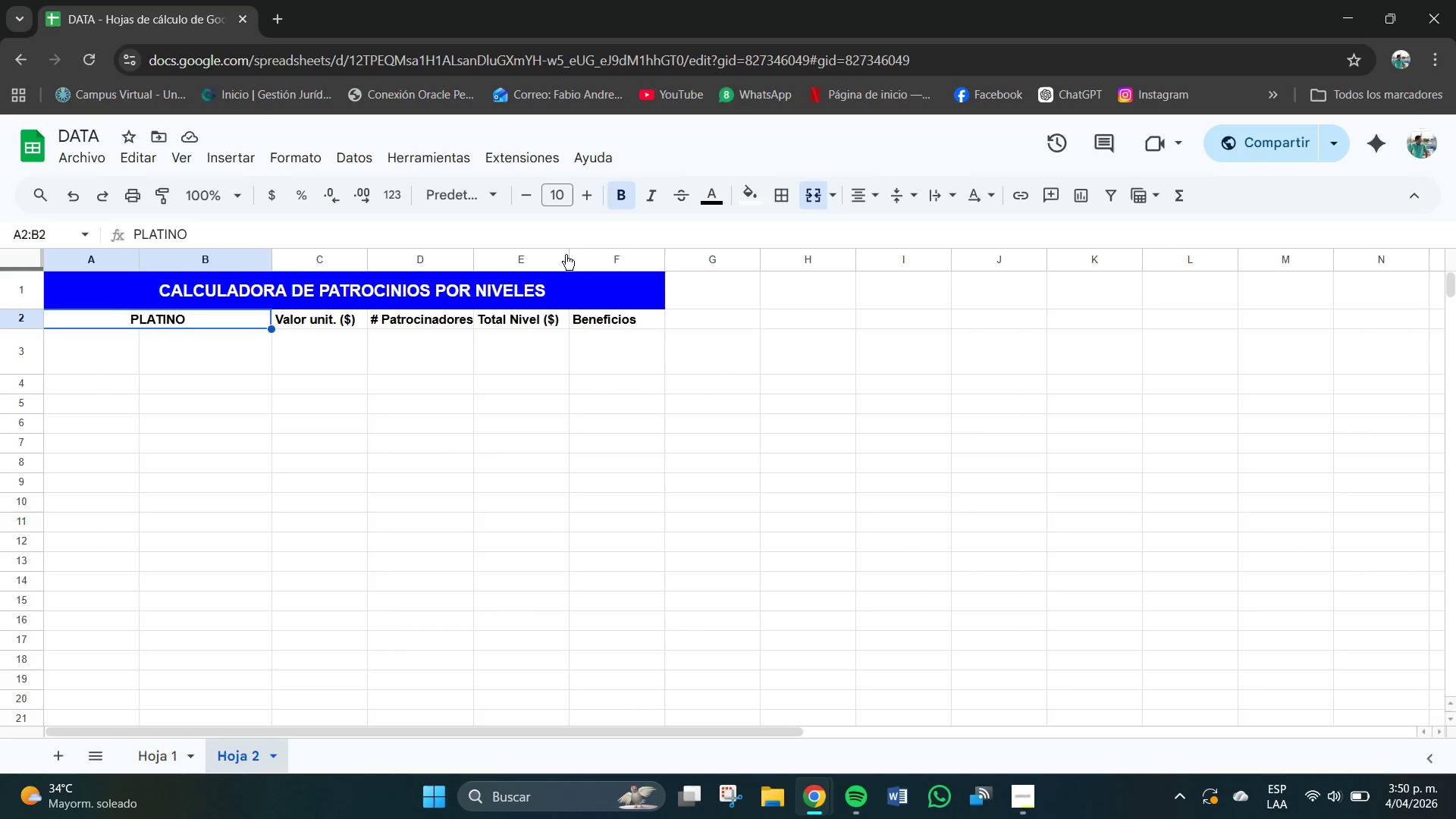 
left_click([563, 195])
 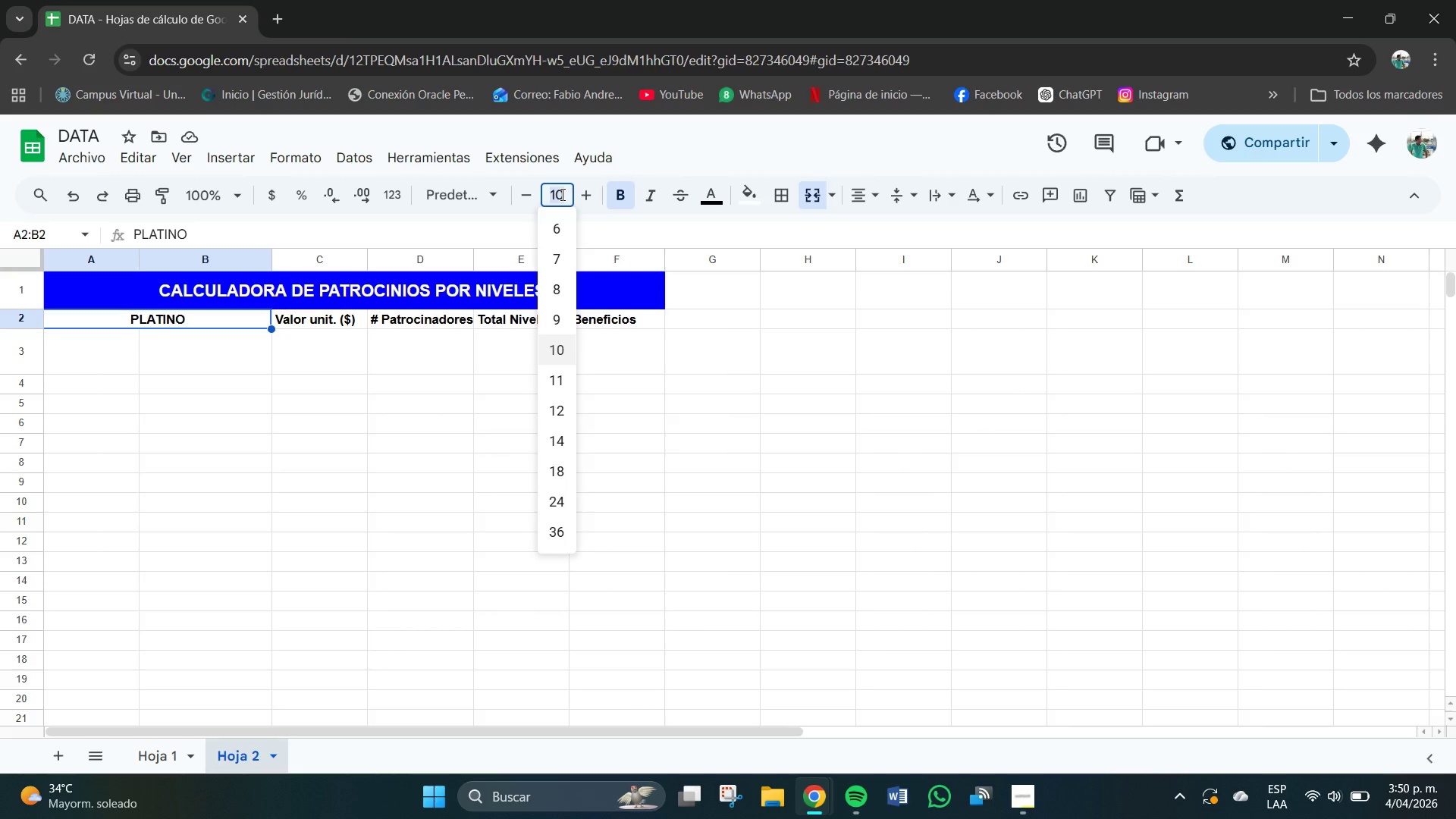 
key(End)
 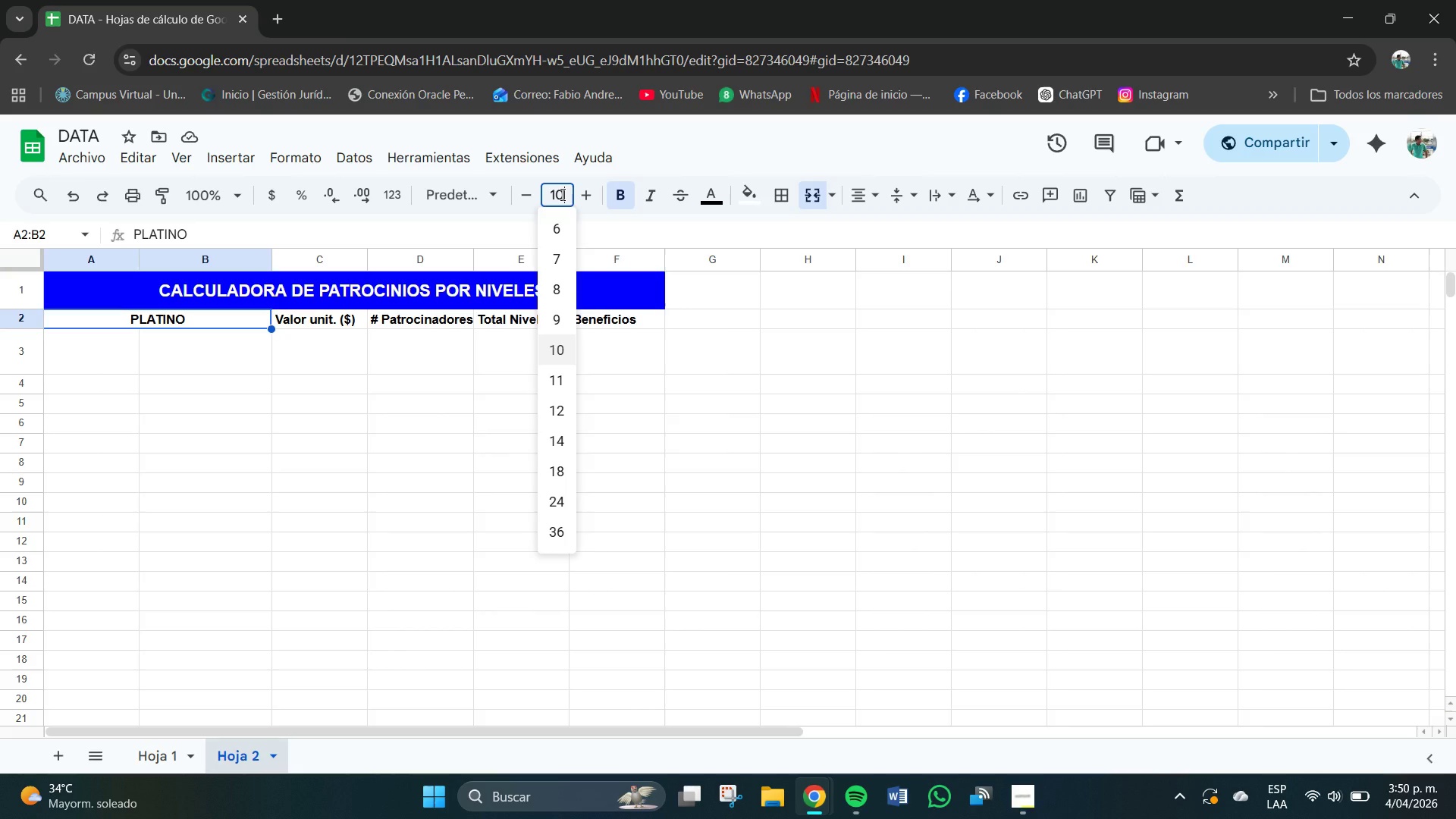 
key(End)
 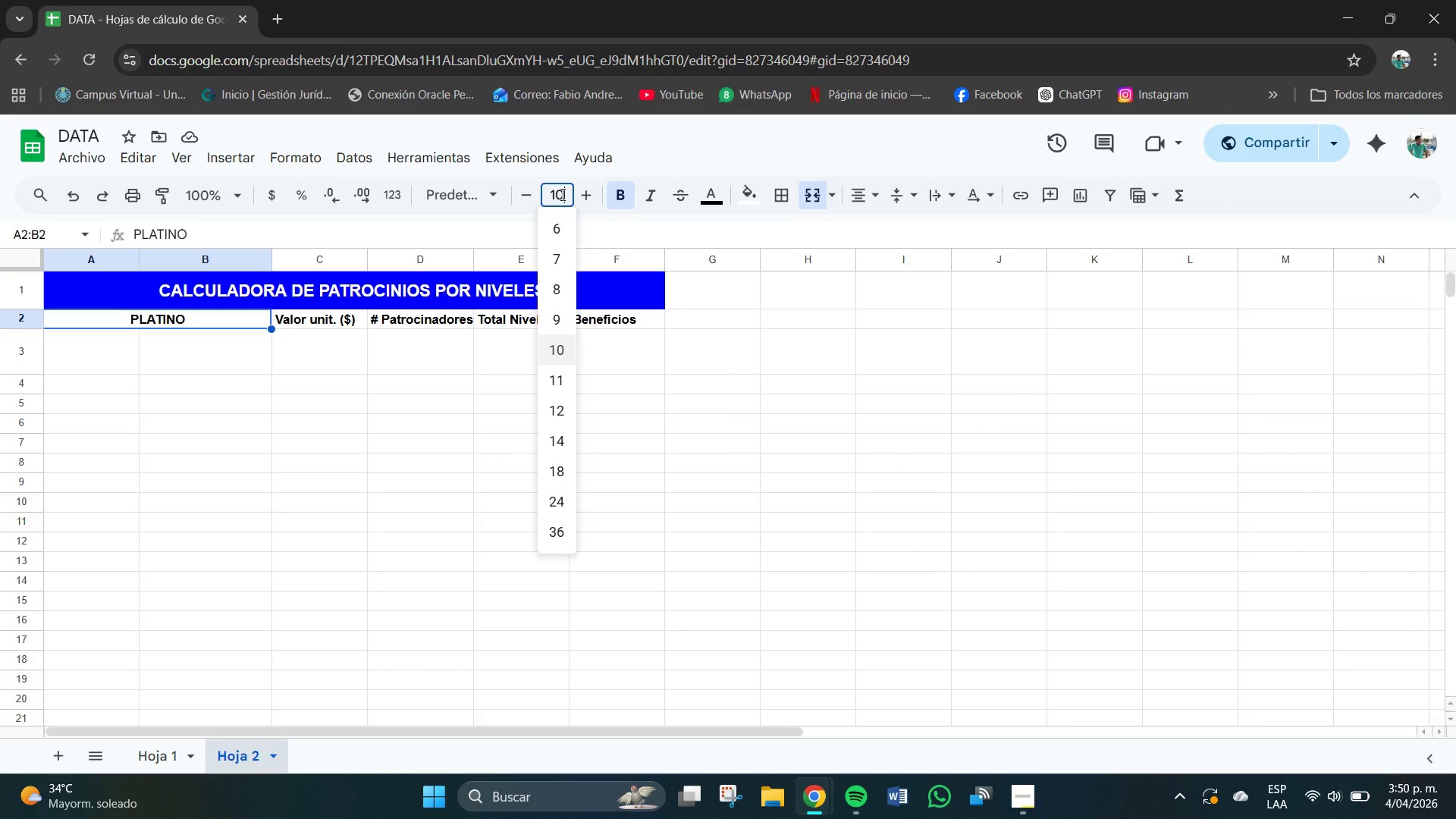 
key(Backspace)
 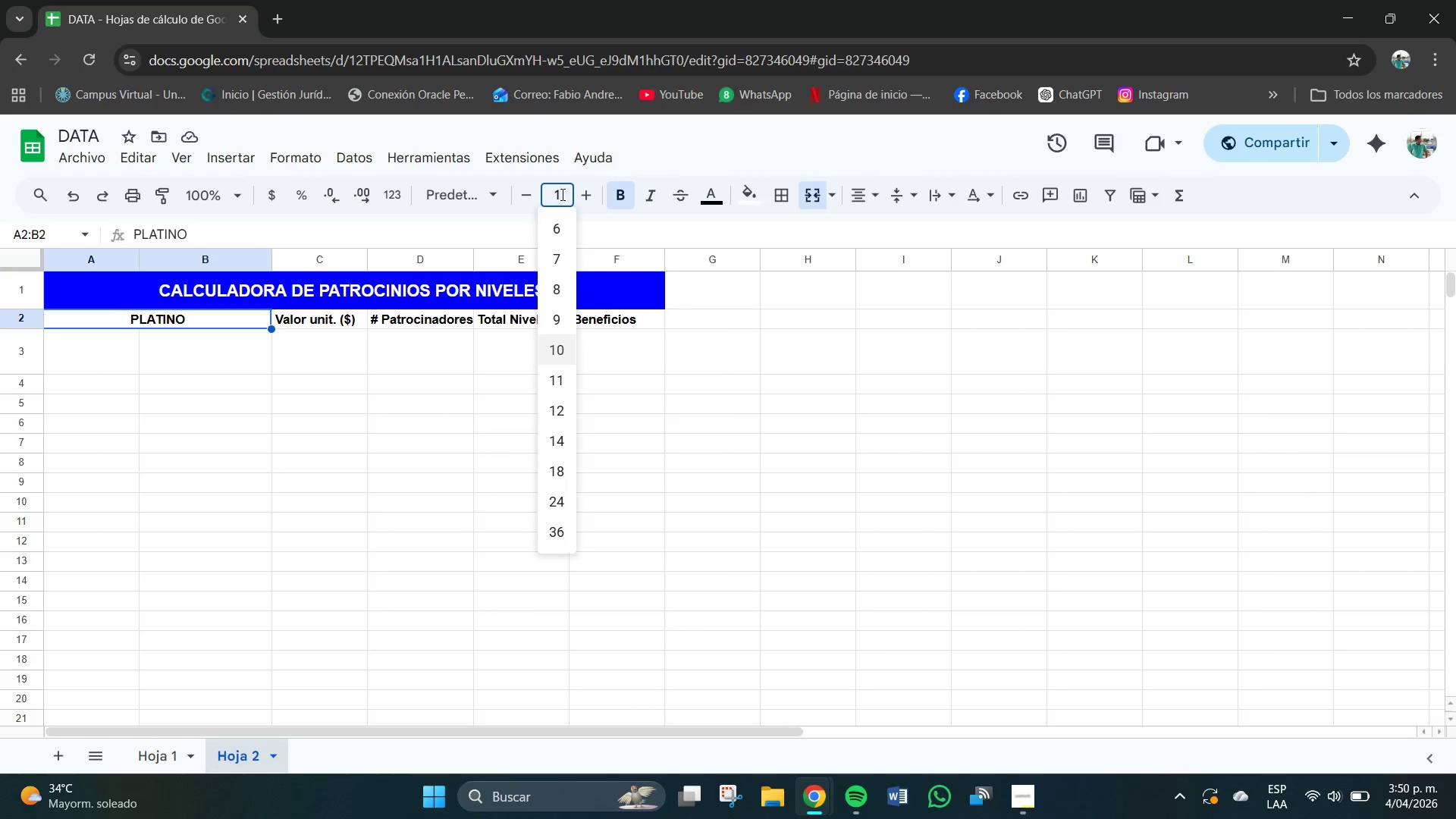 
key(End)
 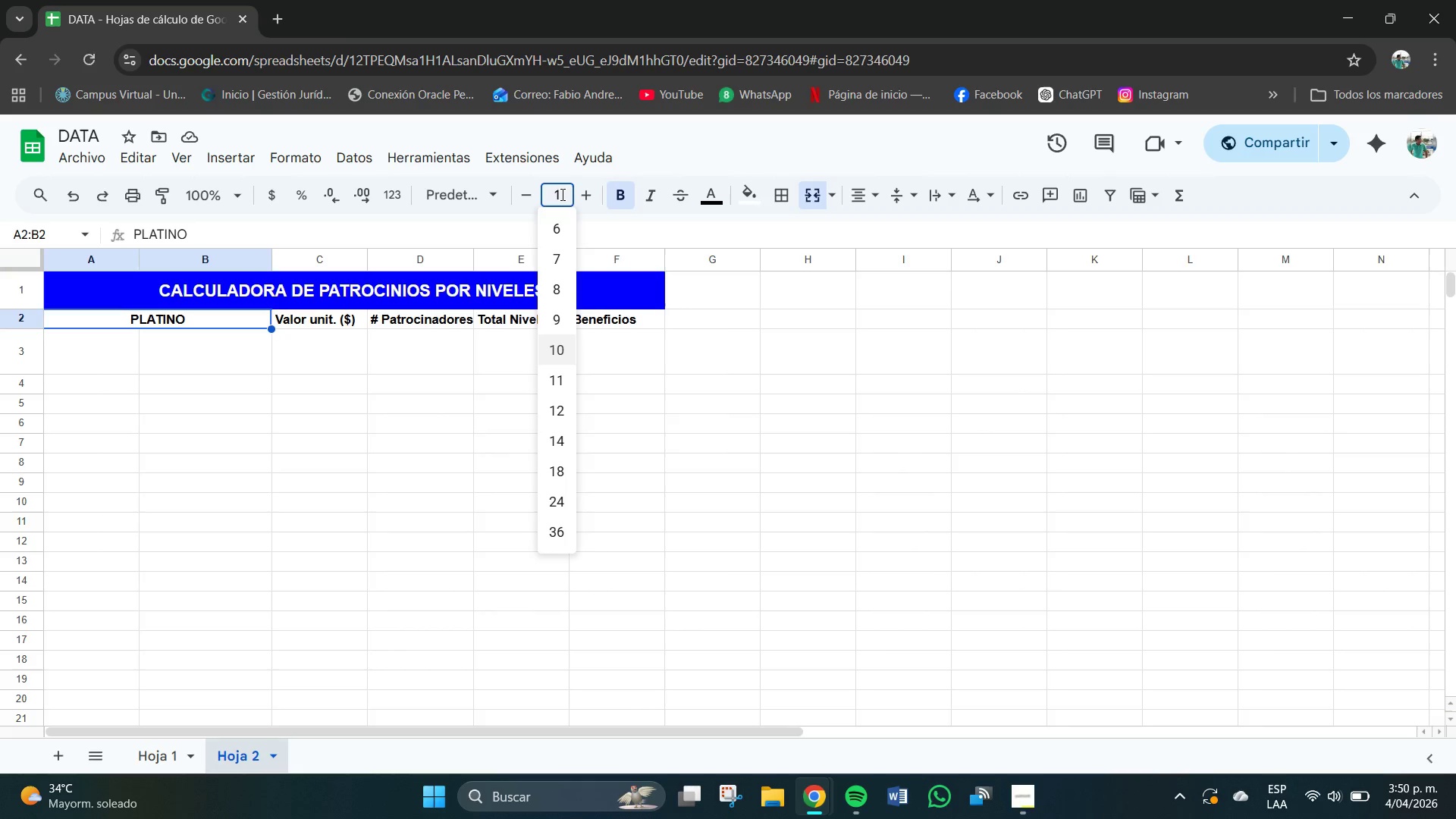 
key(NumLock)
 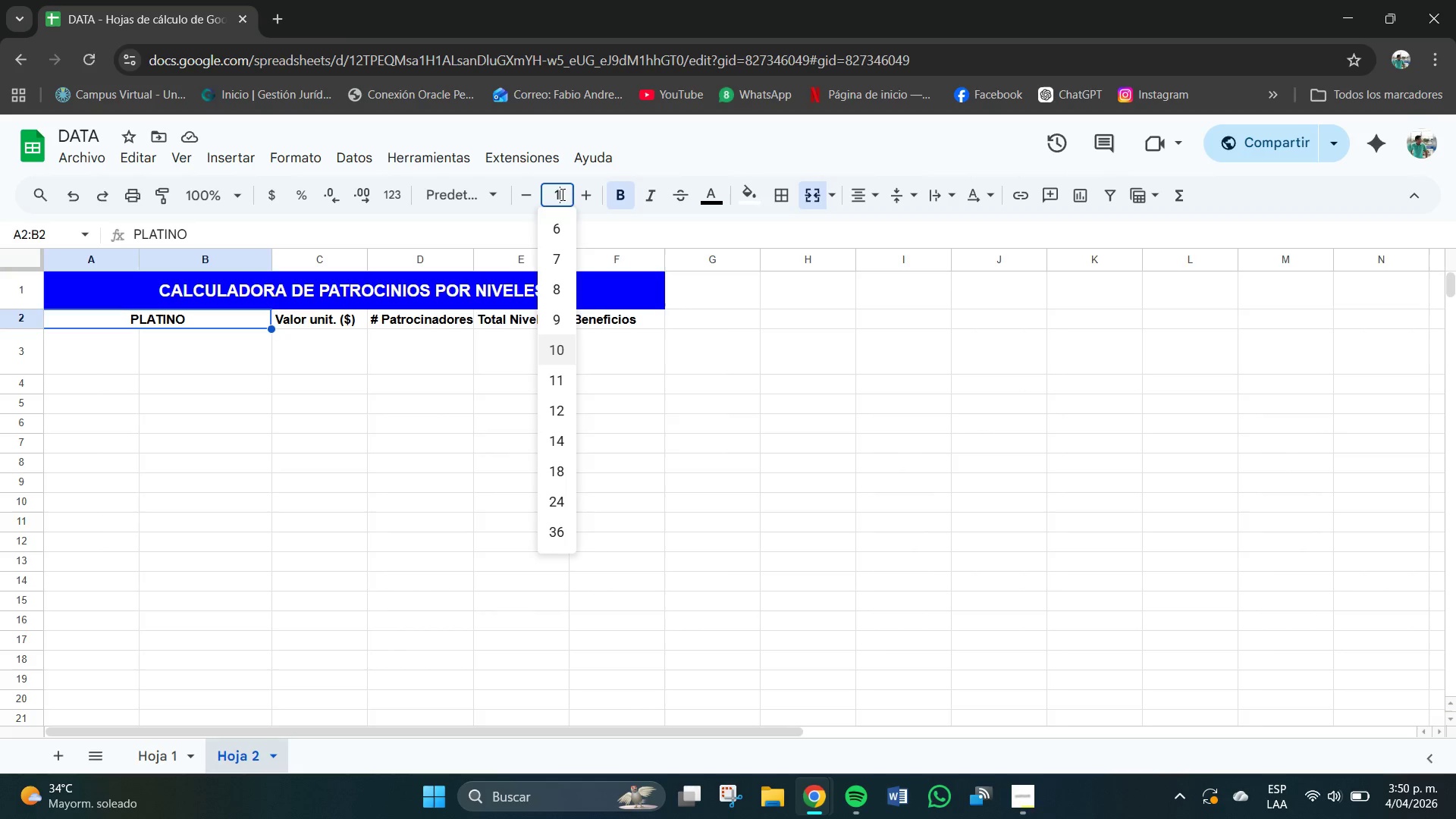 
key(Numpad1)
 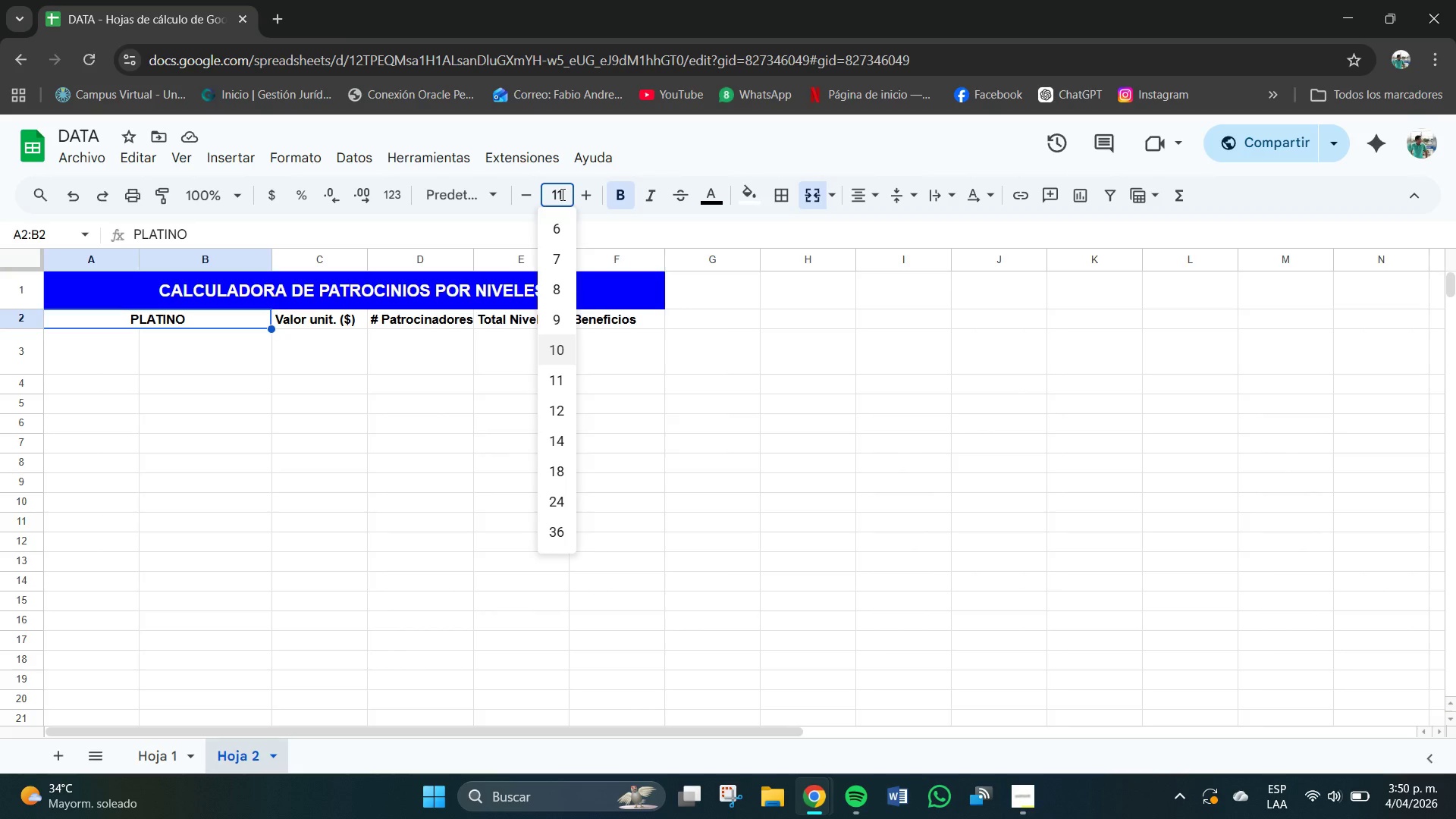 
key(Enter)
 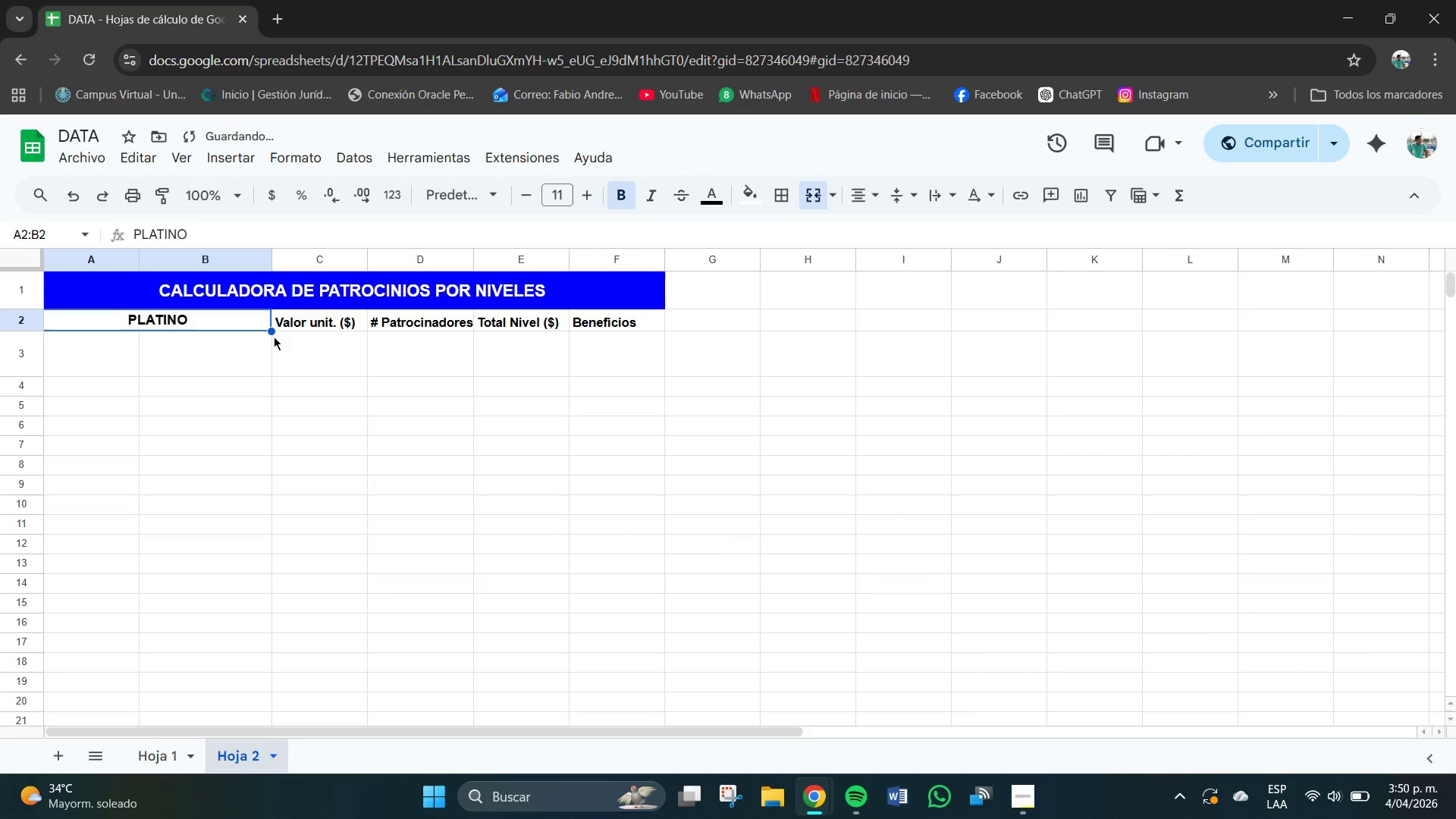 
left_click([307, 330])
 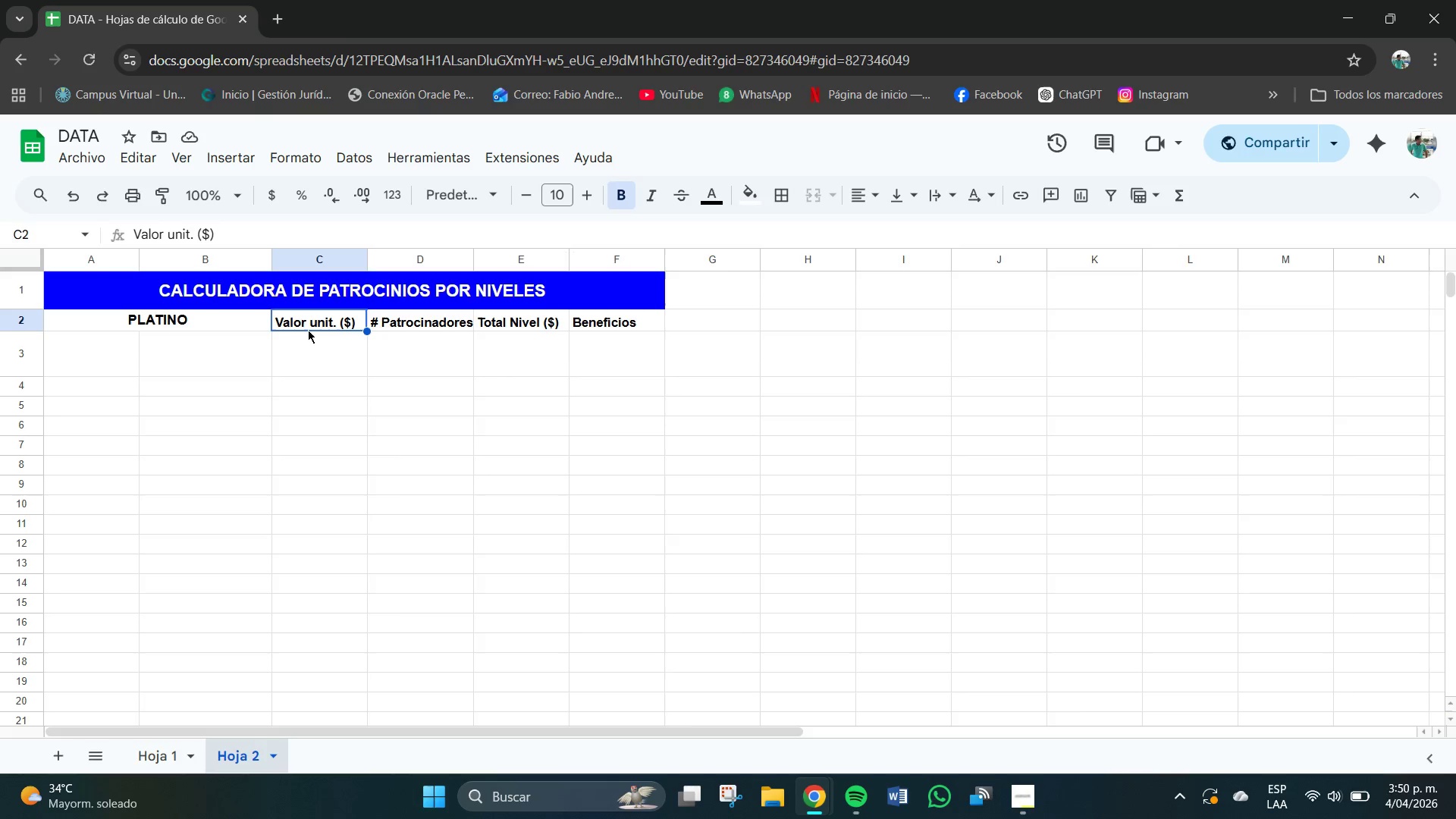 
wait(5.09)
 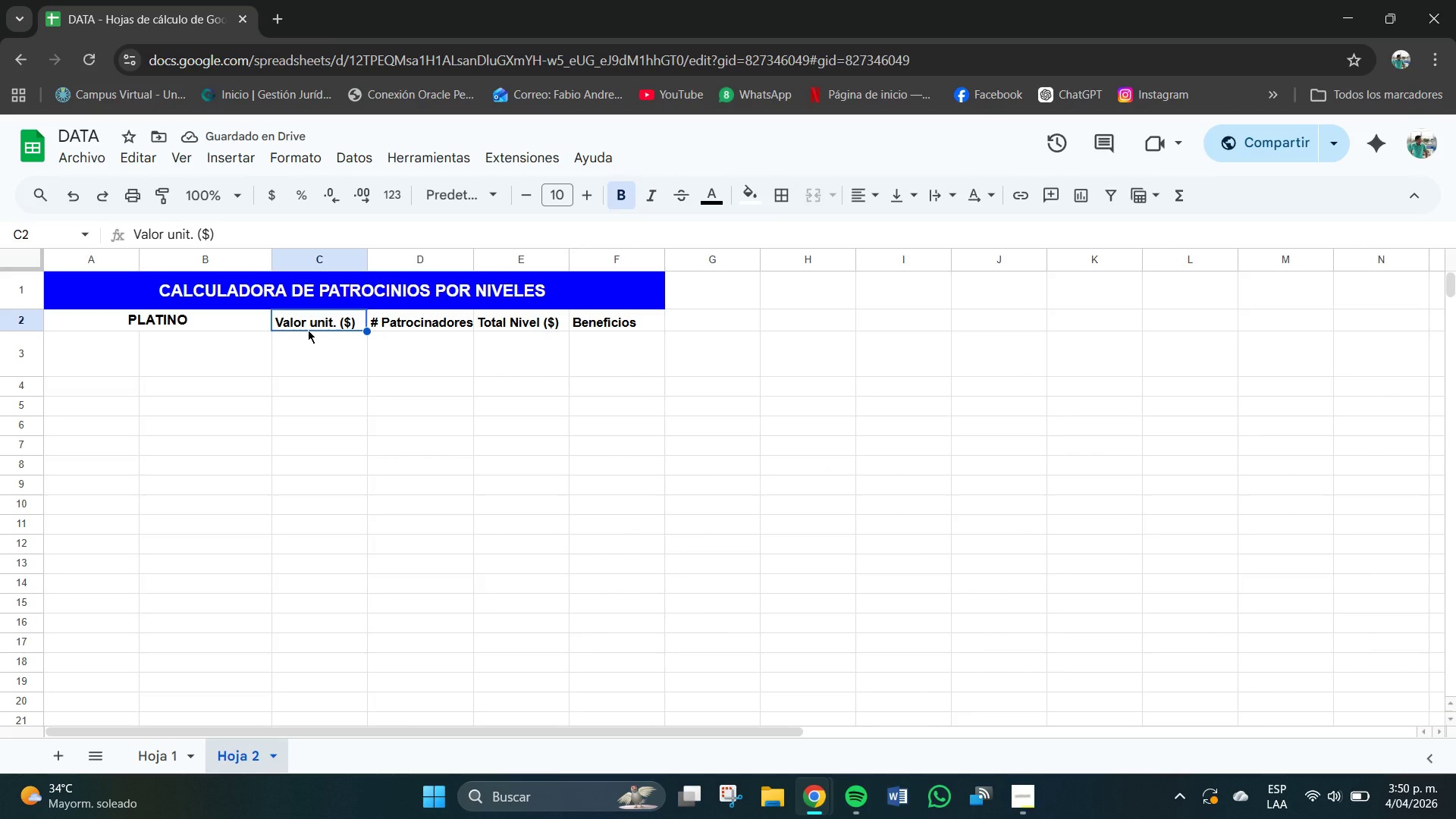 
left_click_drag(start_coordinate=[344, 318], to_coordinate=[652, 320])
 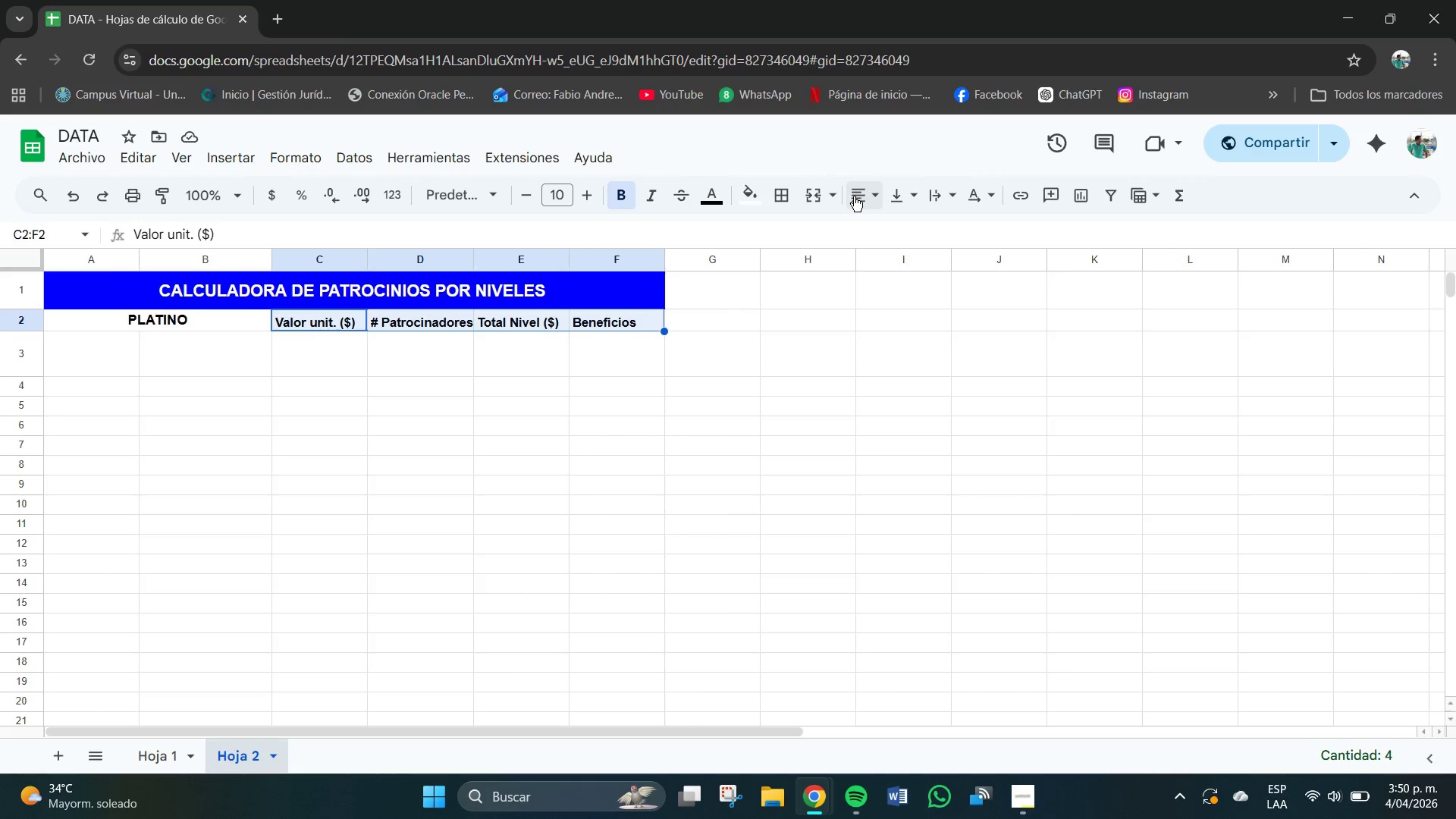 
left_click([858, 195])
 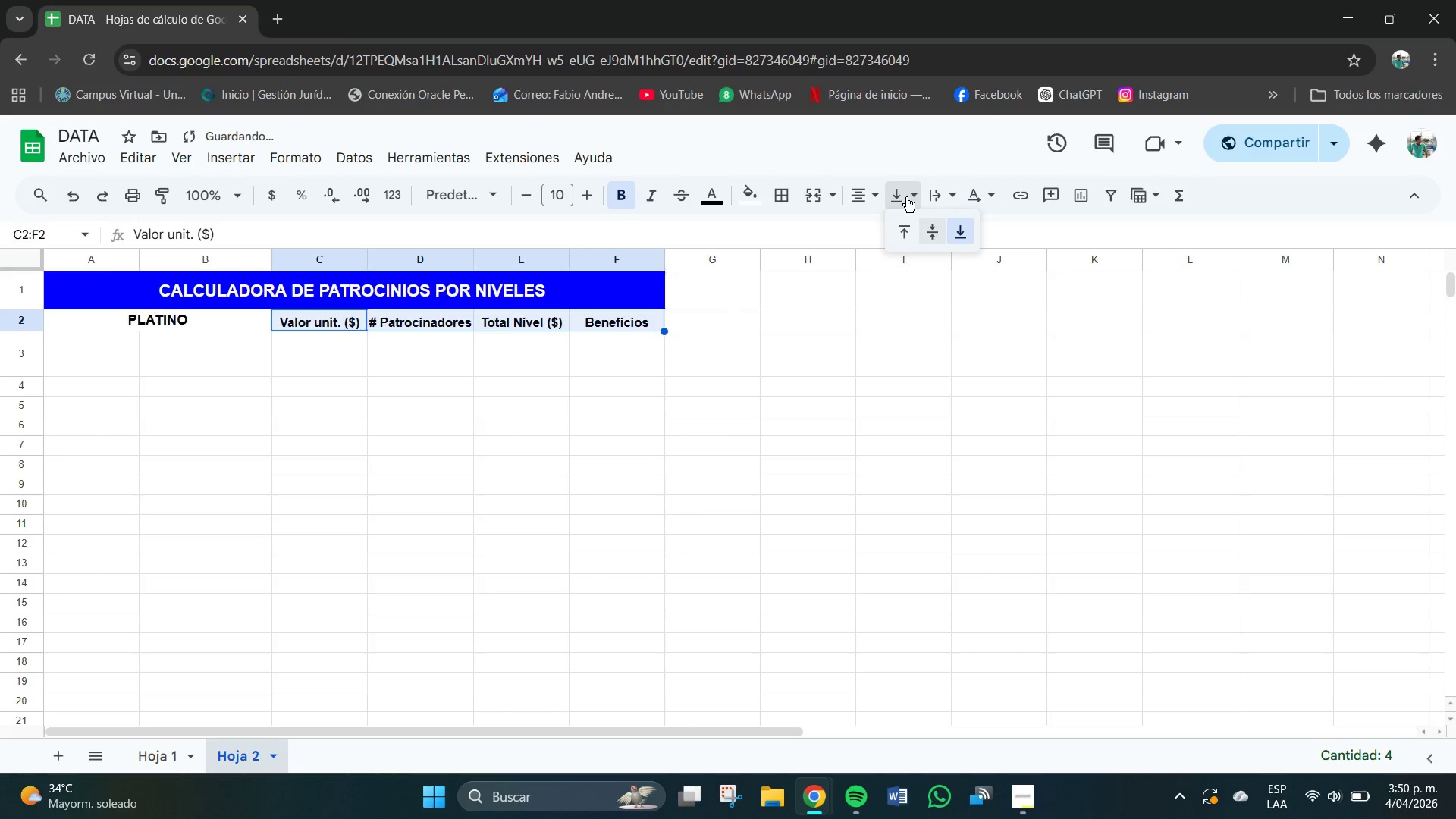 
double_click([931, 228])
 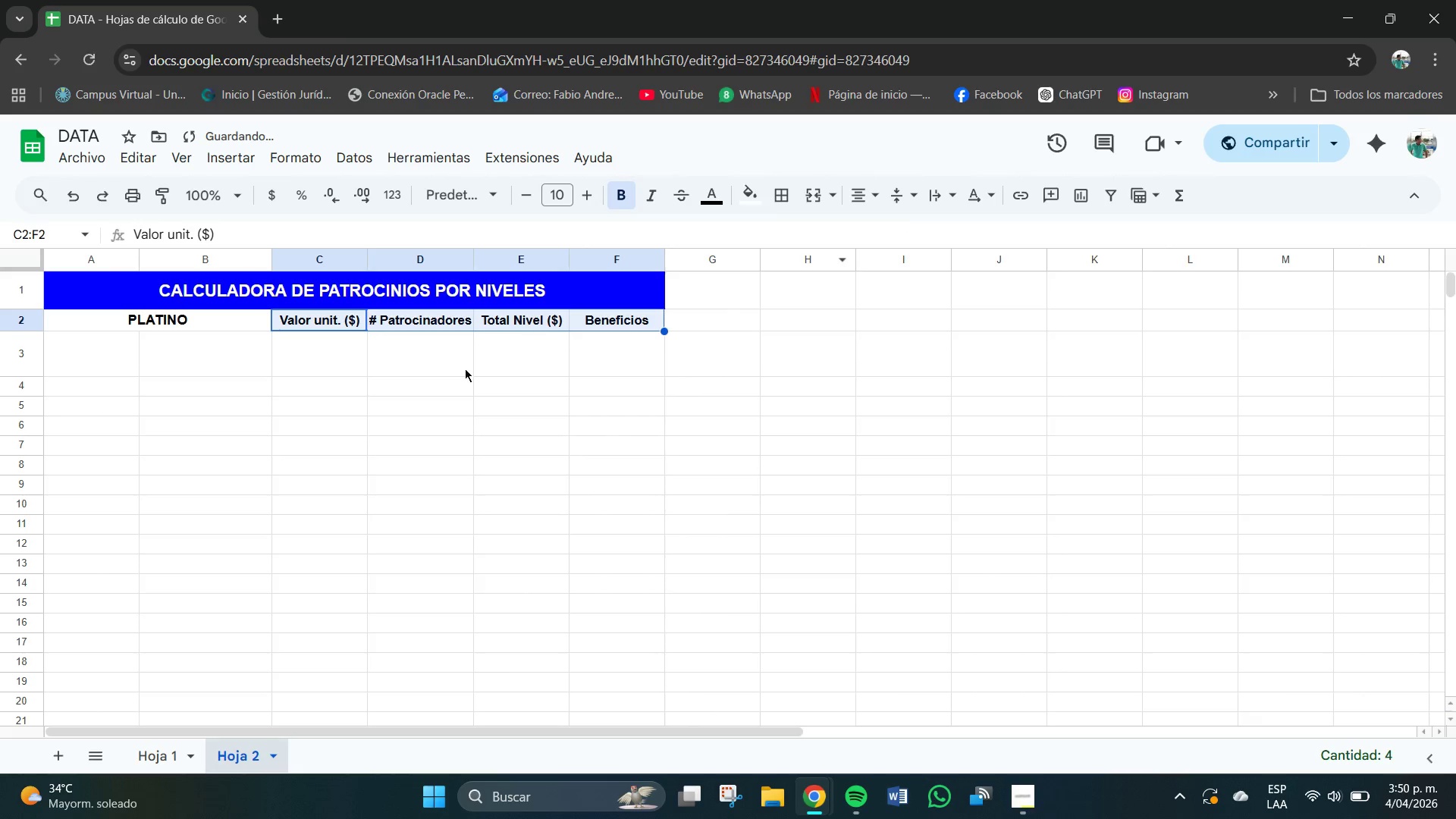 
left_click([444, 373])
 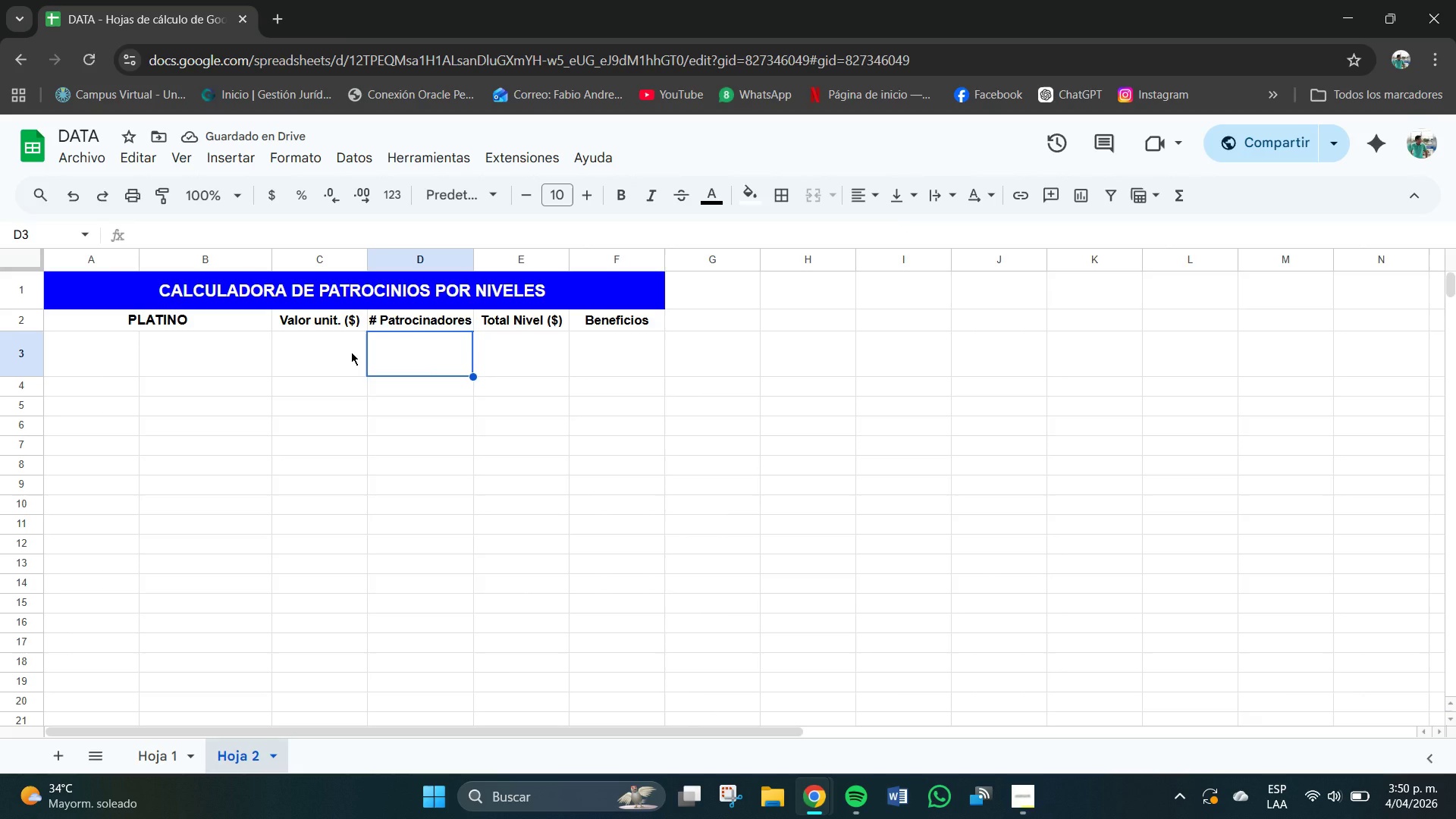 
wait(8.45)
 